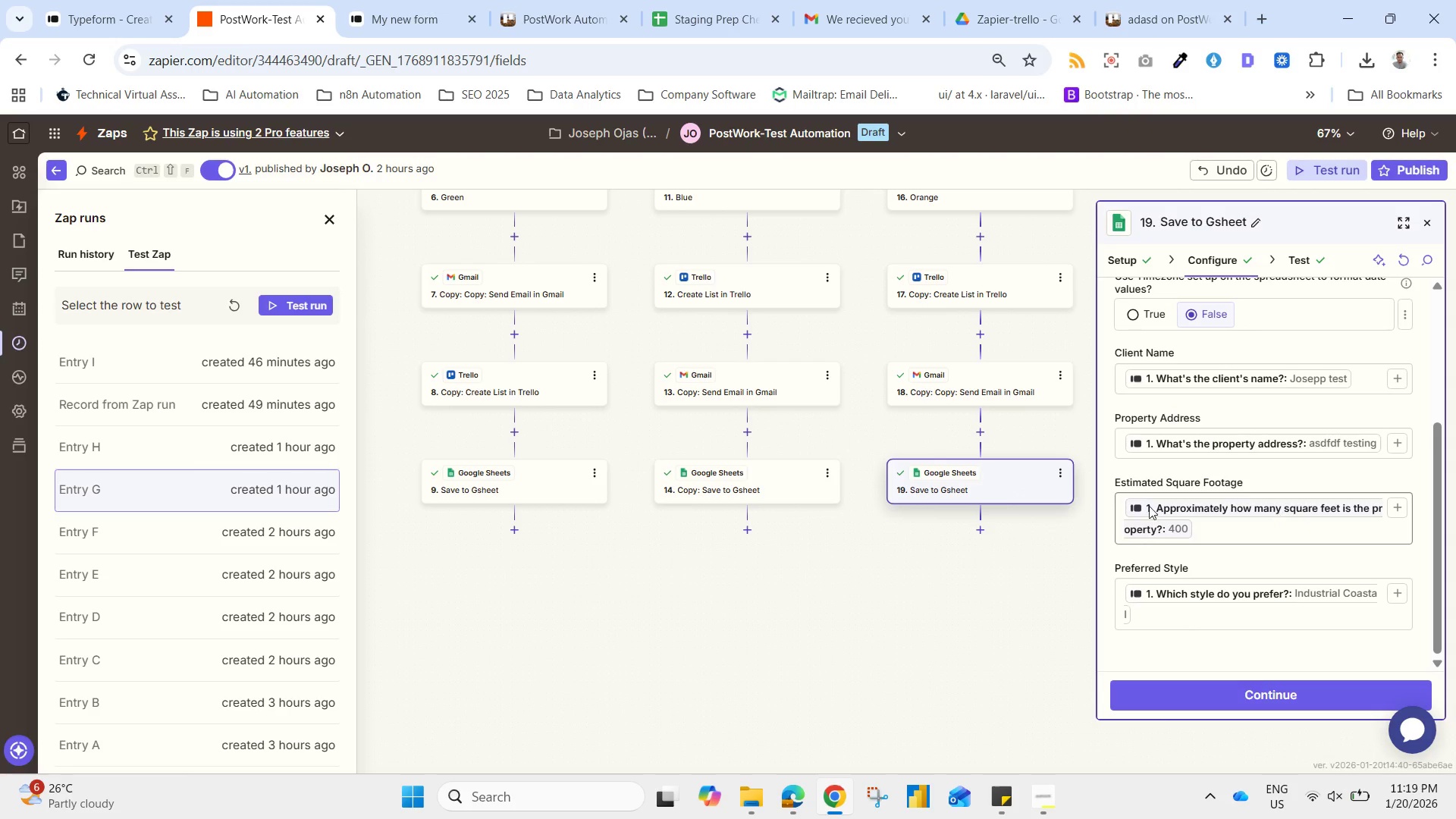 
scroll: coordinate [966, 495], scroll_direction: up, amount: 2.0
 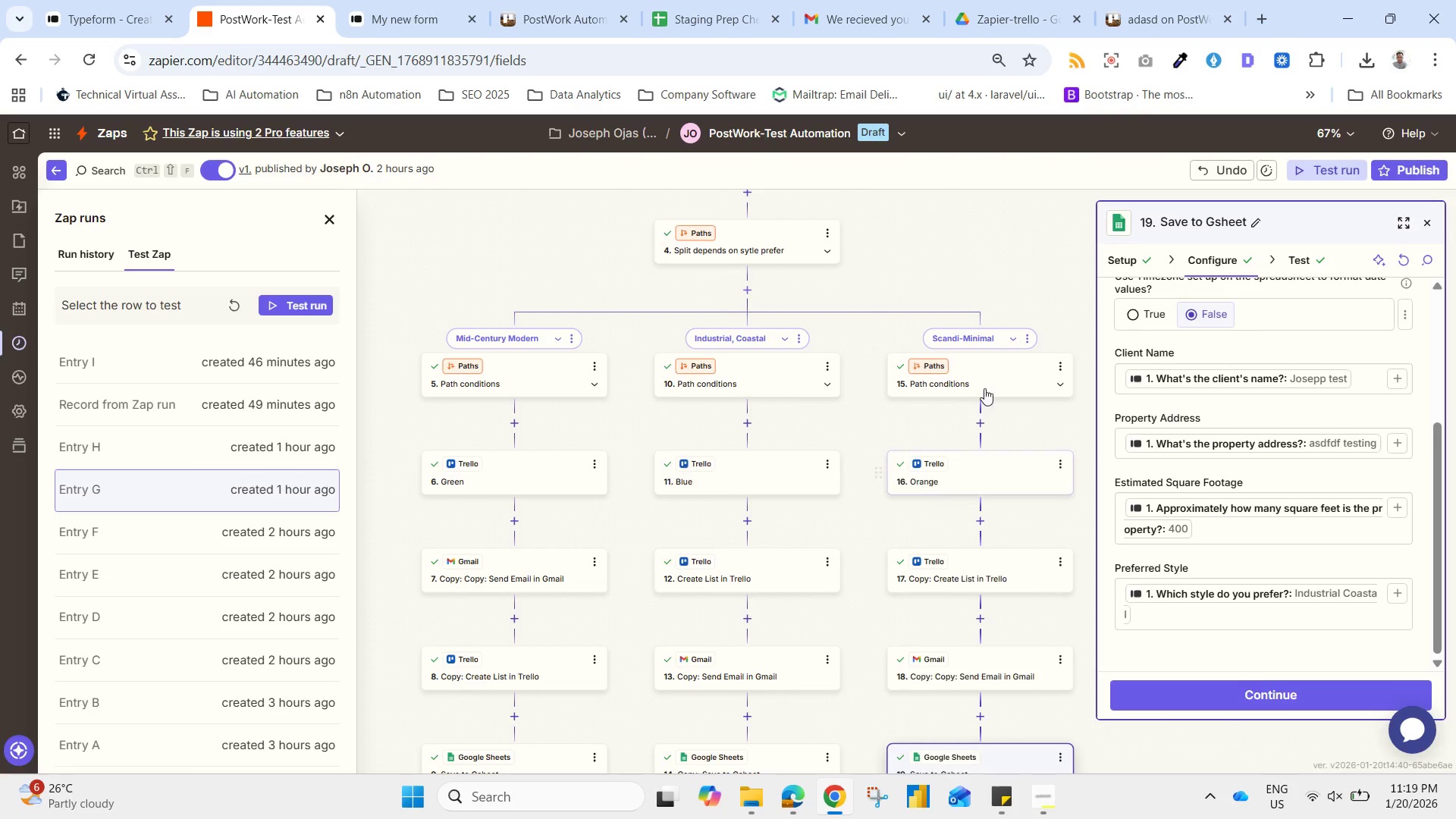 
left_click([984, 381])
 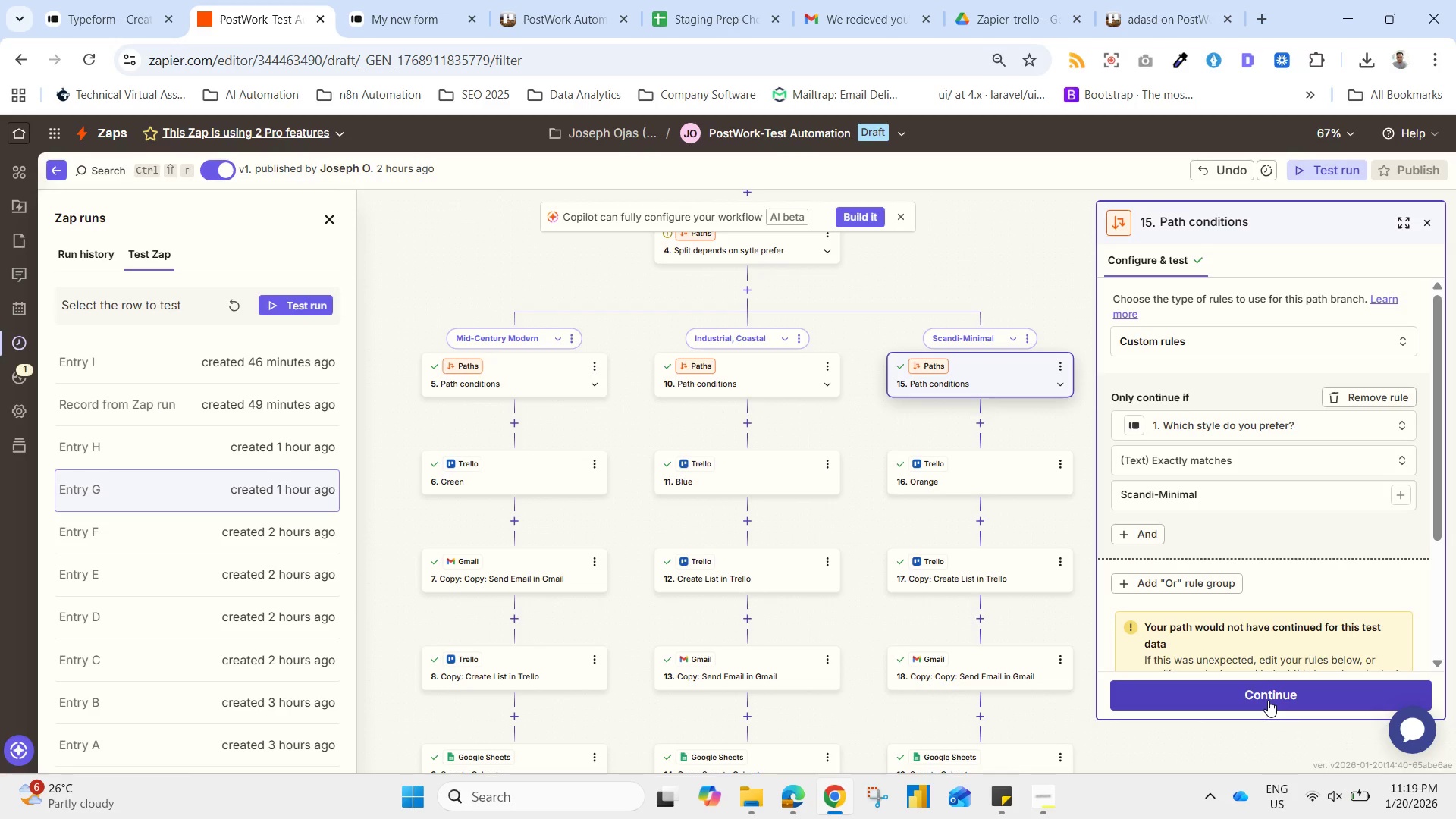 
wait(7.31)
 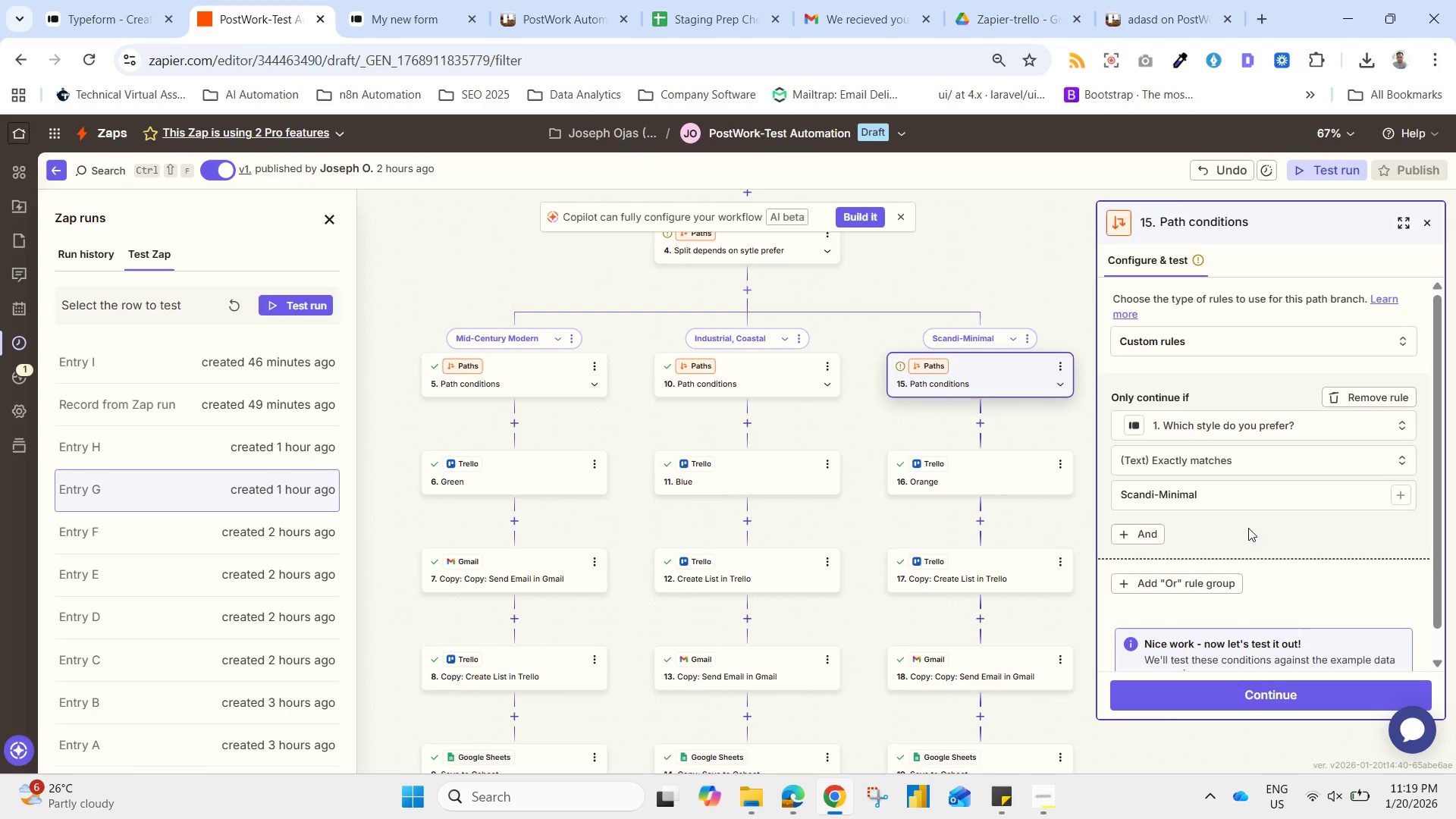 
left_click([755, 372])
 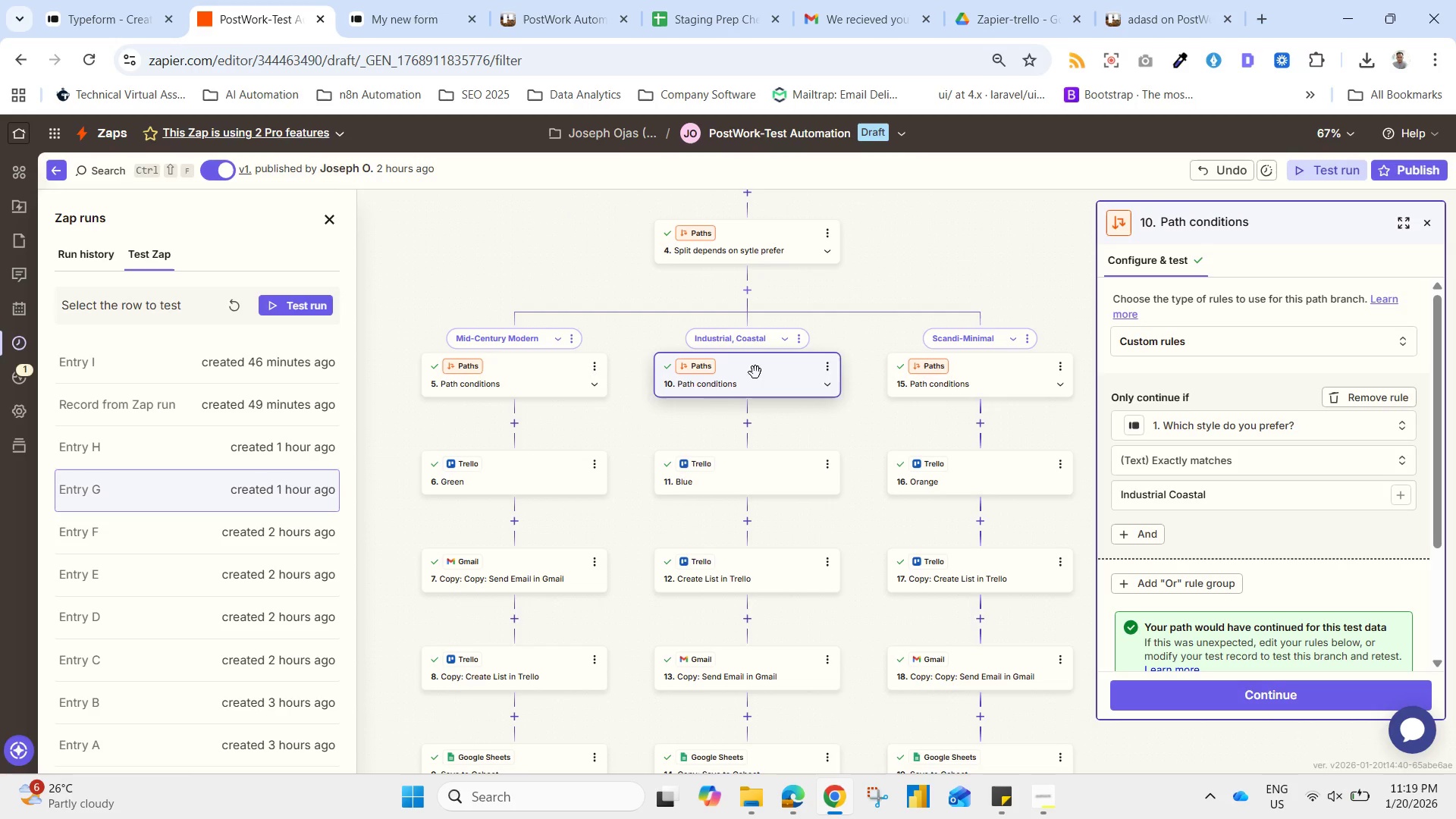 
left_click([968, 383])
 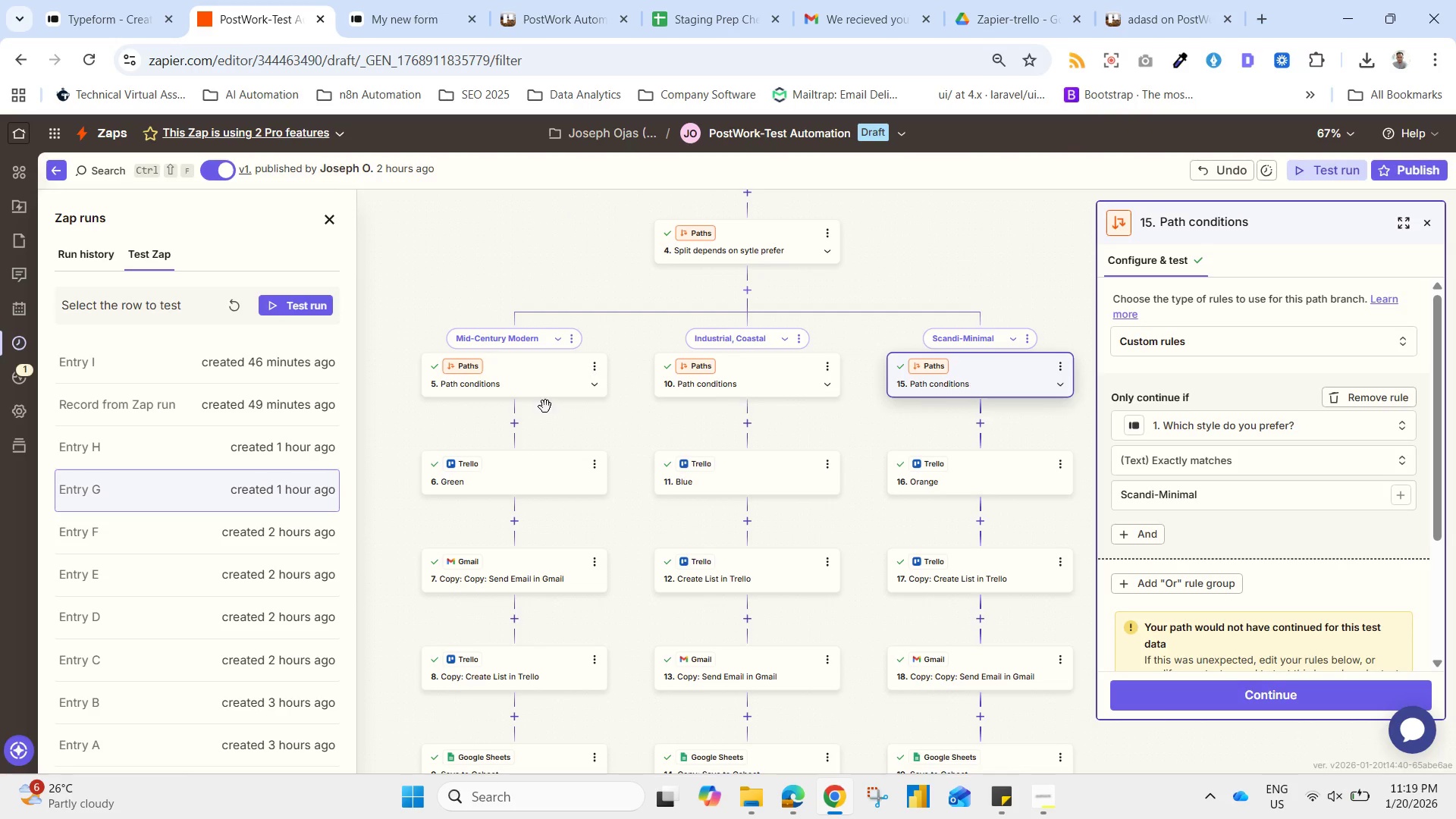 
left_click([528, 362])
 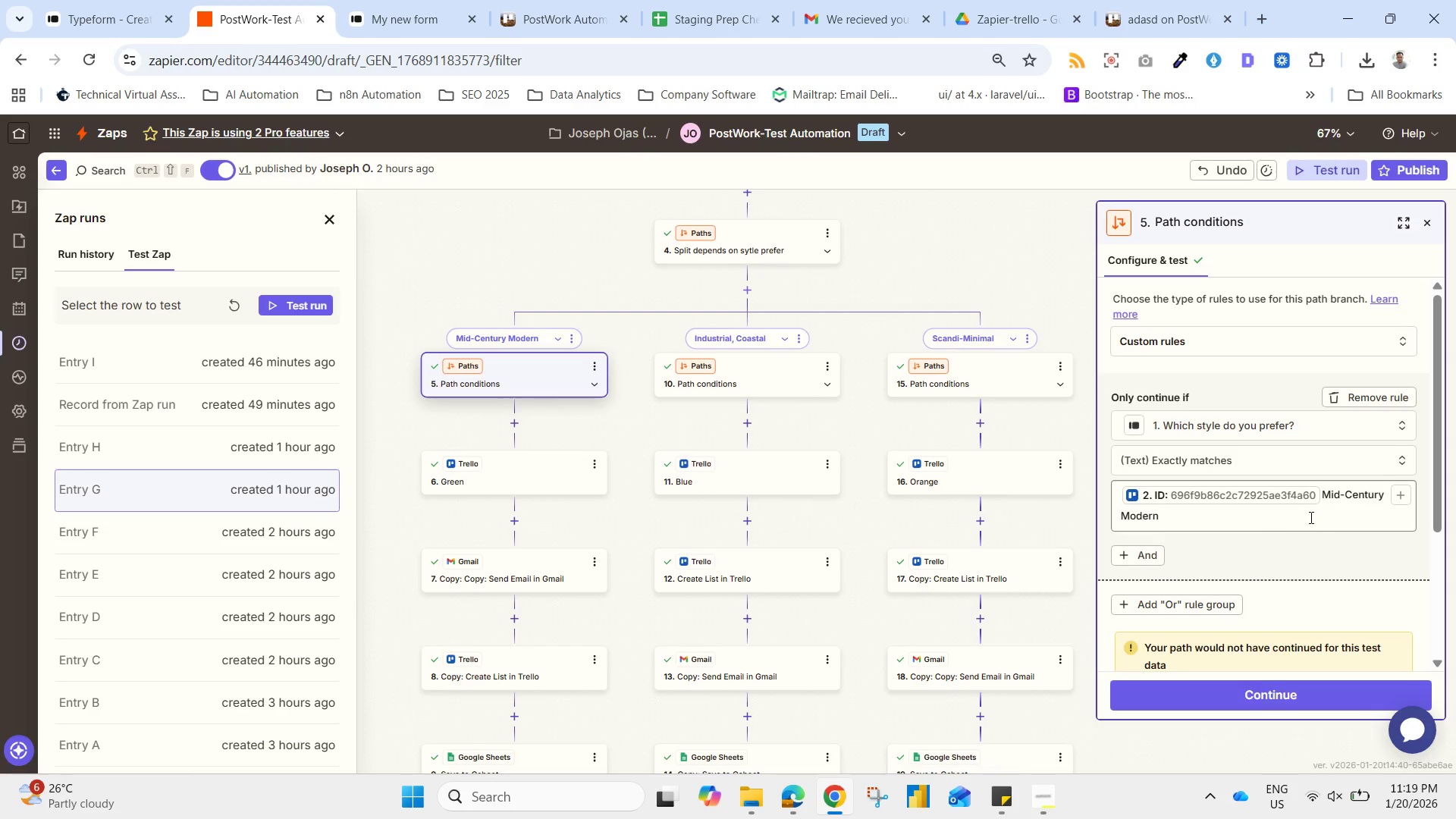 
wait(7.22)
 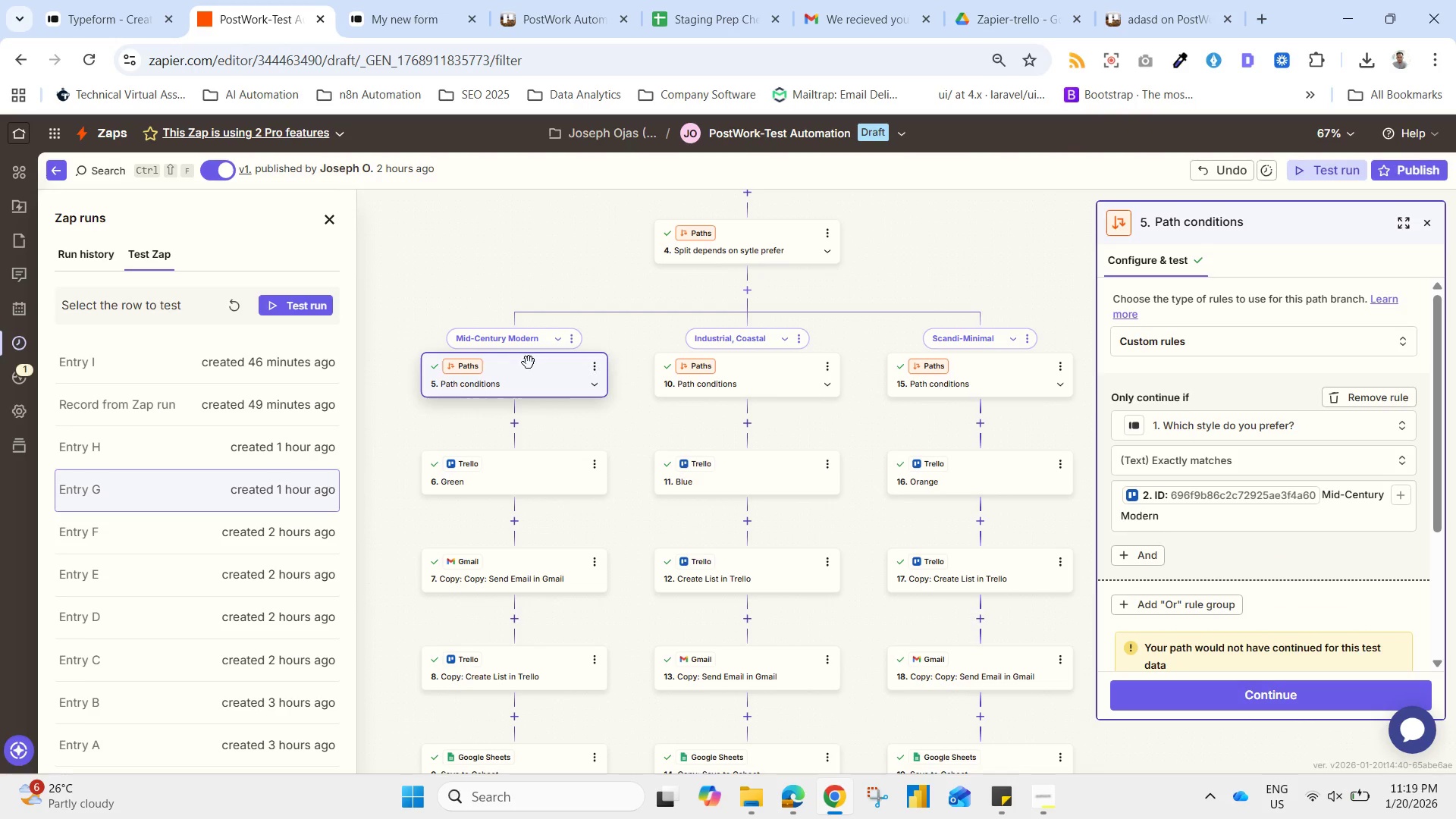 
left_click([732, 379])
 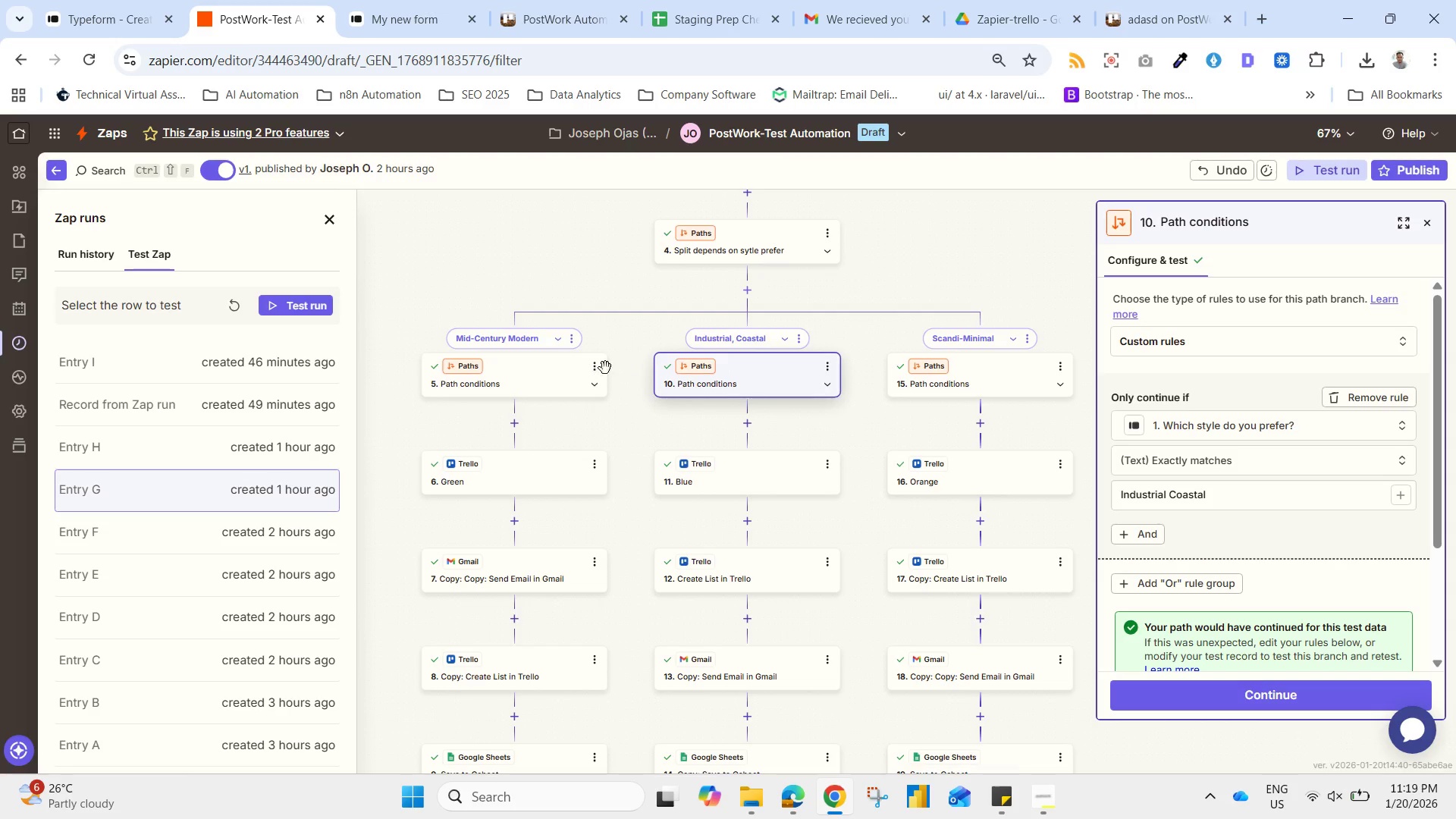 
left_click([553, 368])
 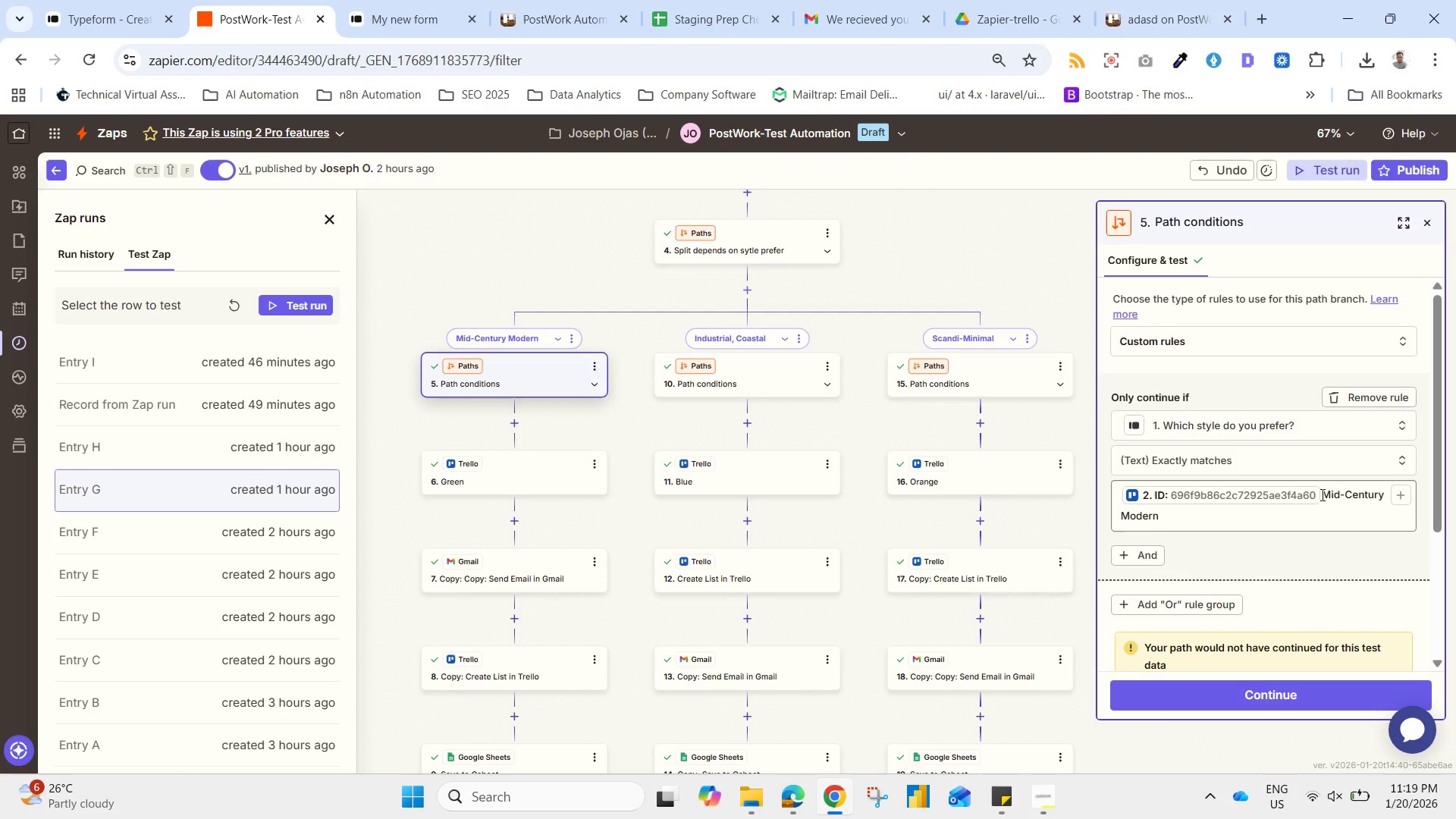 
left_click([1323, 496])
 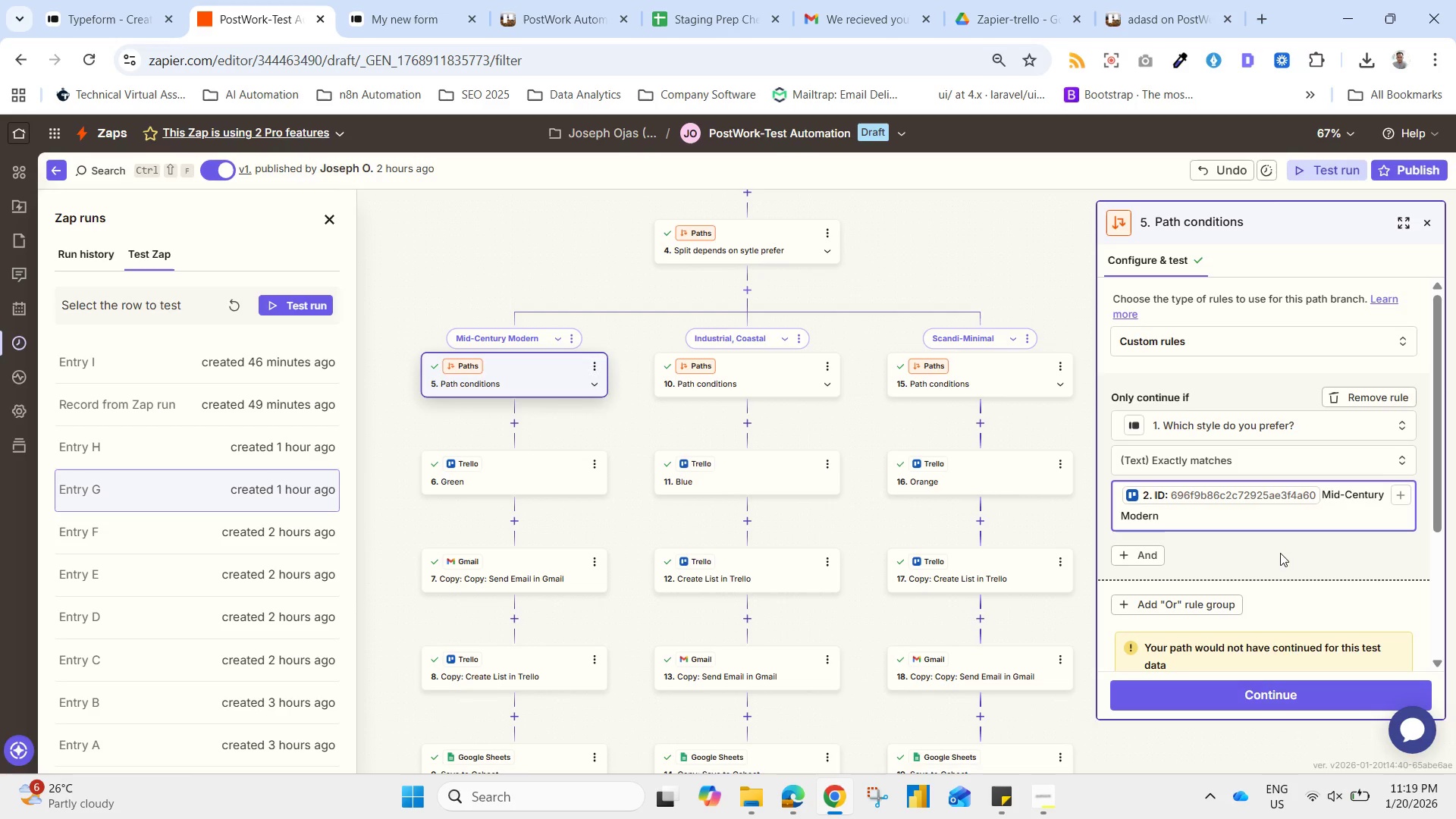 
key(Backspace)
 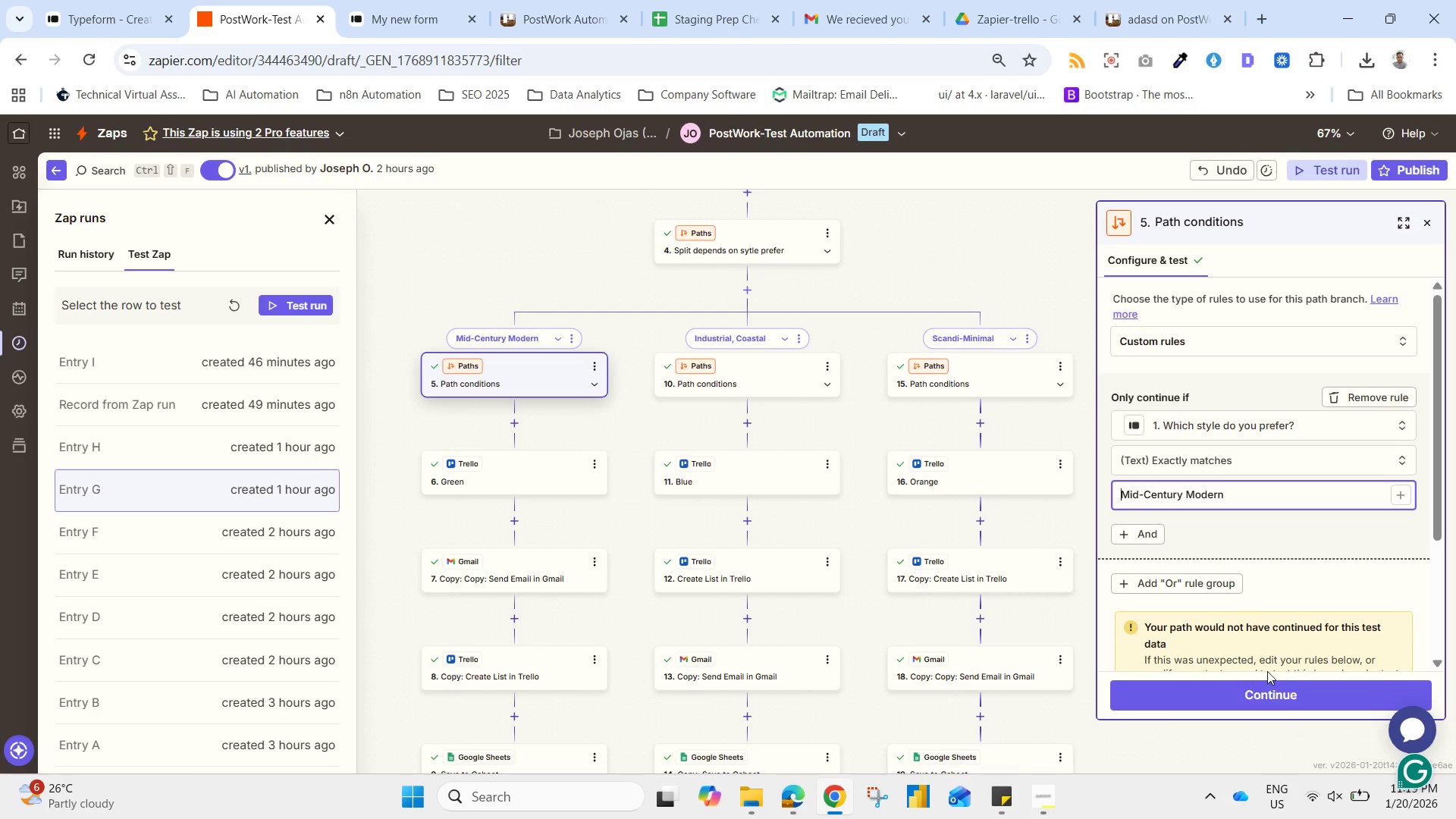 
left_click([1265, 692])
 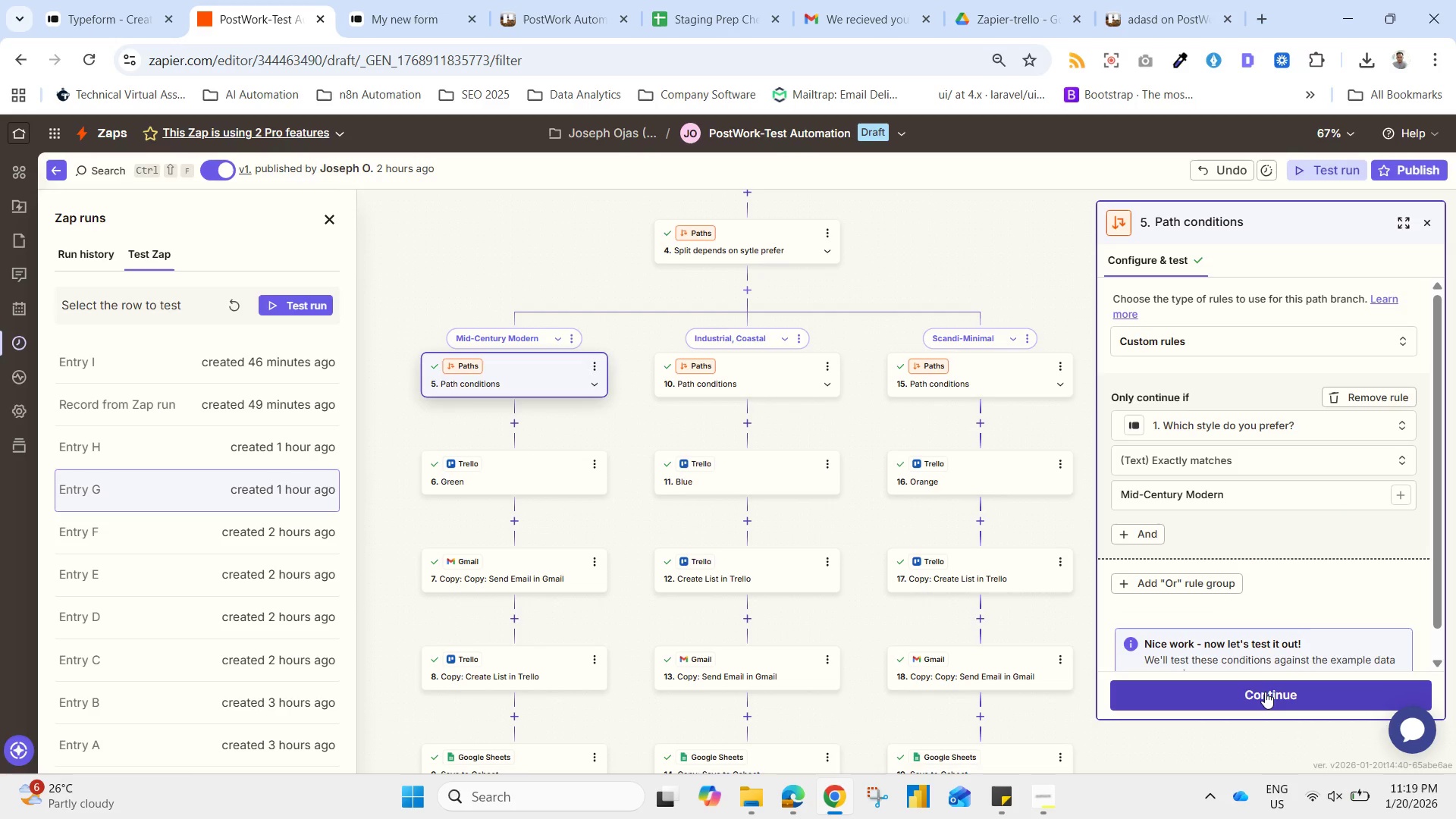 
left_click([1265, 692])
 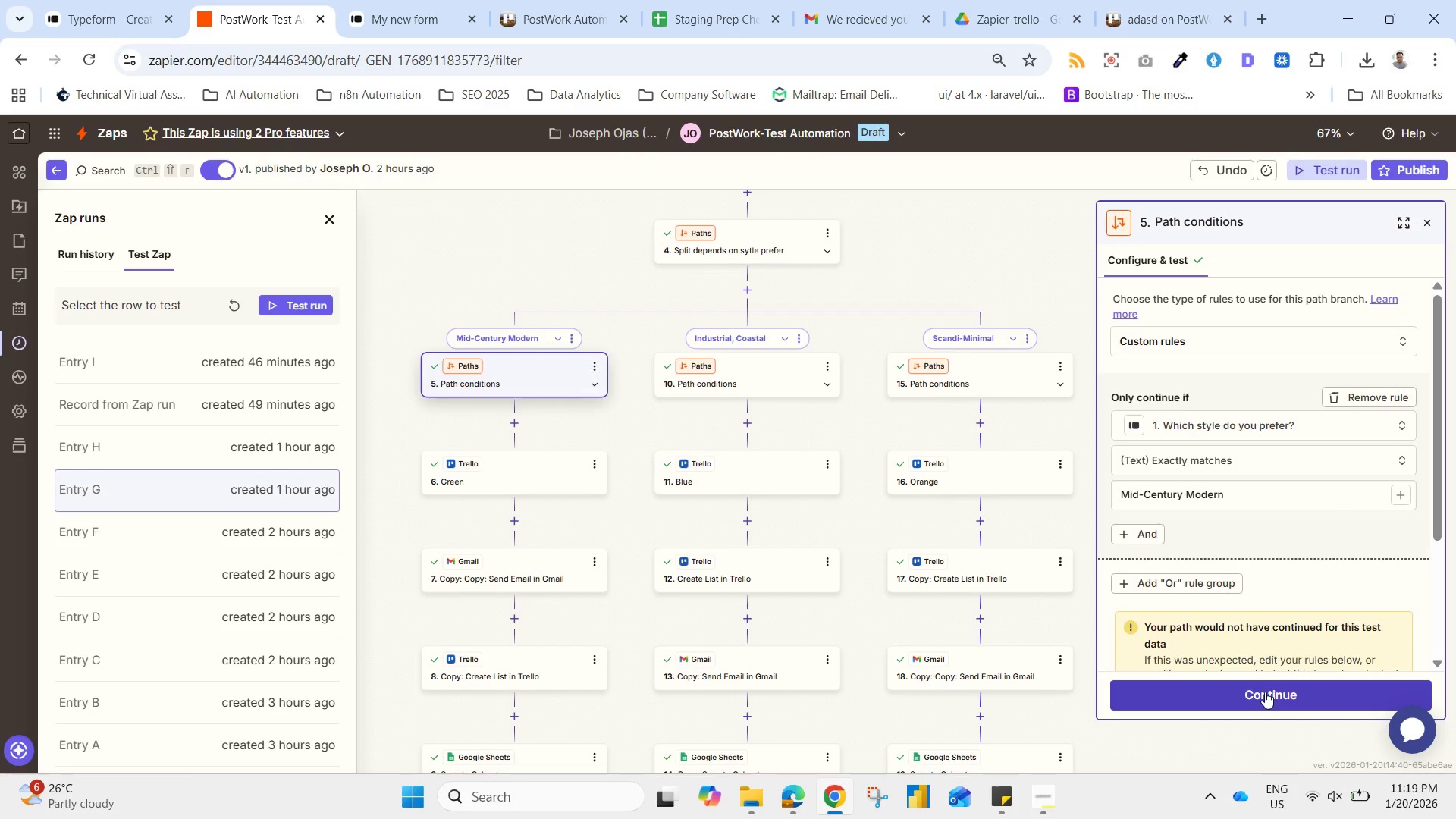 
wait(5.92)
 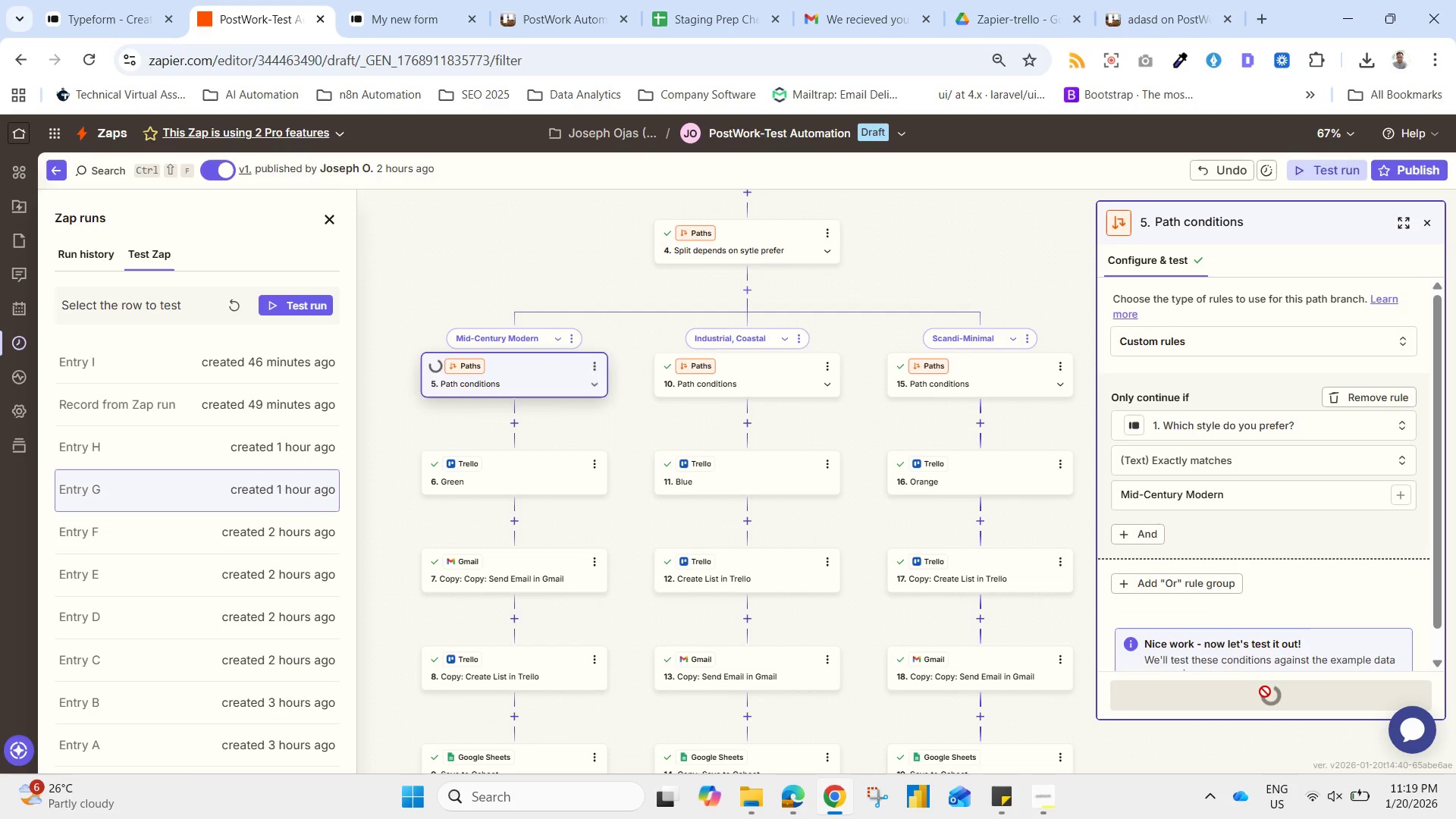 
left_click([726, 373])
 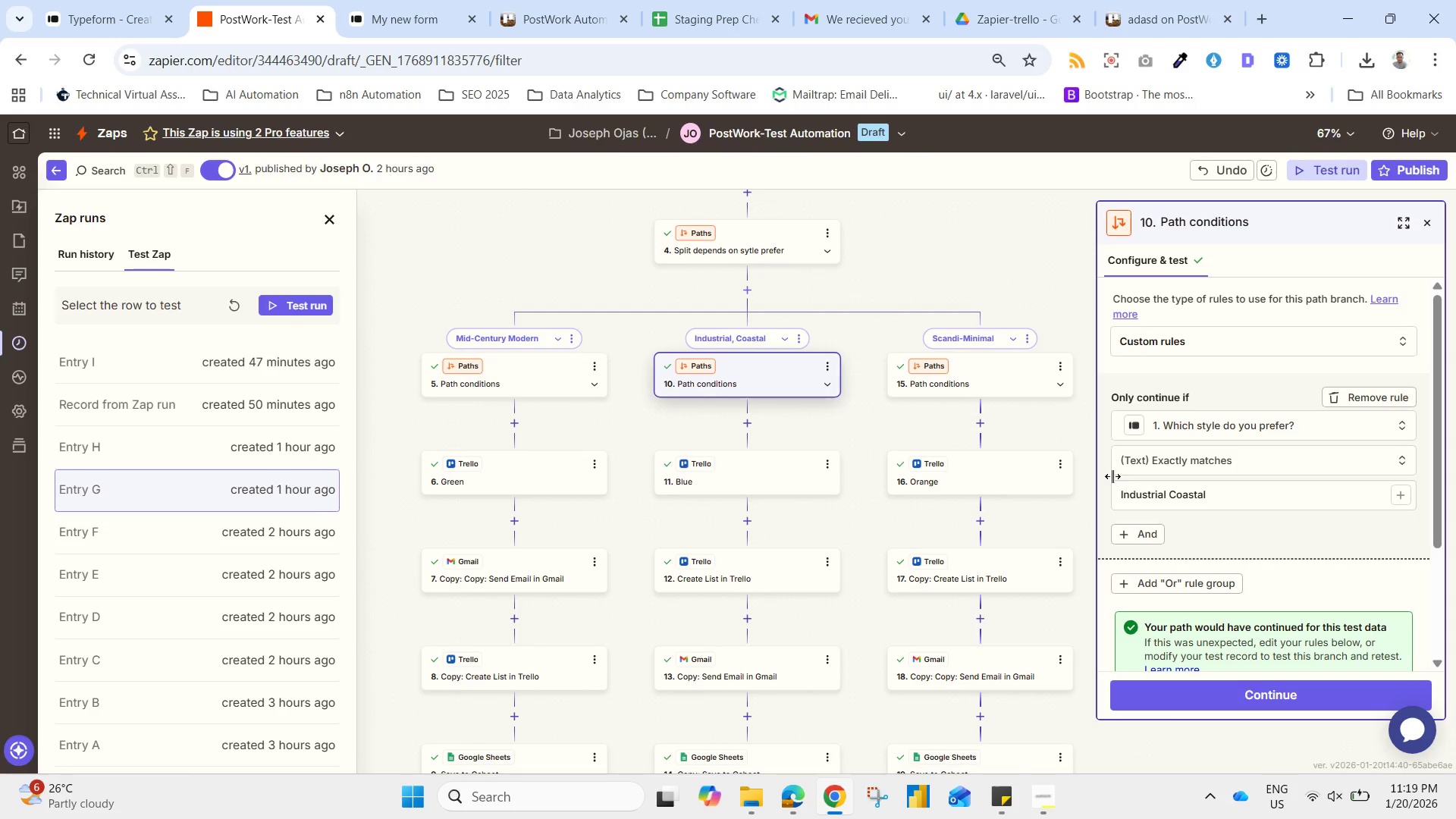 
wait(5.86)
 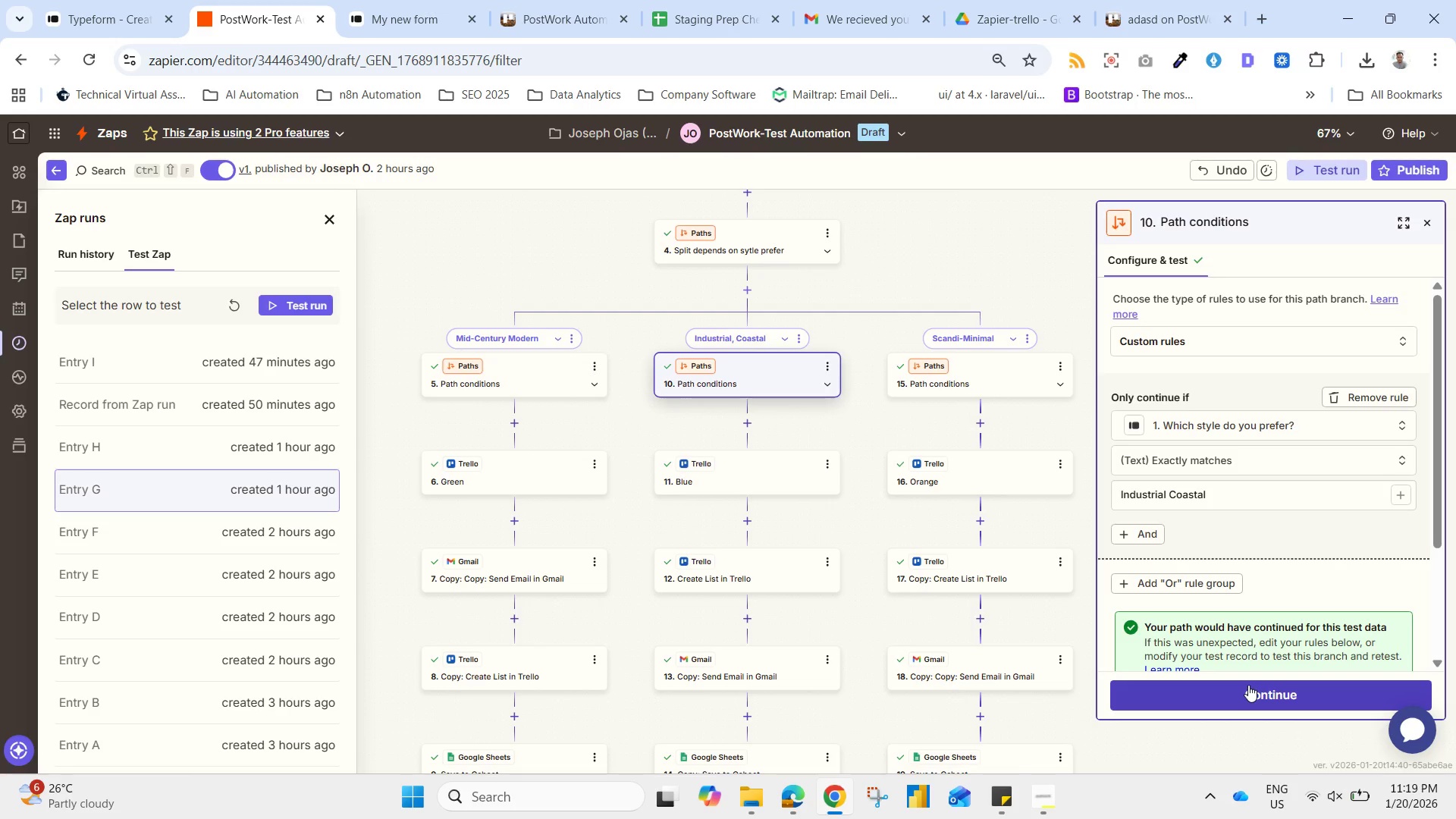 
left_click([768, 247])
 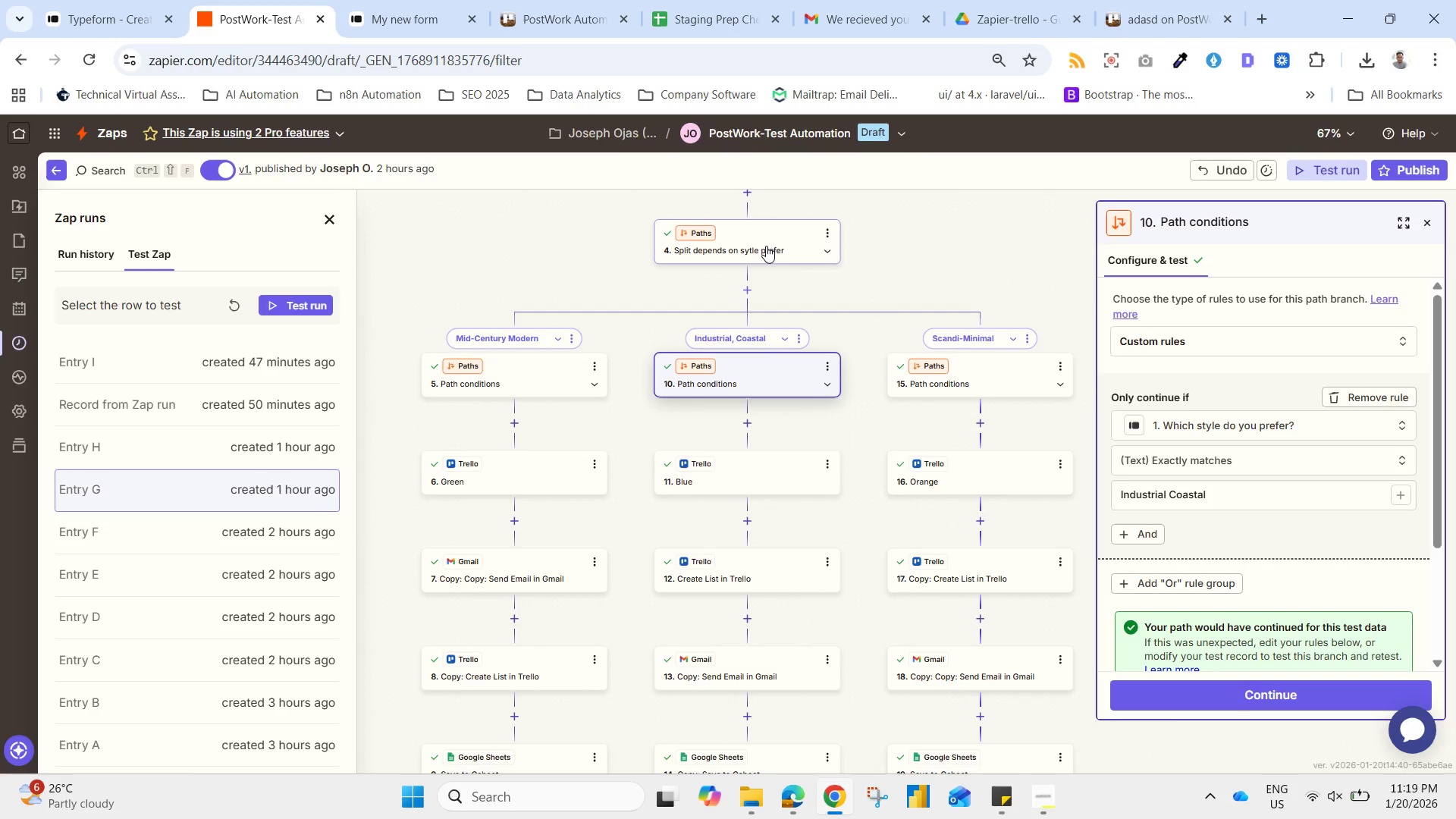 
left_click([765, 243])
 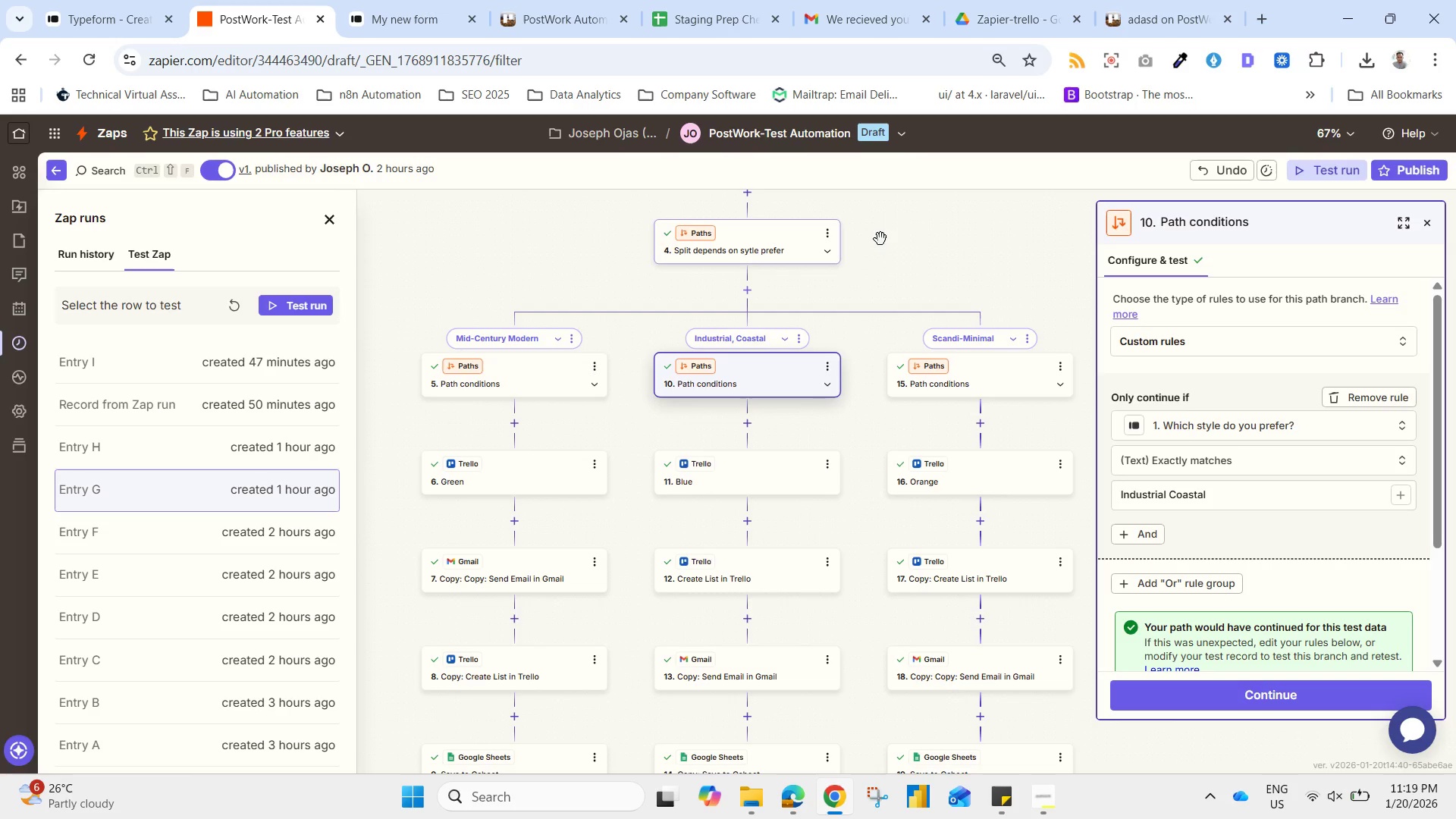 
left_click_drag(start_coordinate=[898, 237], to_coordinate=[924, 342])
 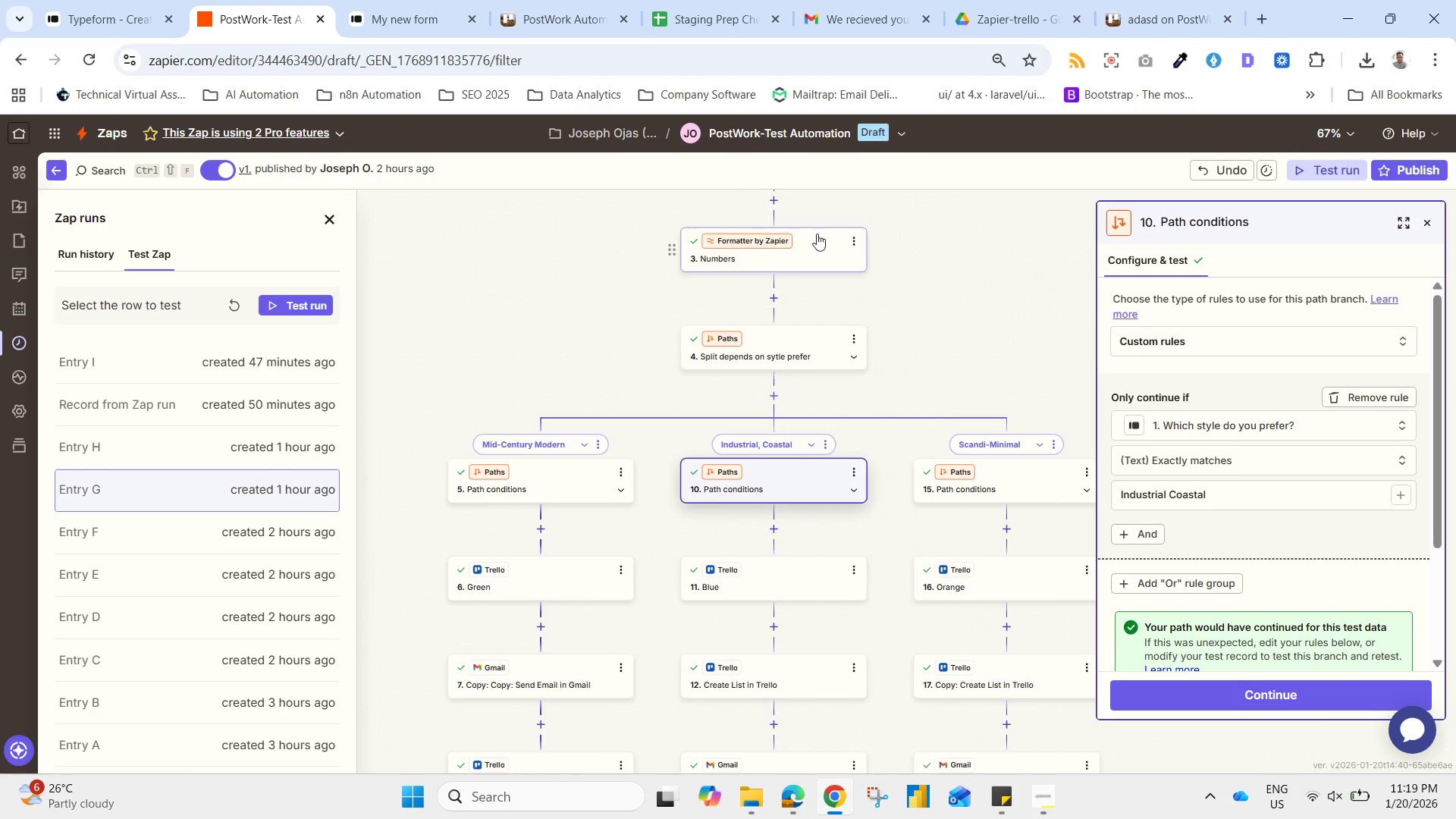 
double_click([836, 233])
 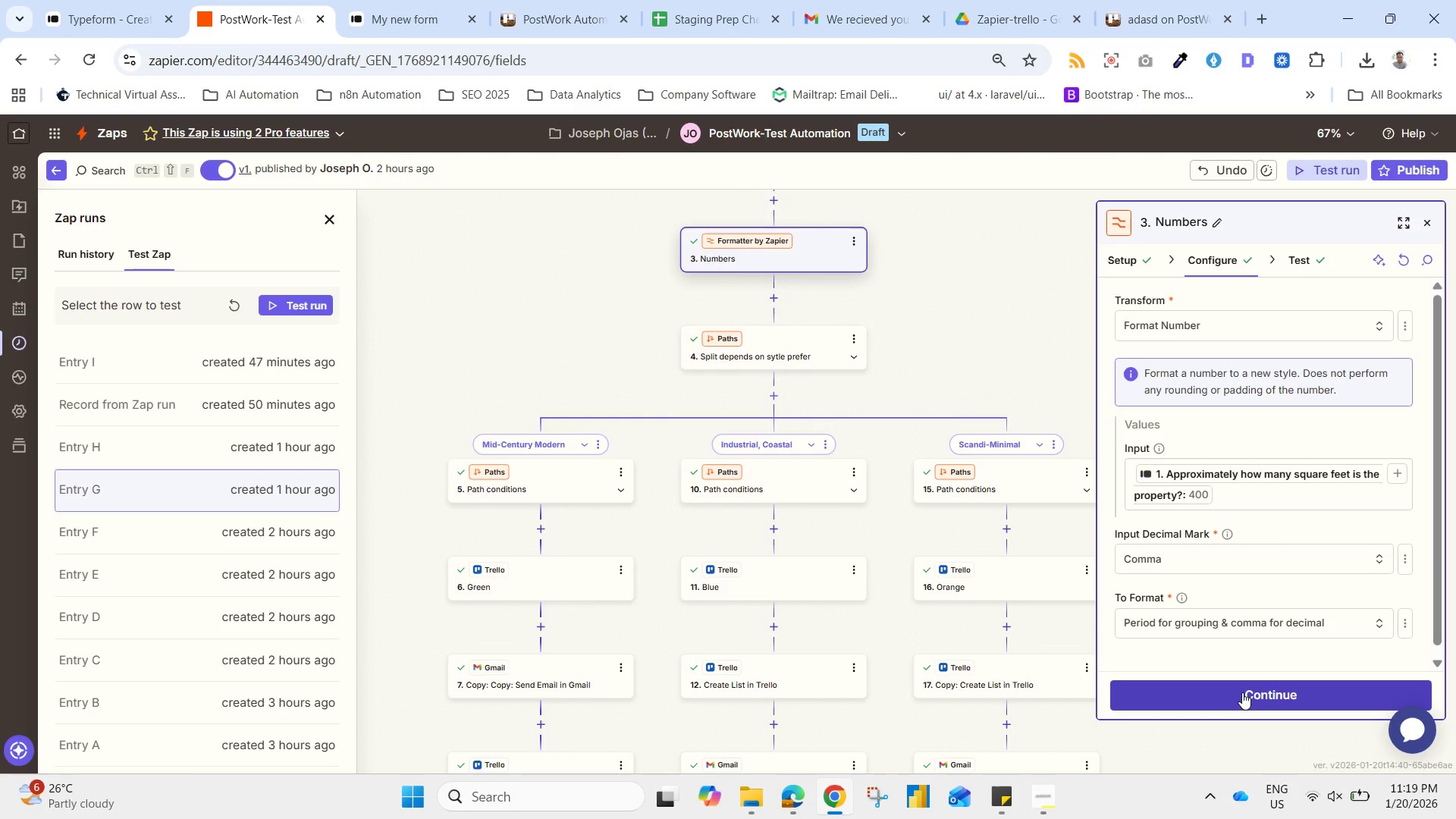 
left_click([1242, 692])
 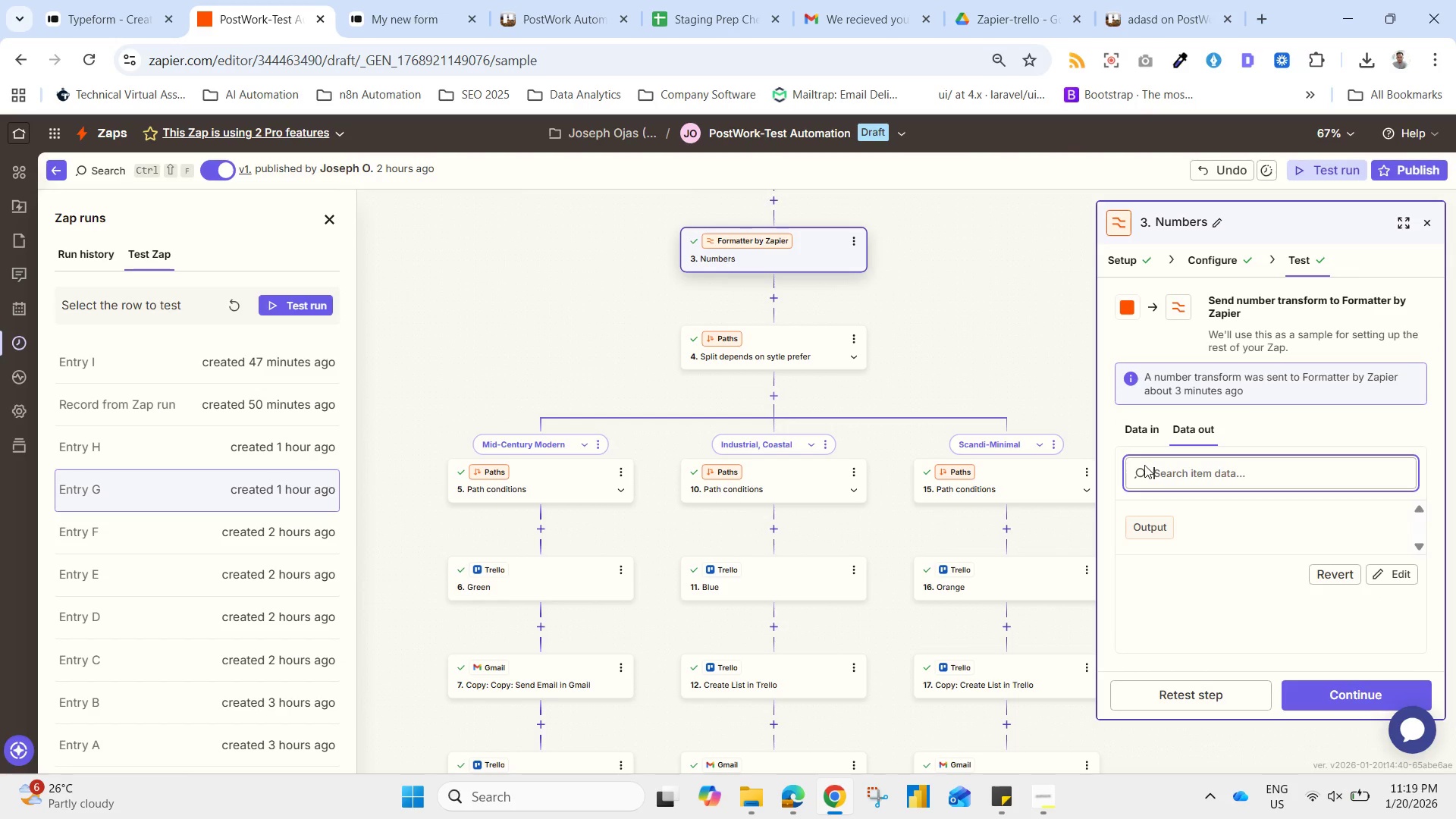 
wait(5.14)
 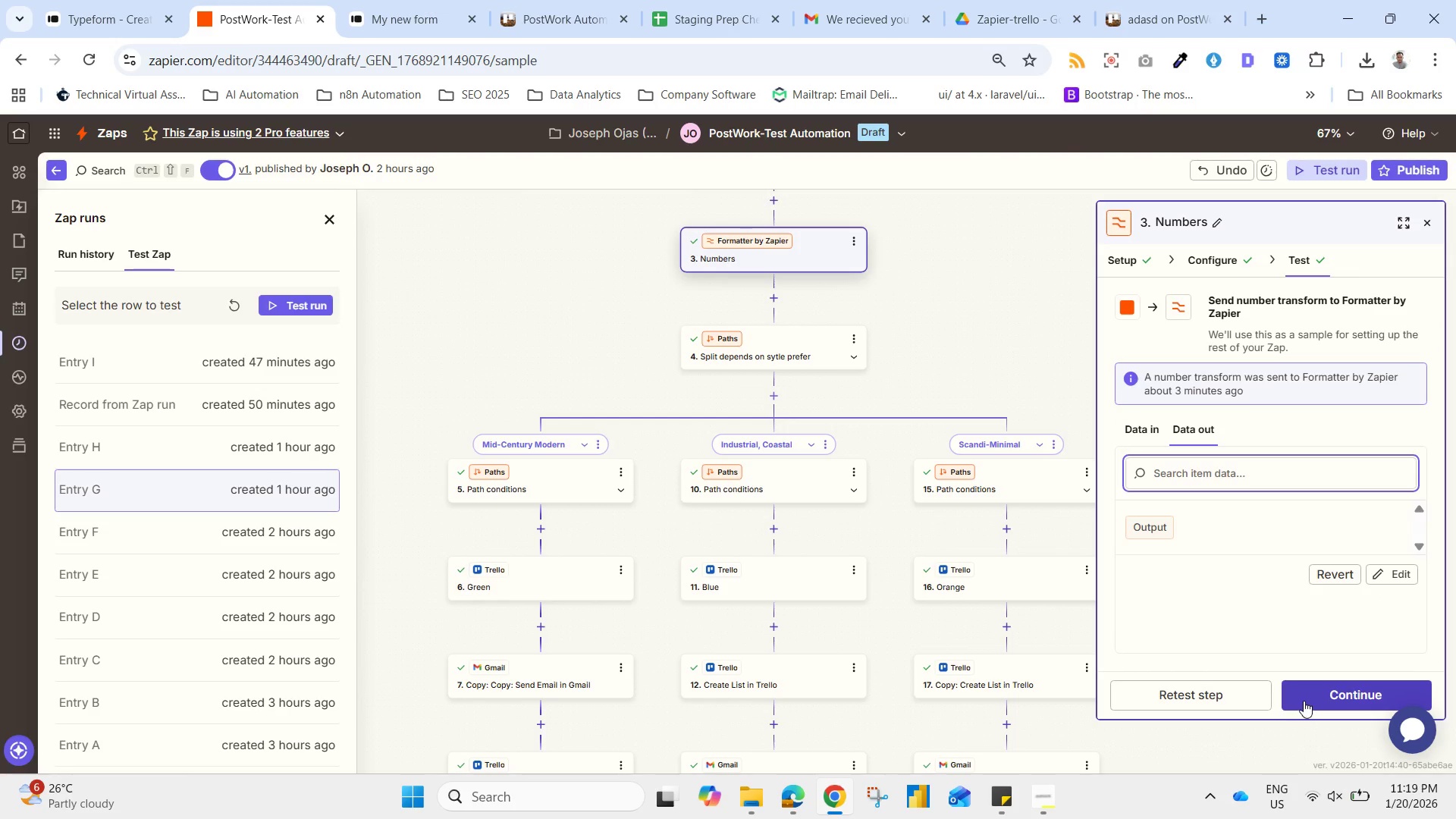 
left_click([1198, 258])
 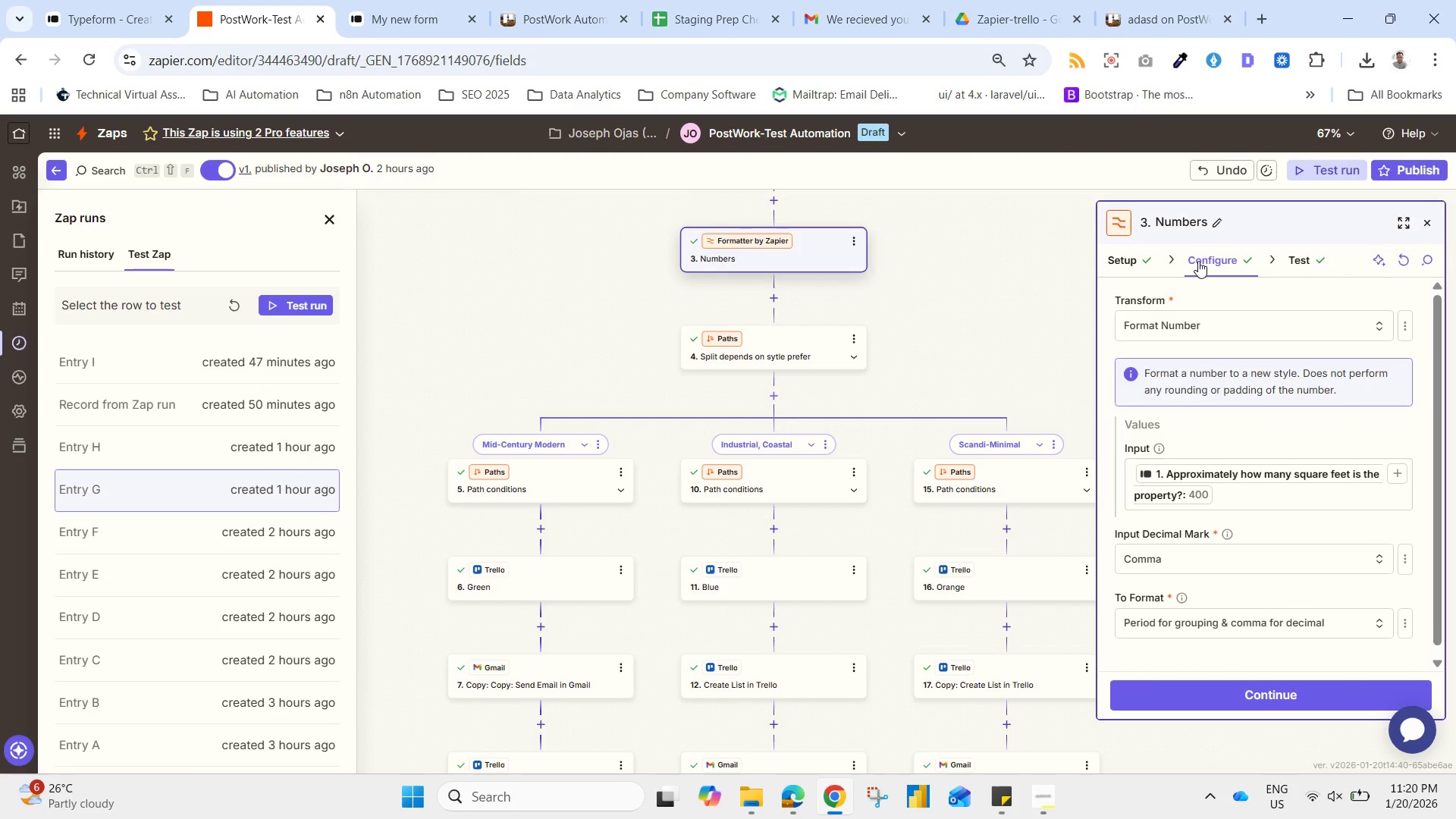 
wait(7.92)
 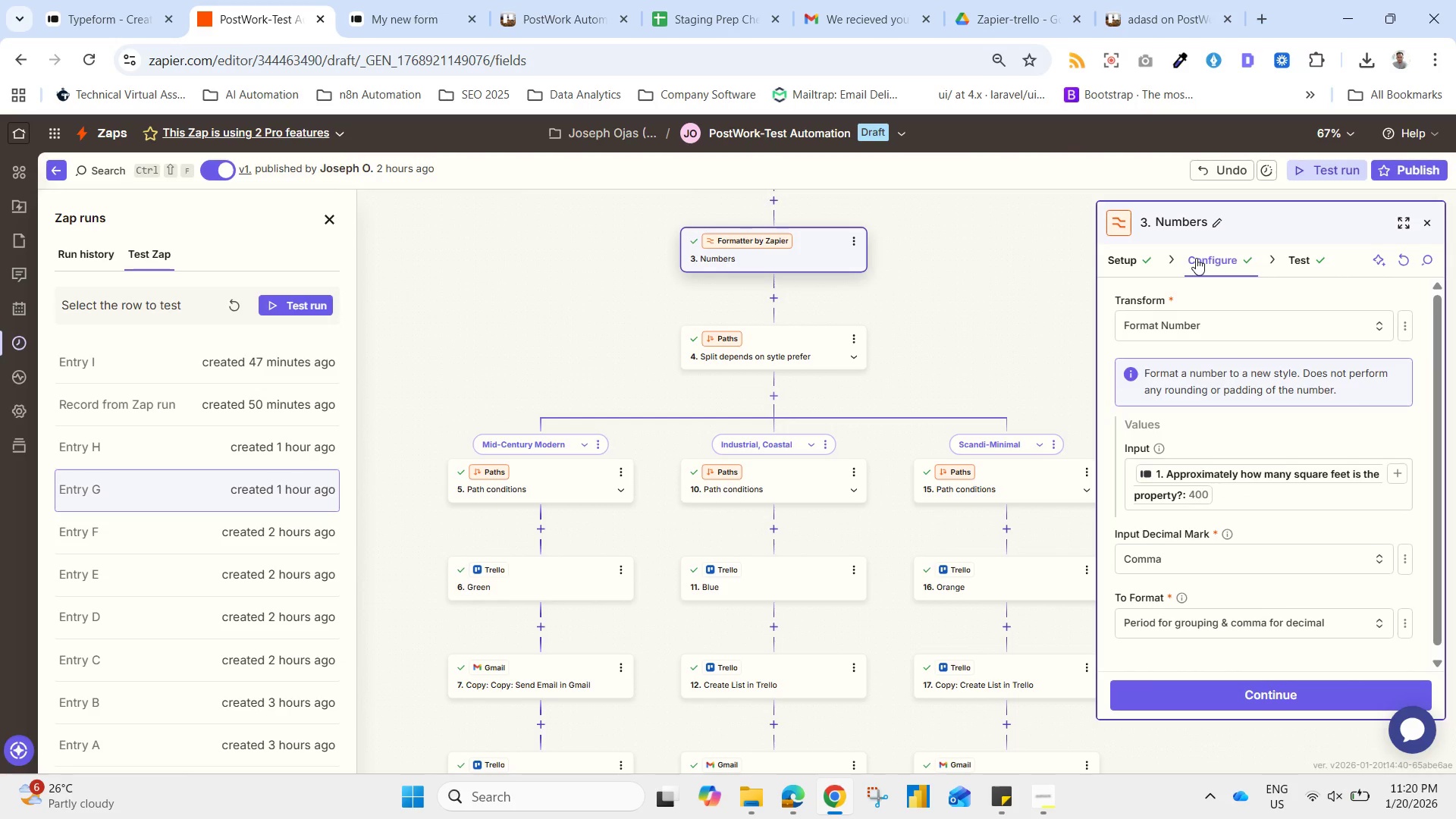 
left_click([1357, 570])
 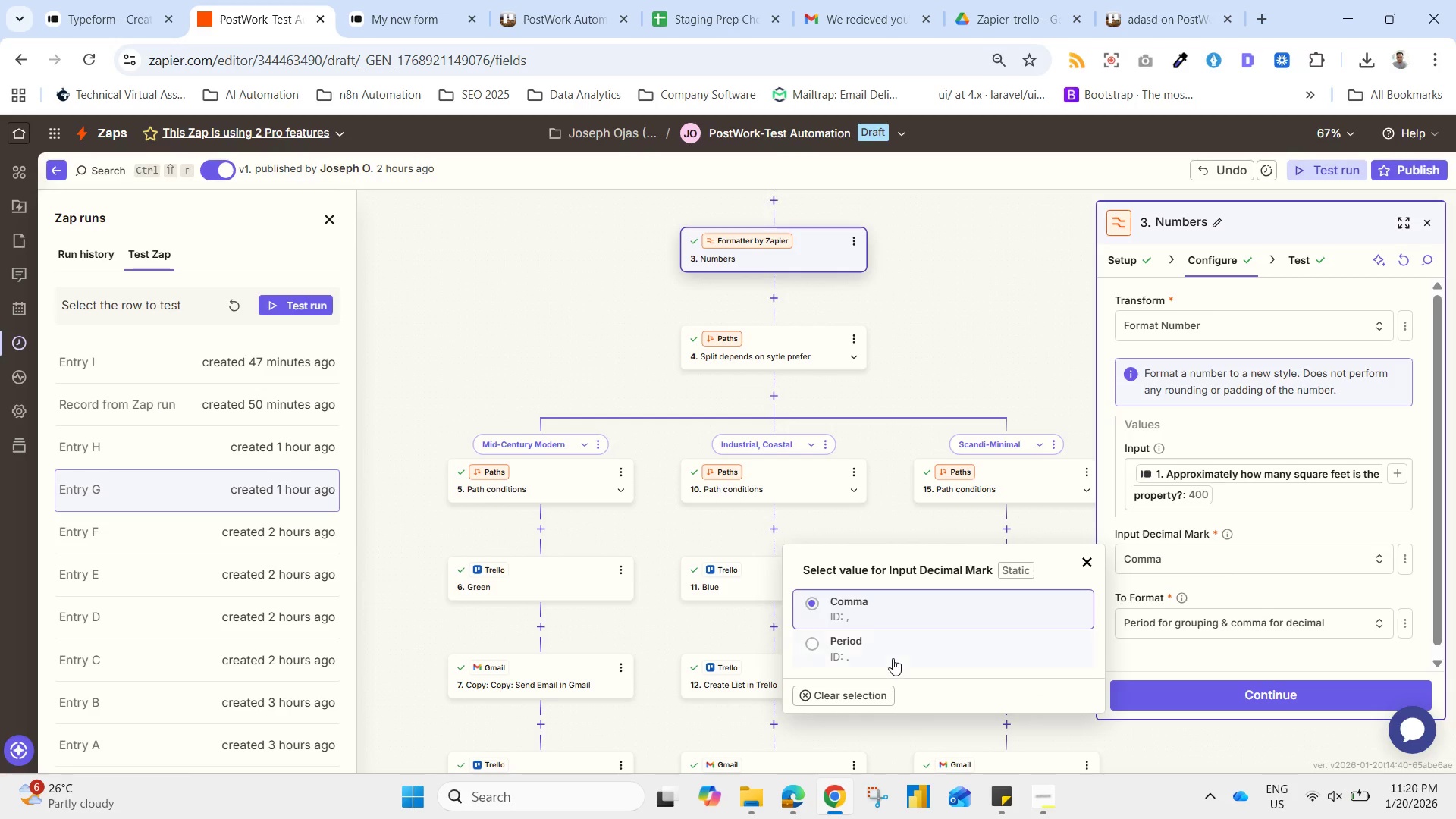 
left_click([892, 658])
 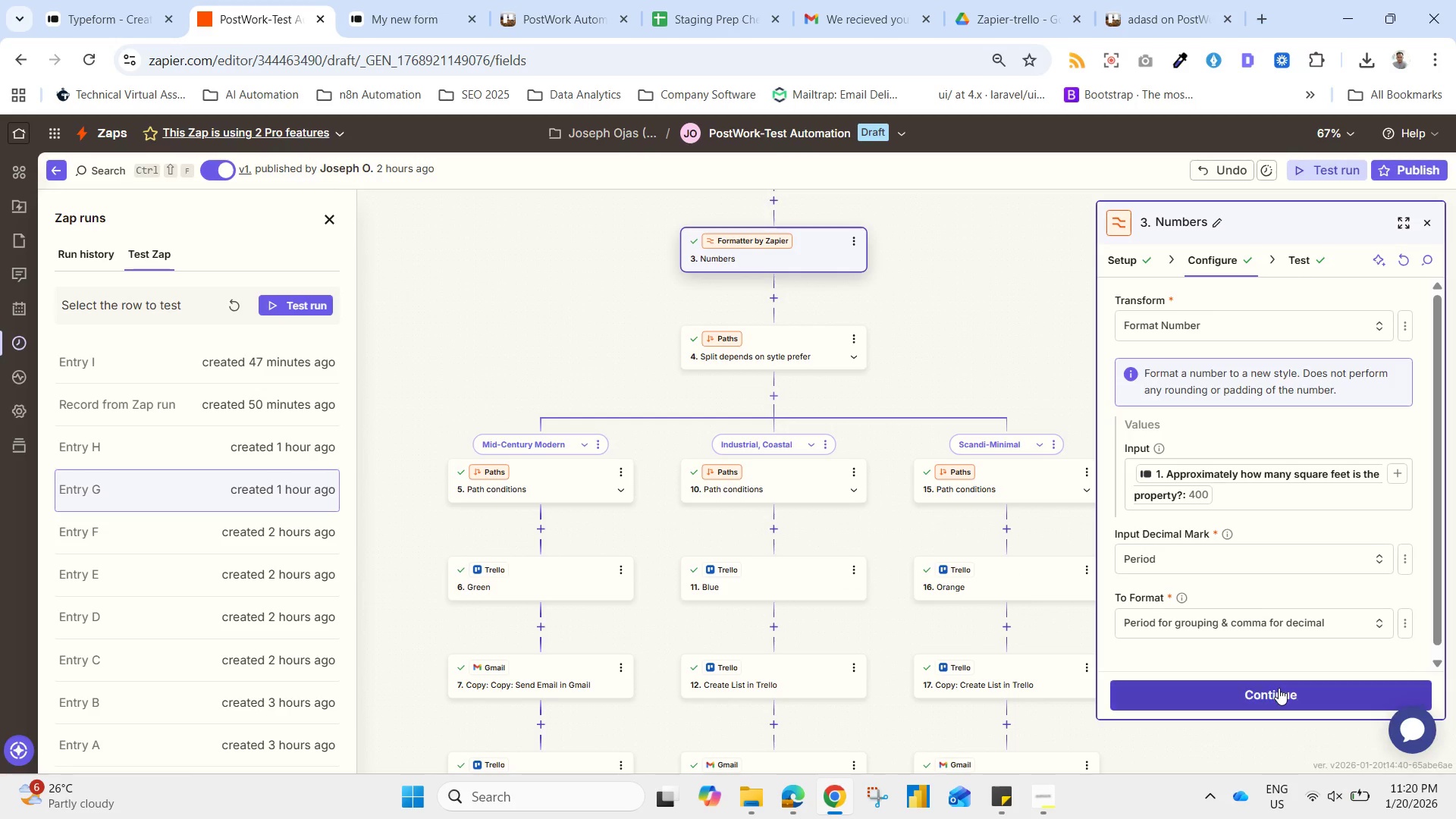 
left_click([1277, 692])
 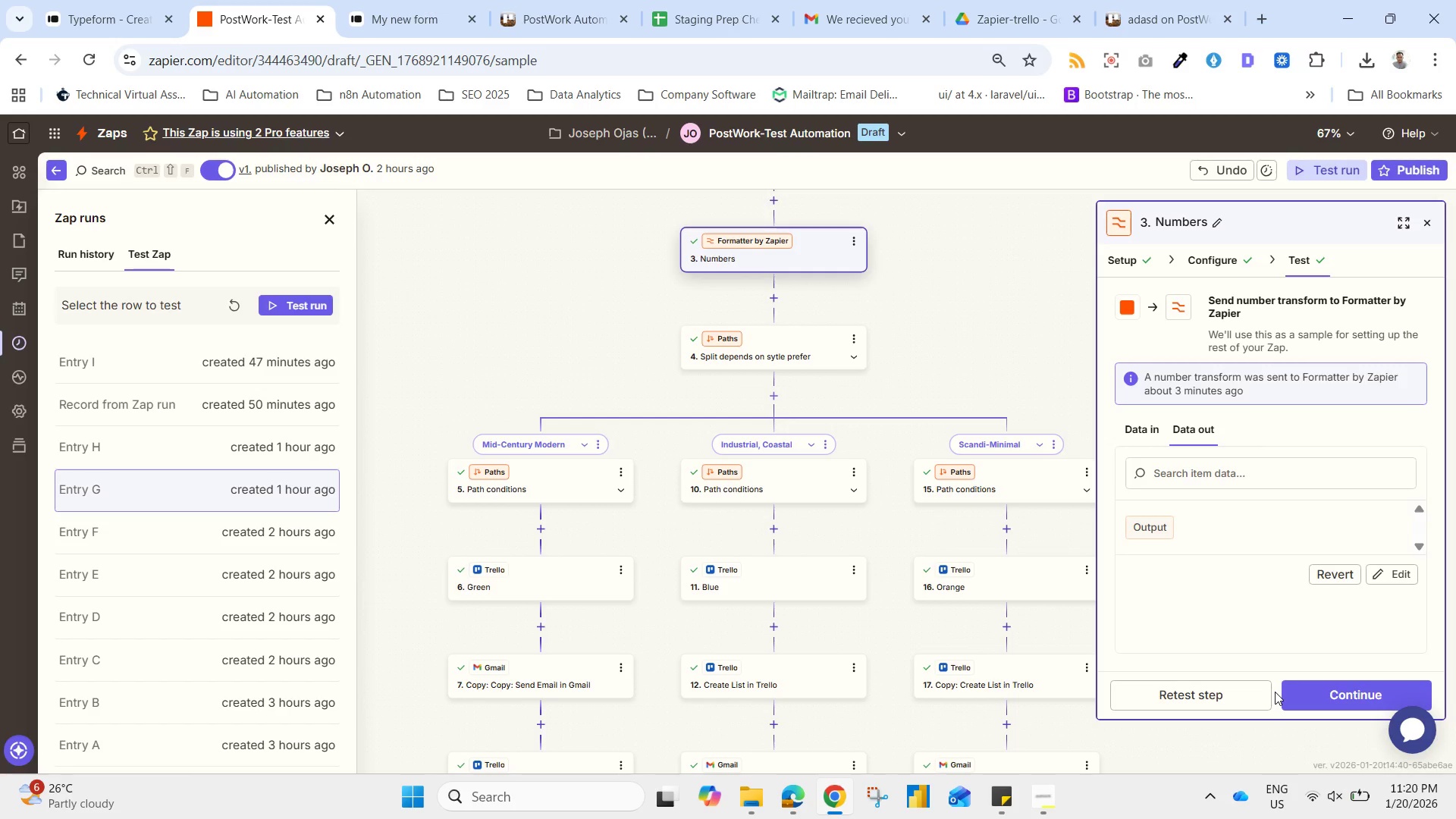 
wait(8.47)
 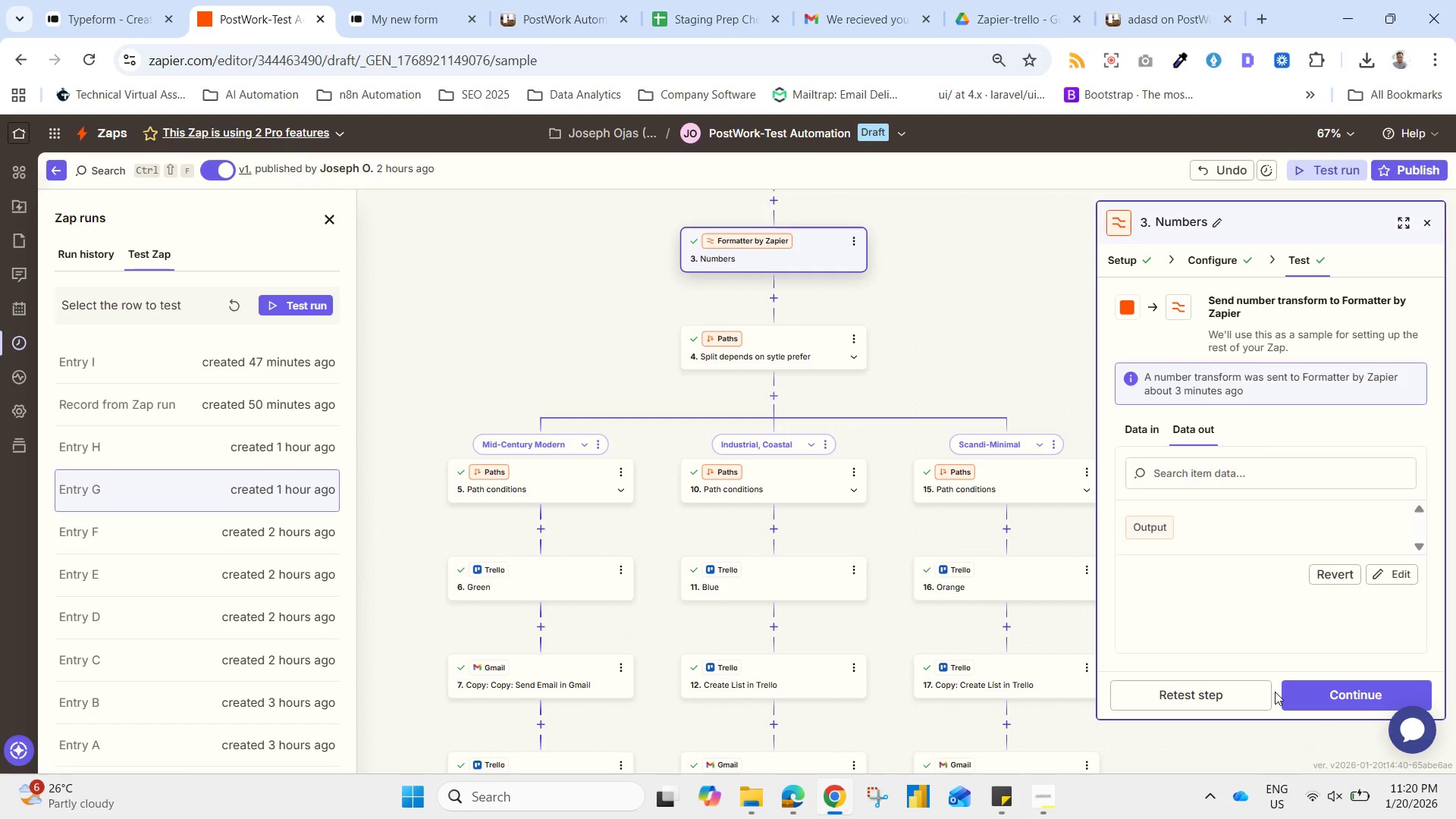 
left_click([1331, 688])
 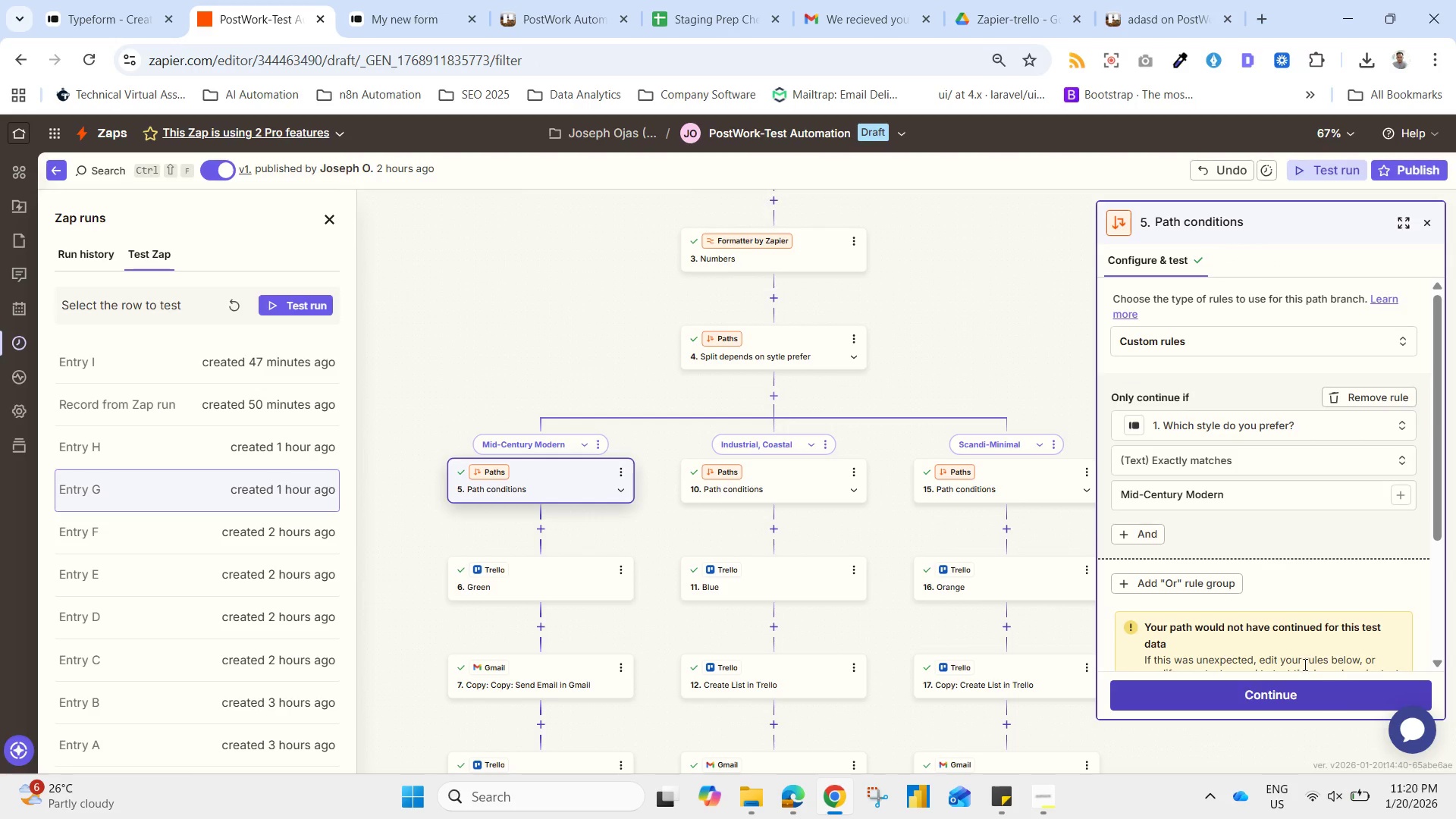 
left_click([743, 482])
 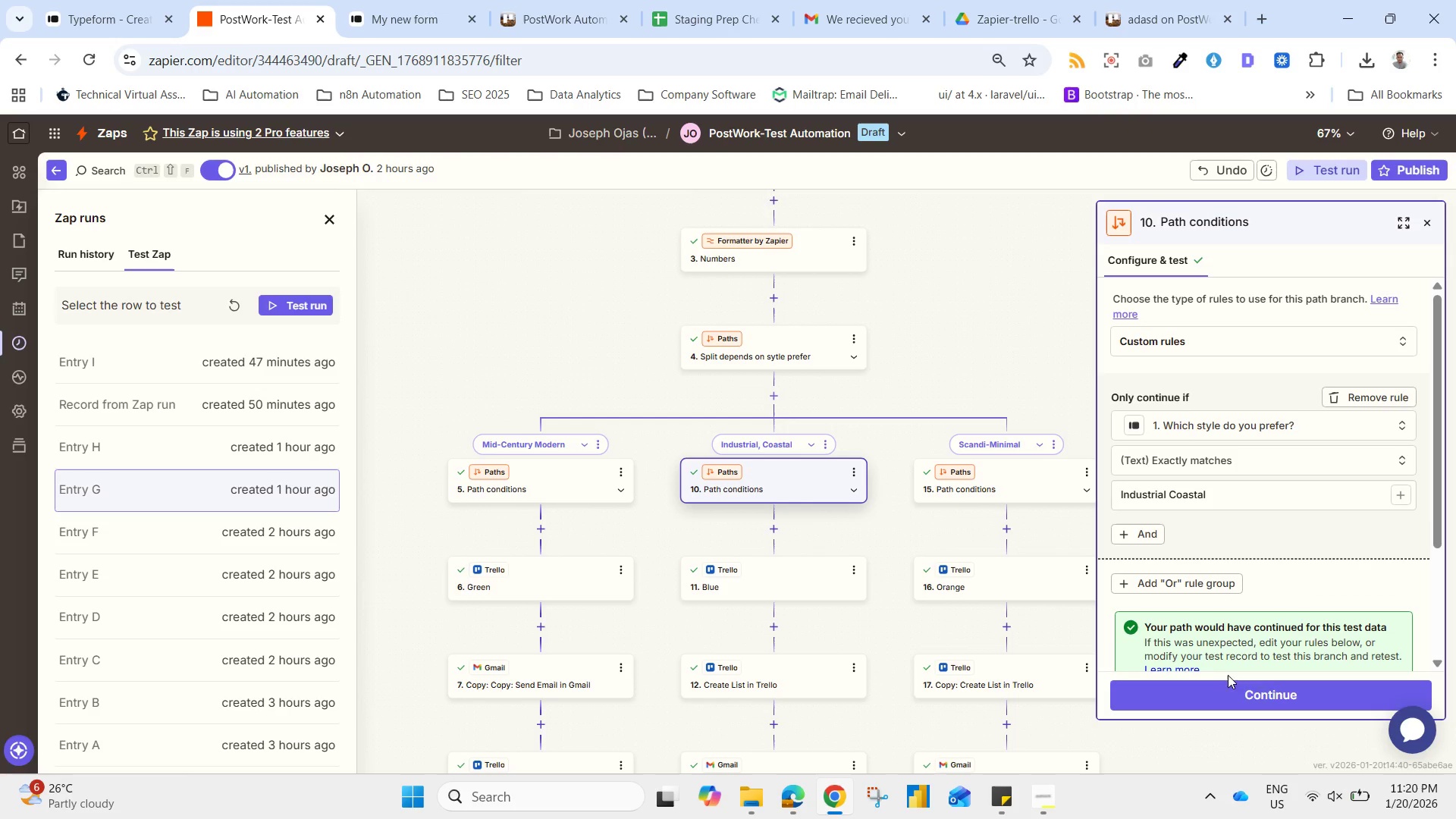 
left_click([1250, 689])
 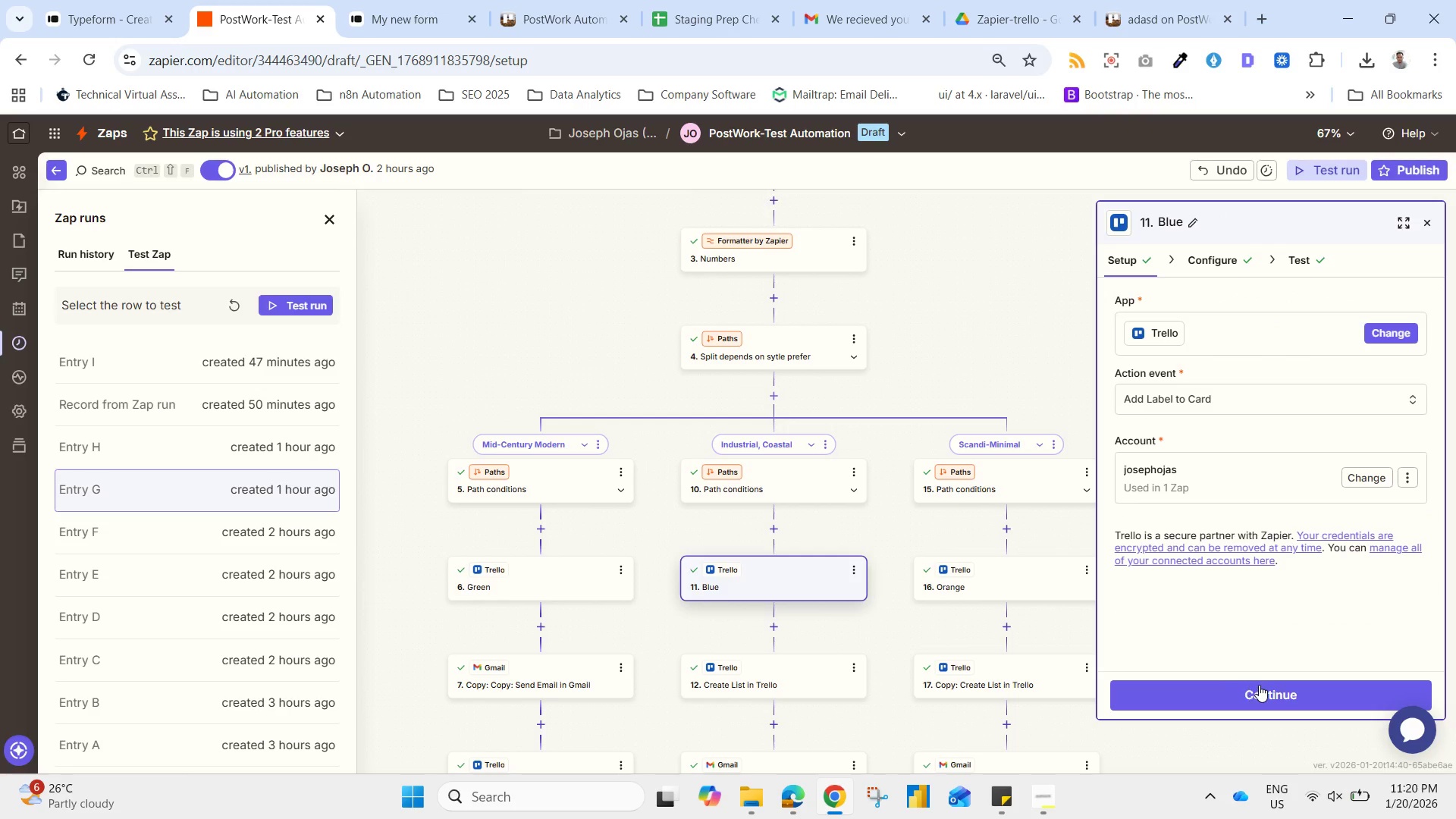 
left_click([1261, 685])
 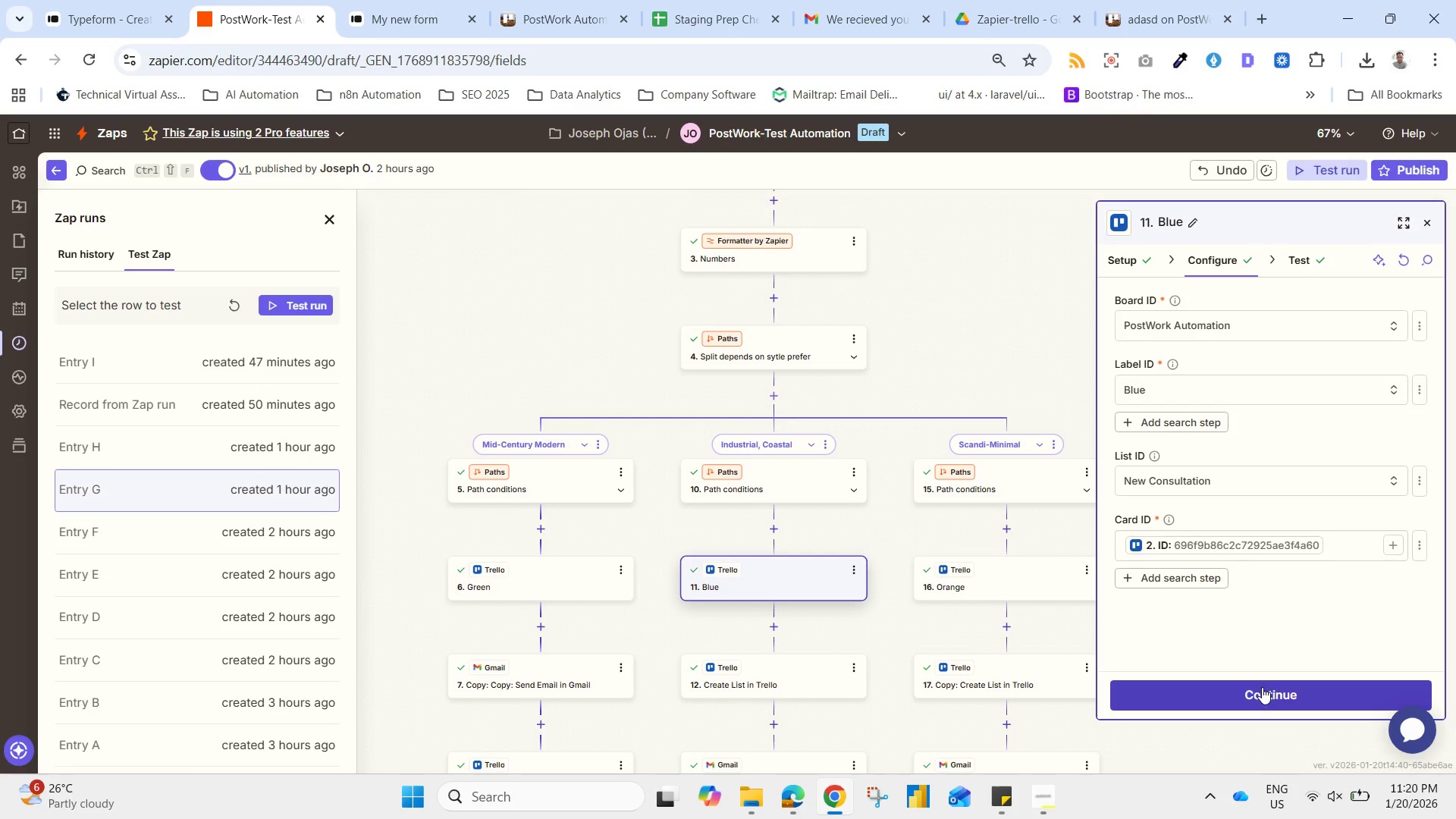 
left_click([1264, 692])
 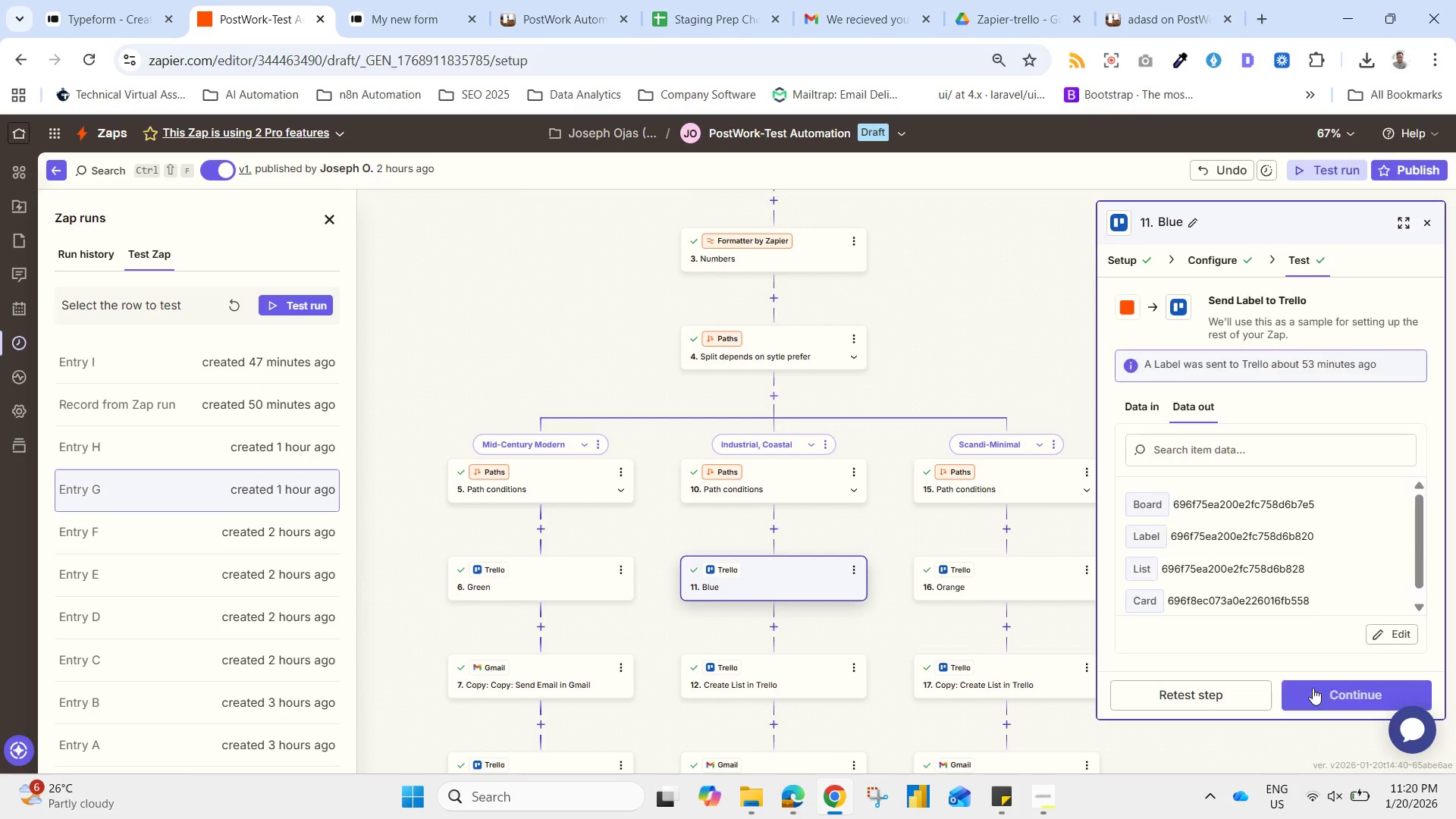 
left_click([1313, 688])
 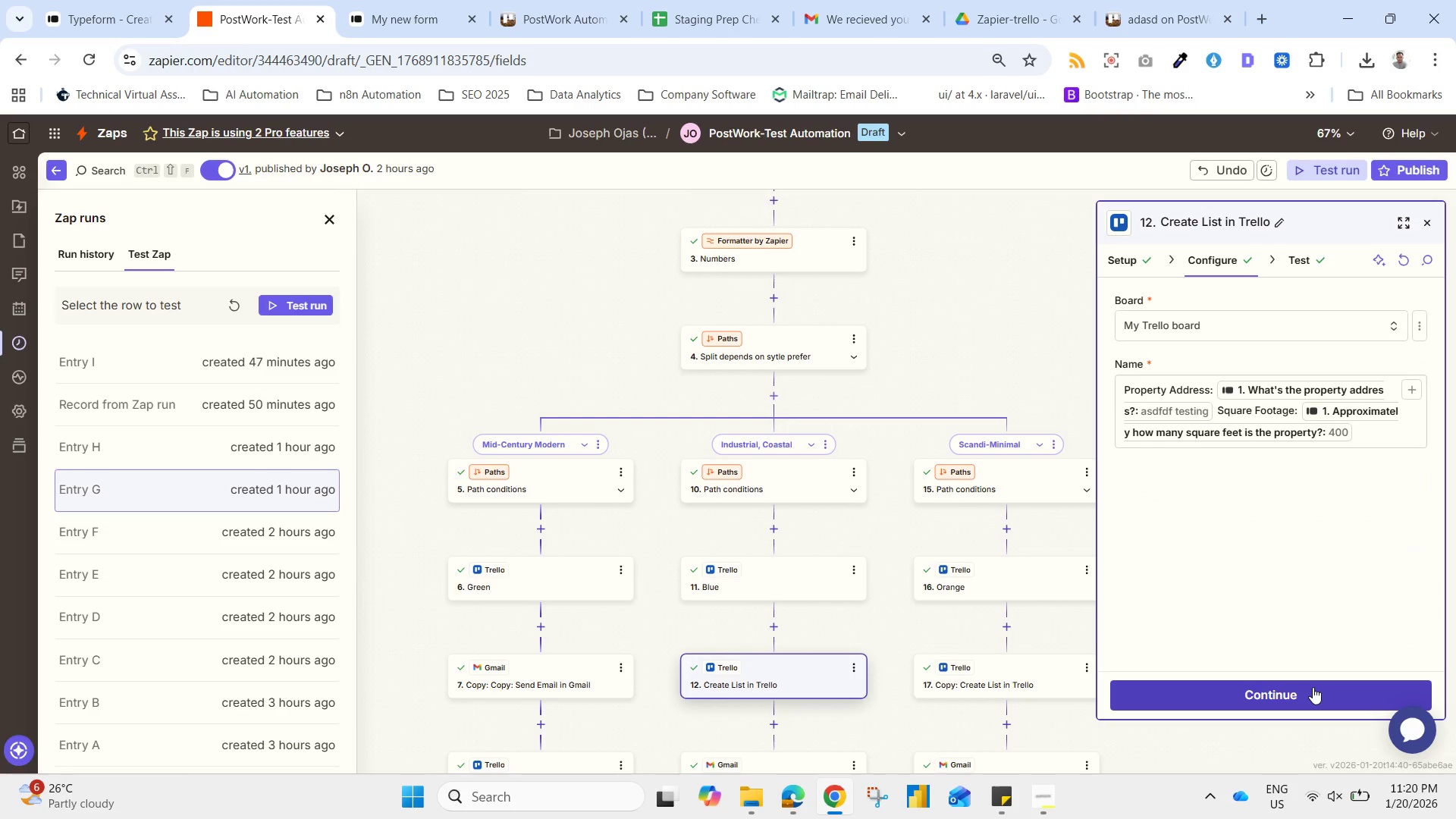 
left_click([1313, 687])
 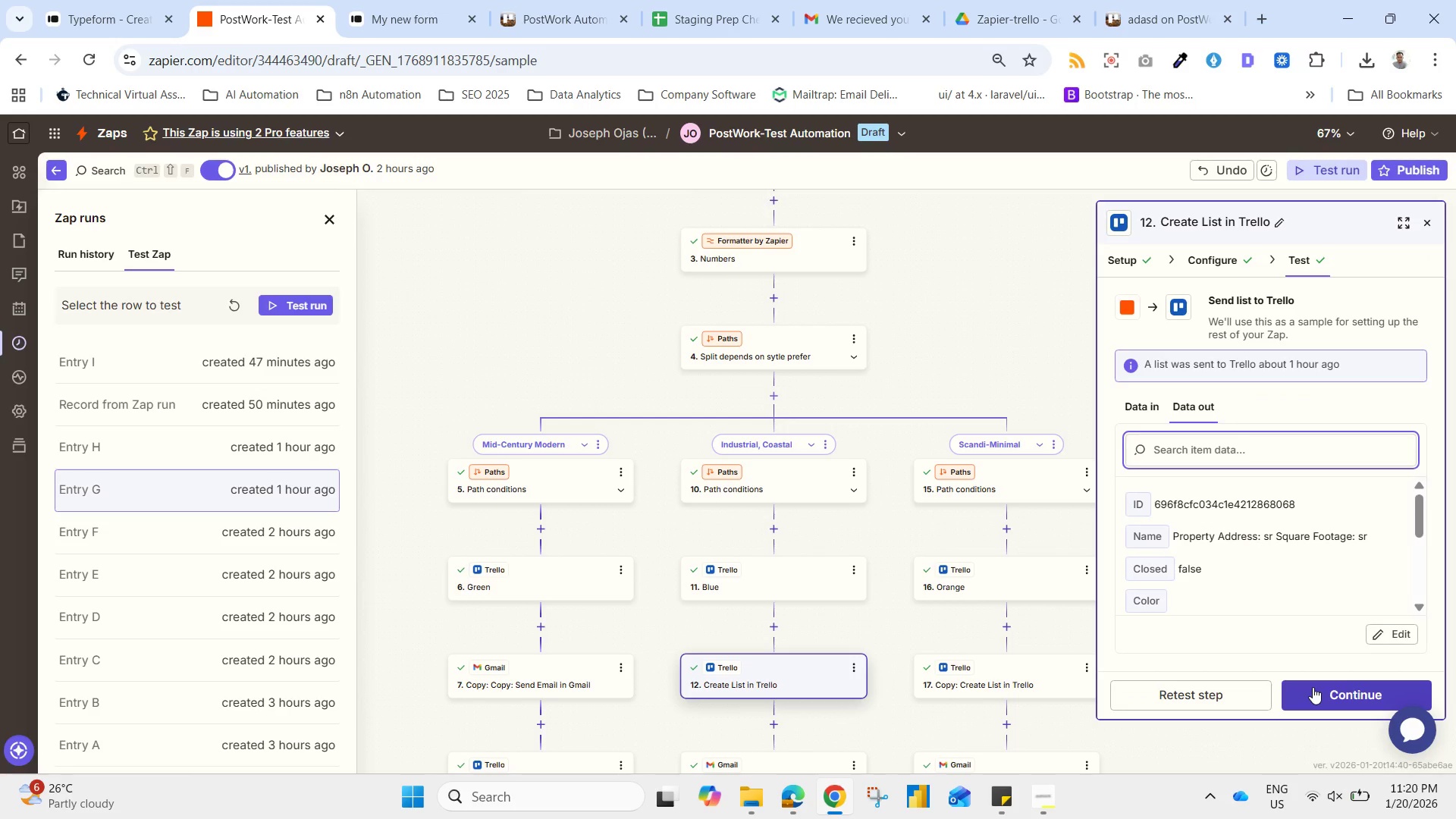 
left_click([1335, 697])
 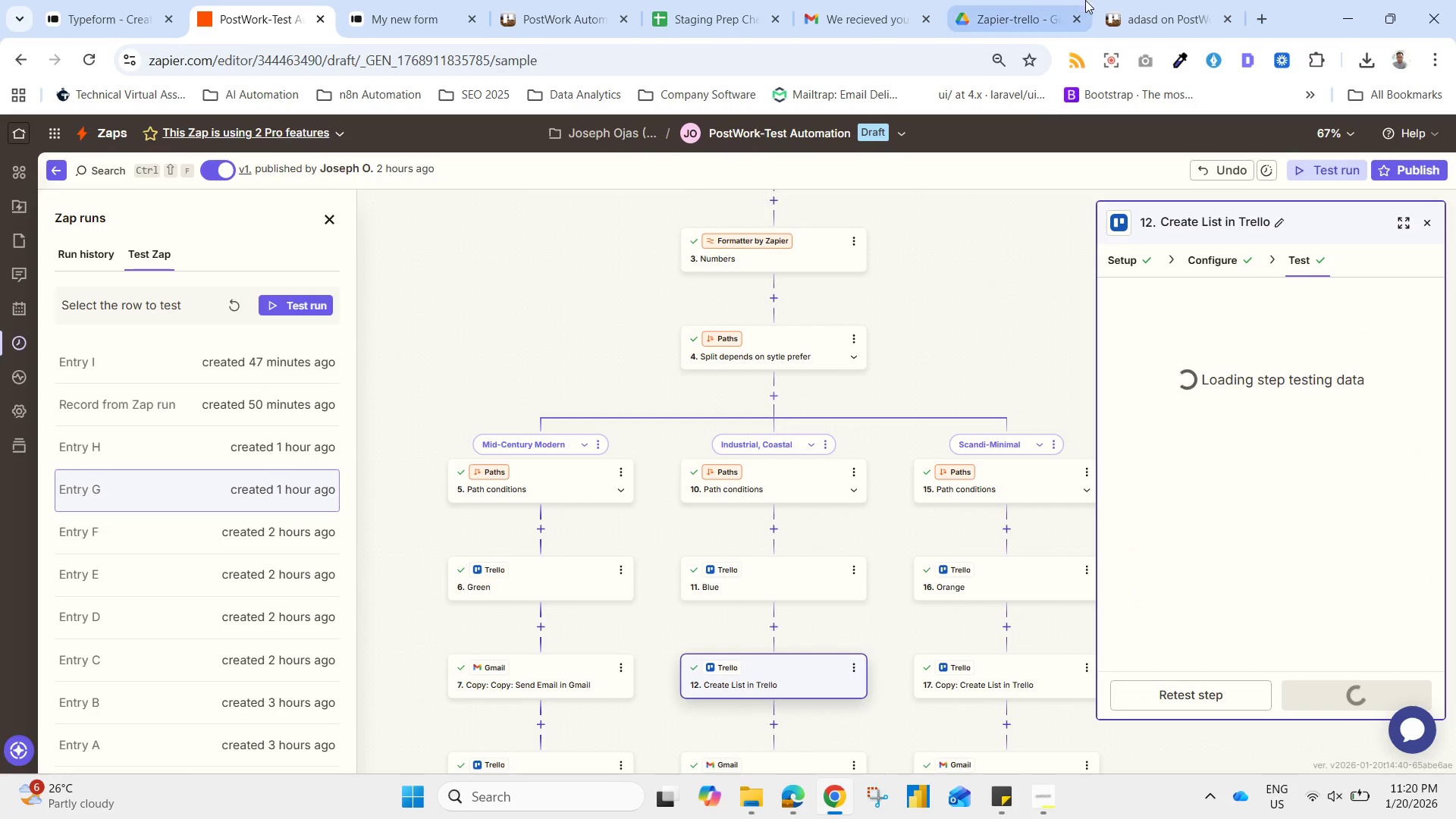 
left_click([1185, 0])
 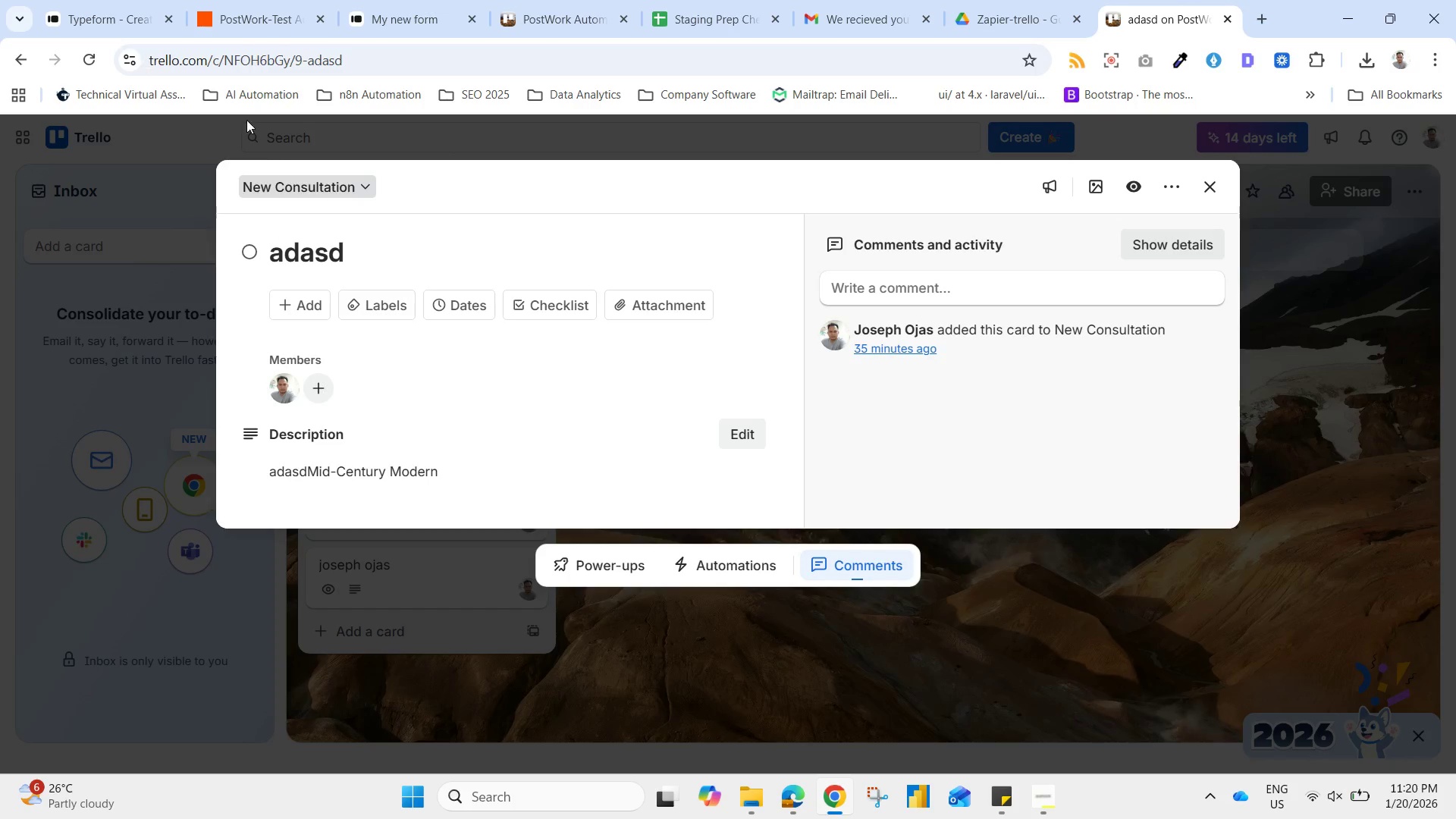 
left_click([390, 143])
 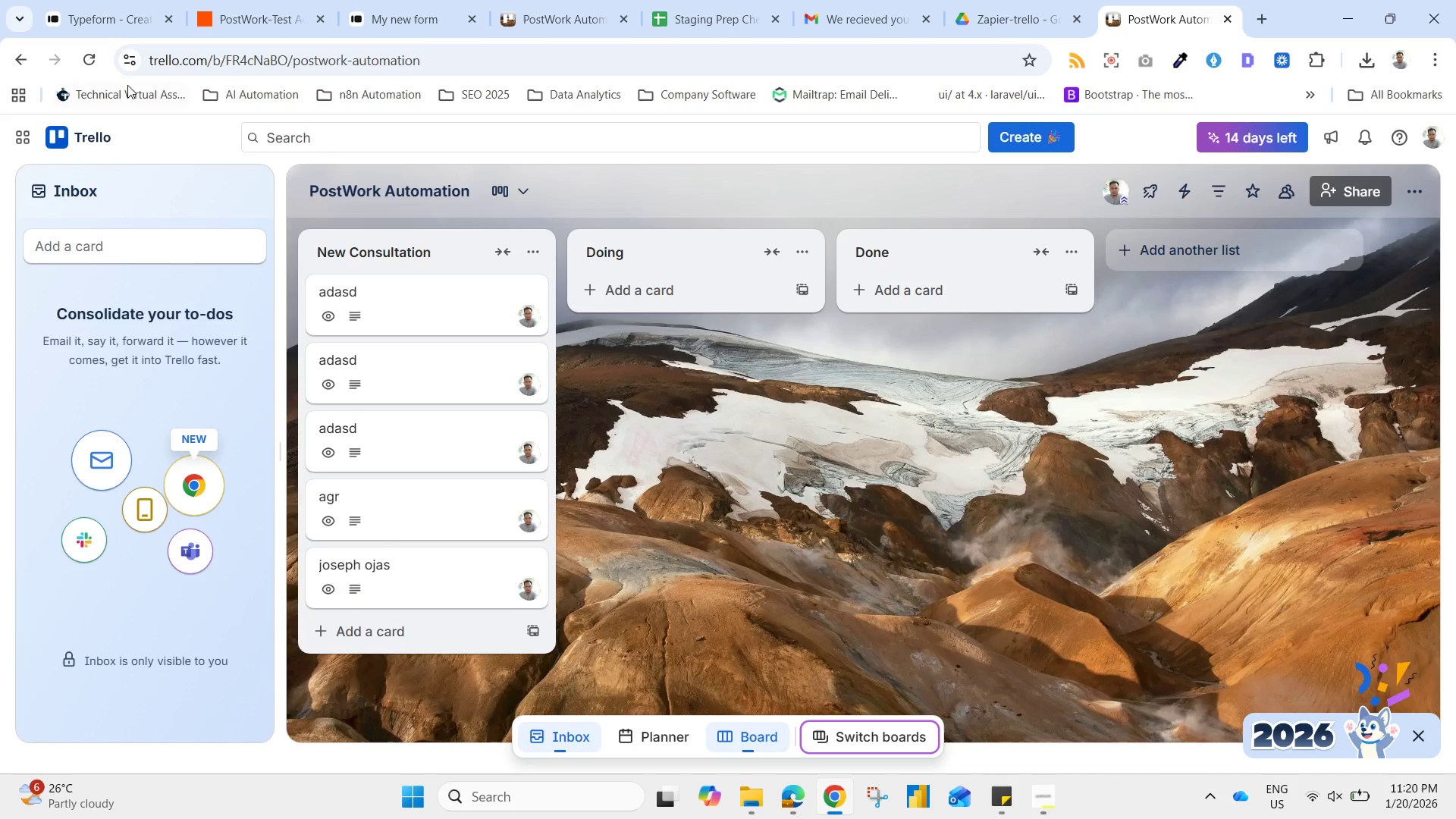 
left_click([87, 55])
 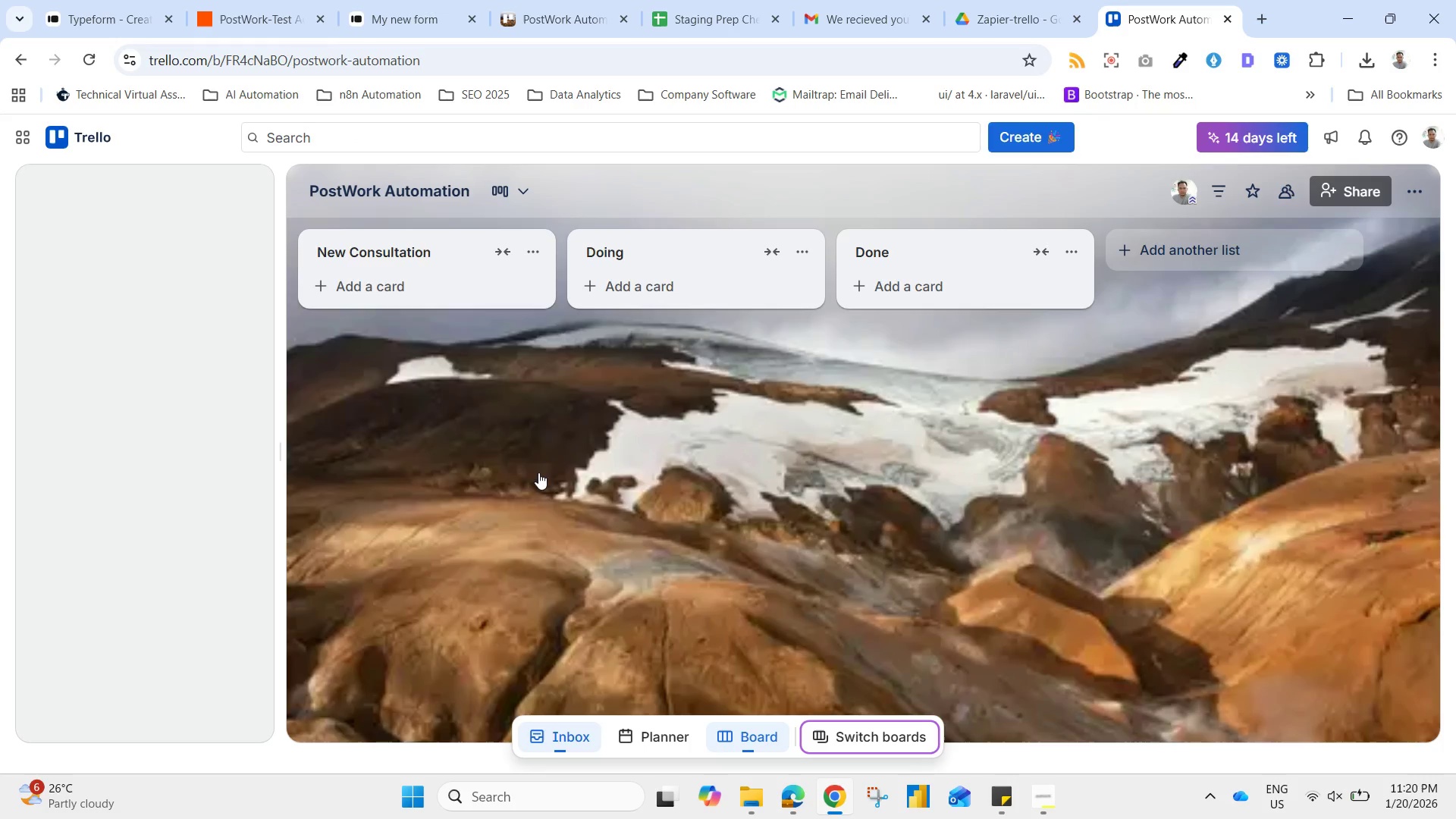 
scroll: coordinate [418, 589], scroll_direction: down, amount: 9.0
 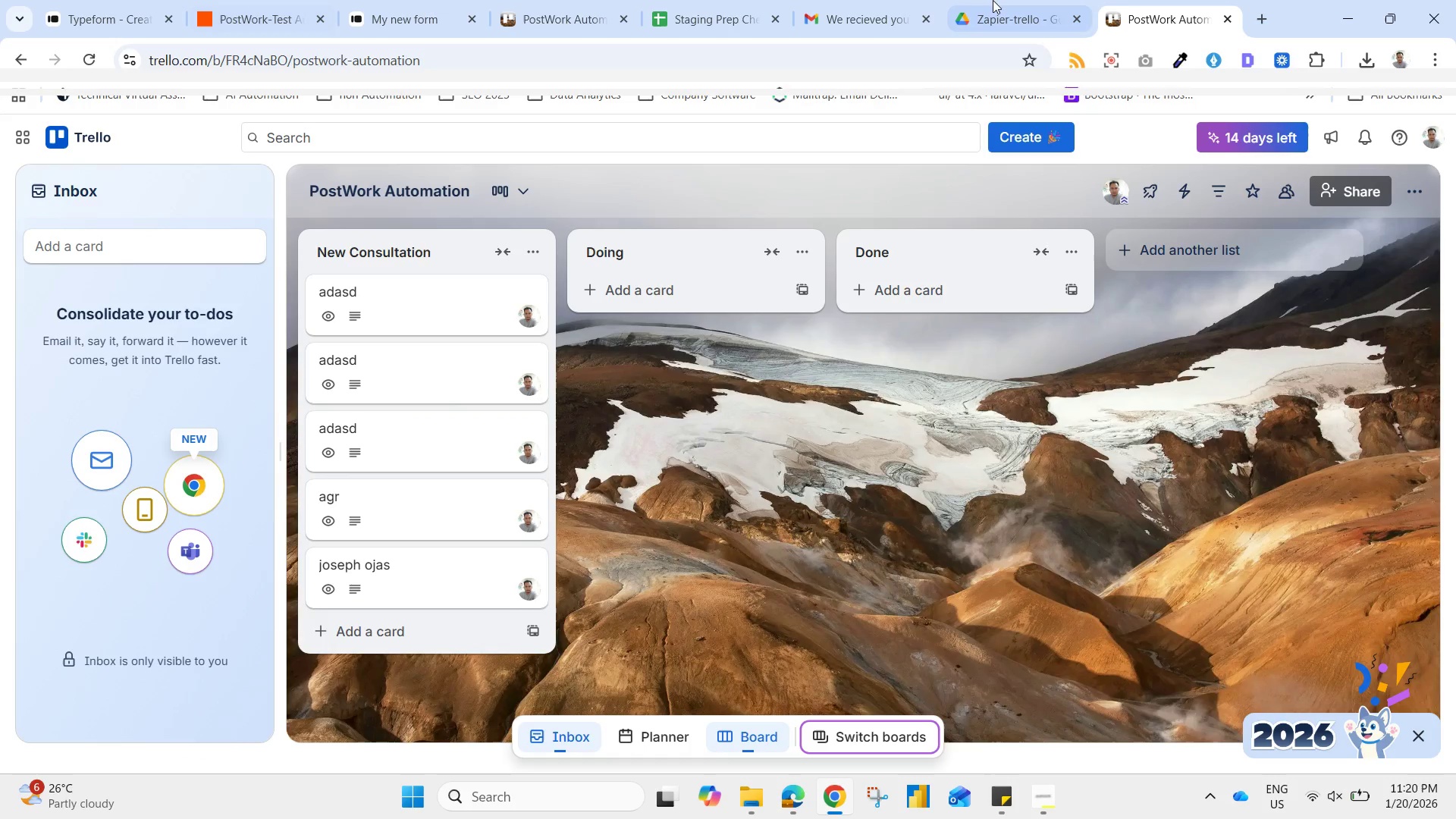 
left_click([118, 0])
 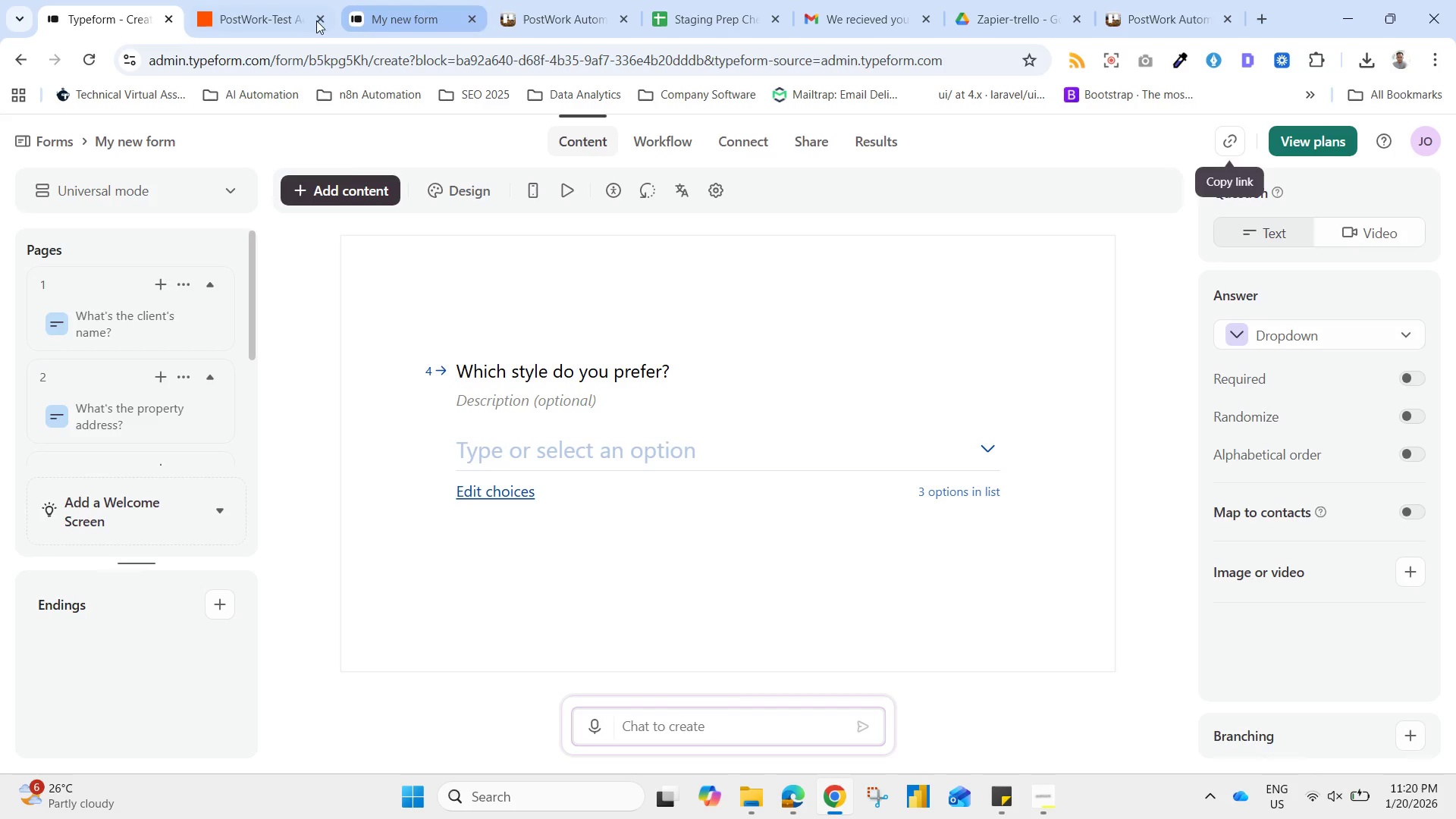 
left_click([284, 8])
 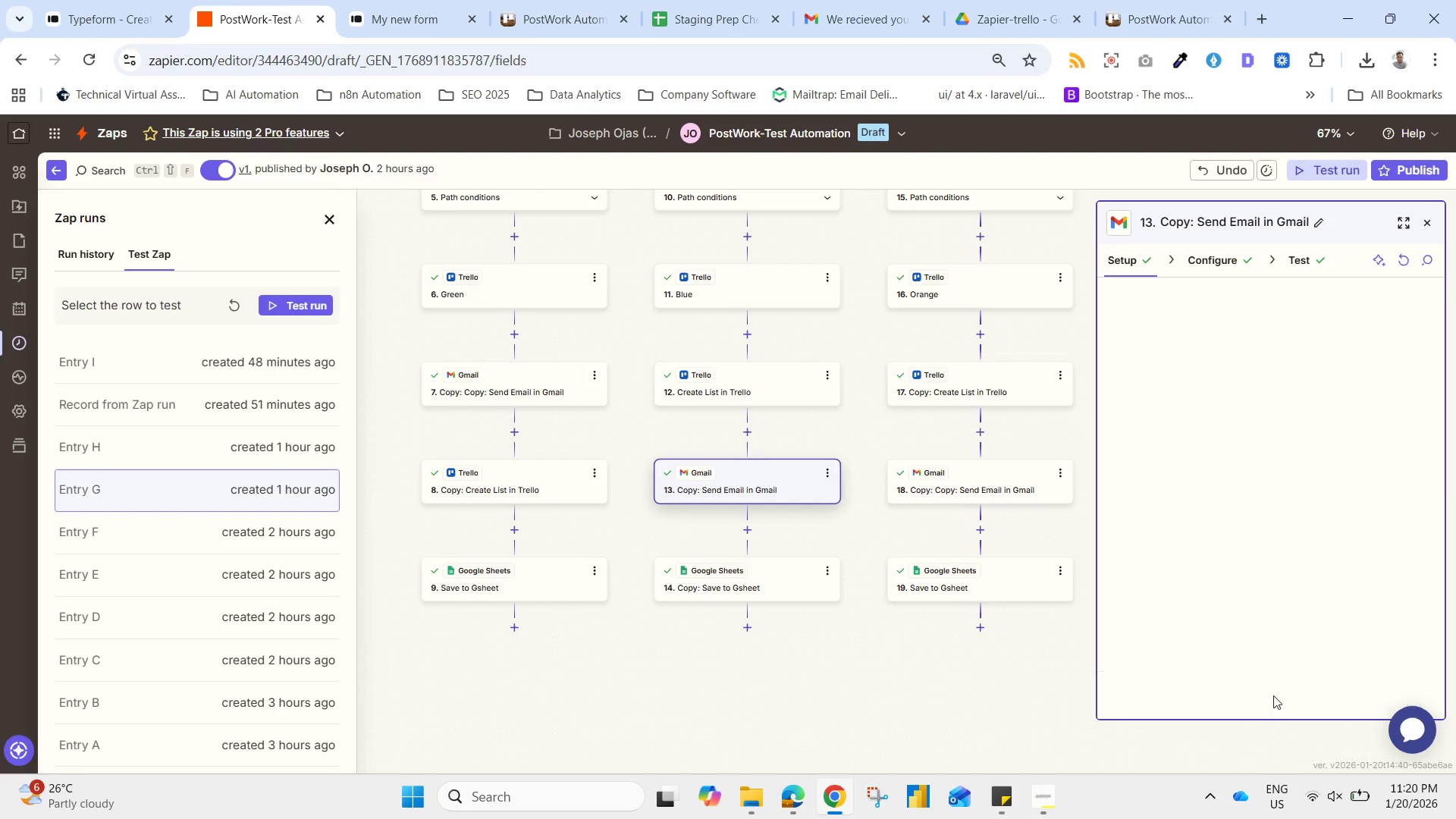 
left_click([1272, 695])
 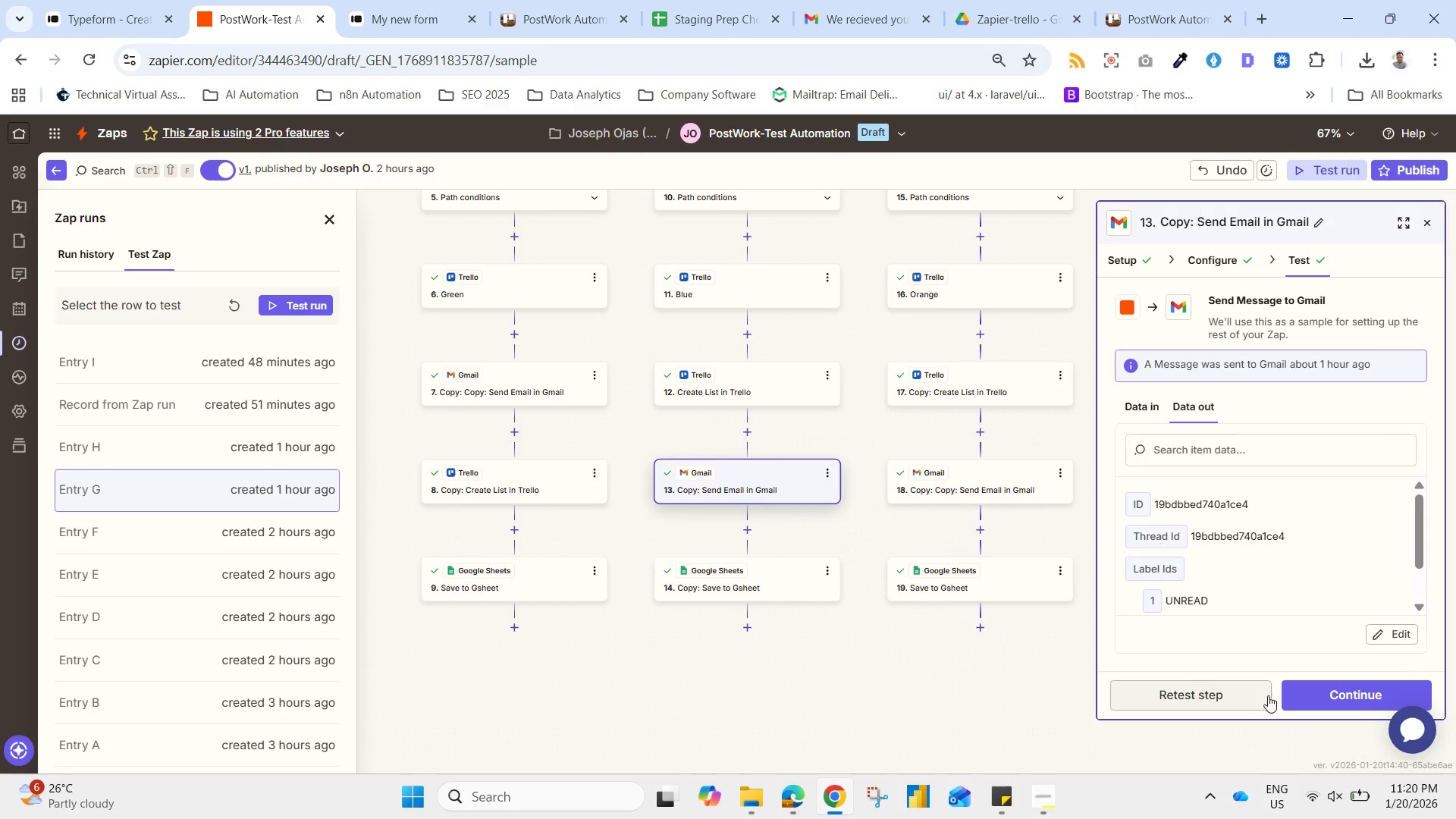 
left_click([1244, 696])
 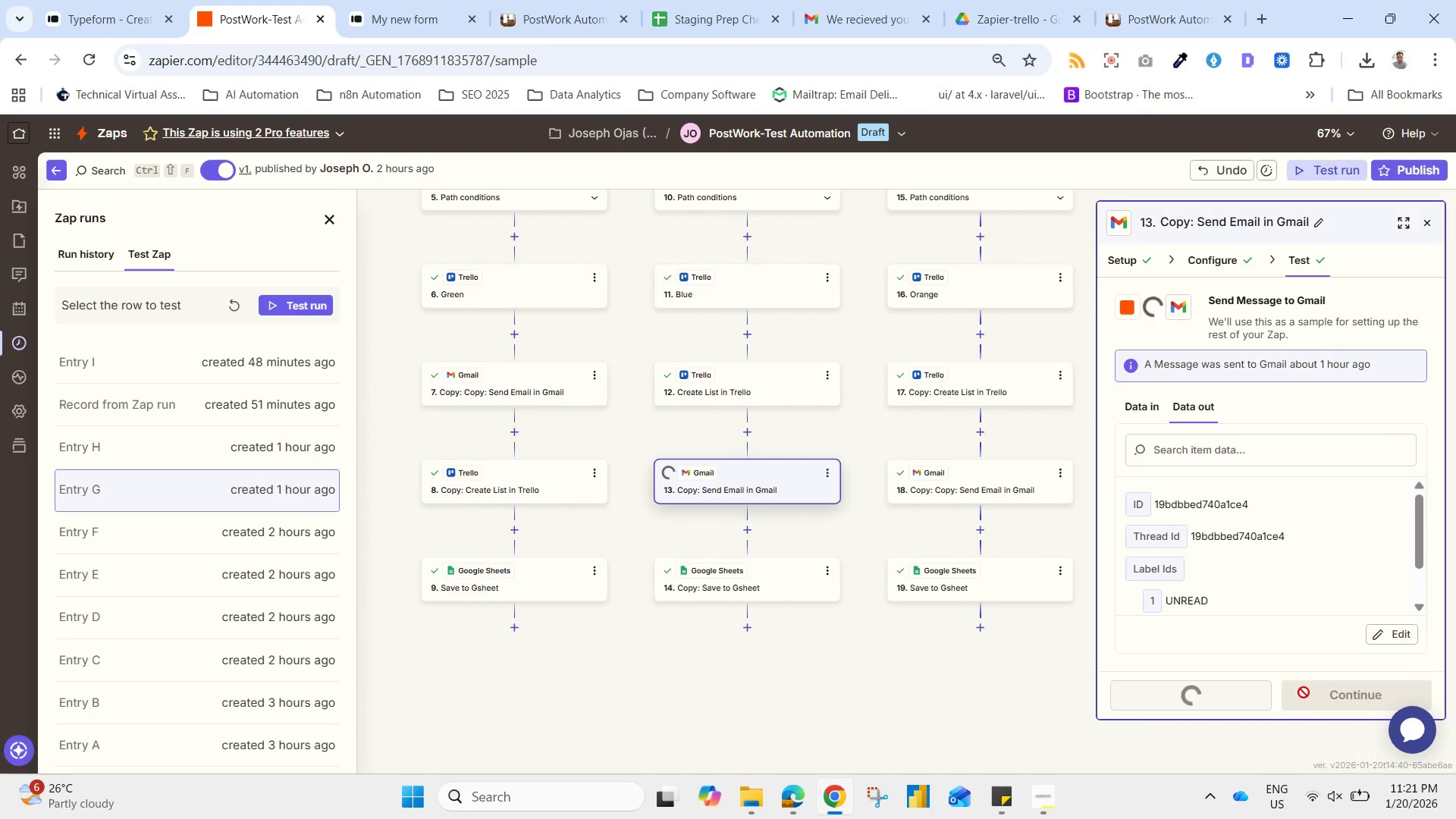 
left_click([868, 0])
 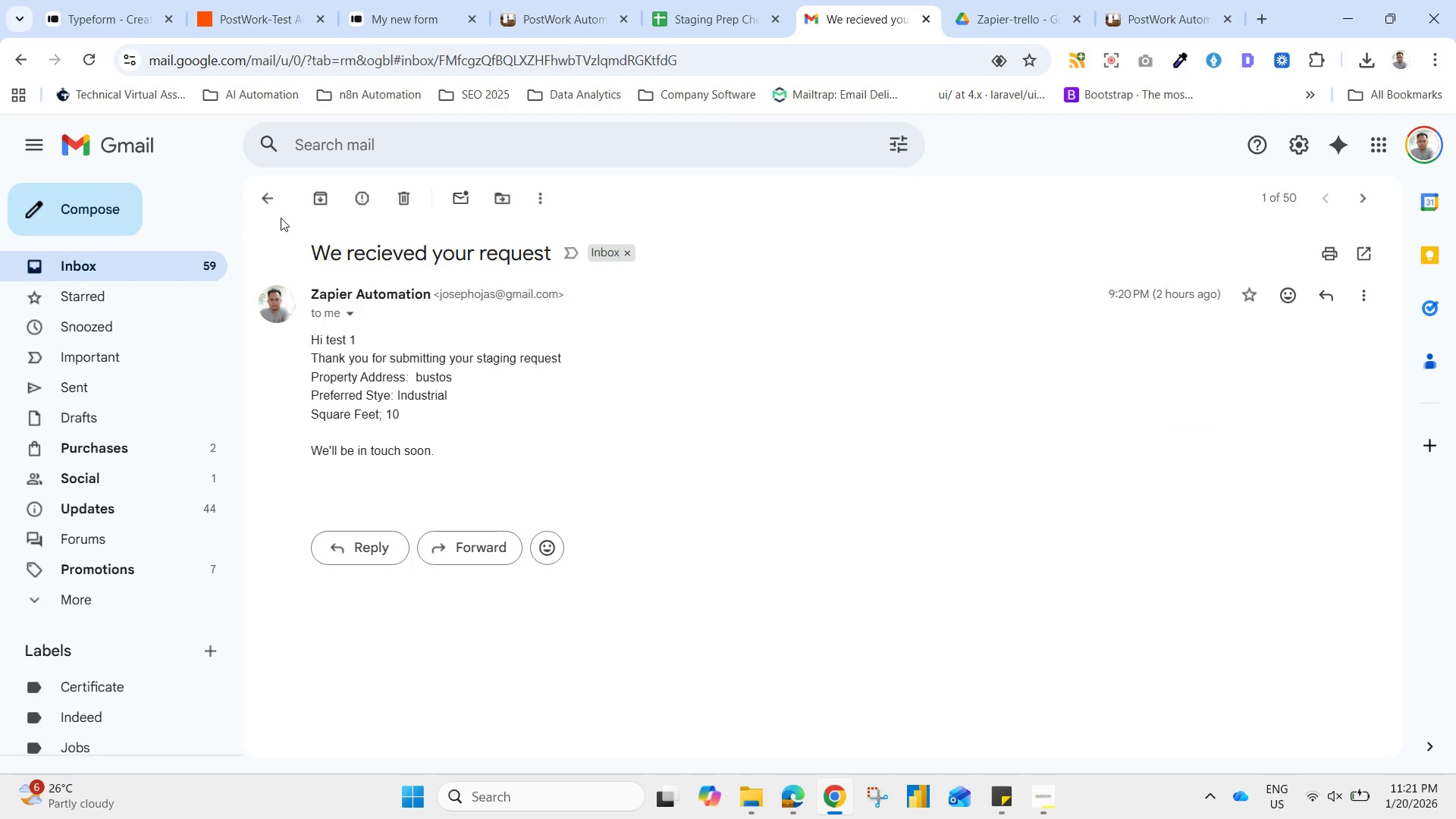 
left_click([263, 194])
 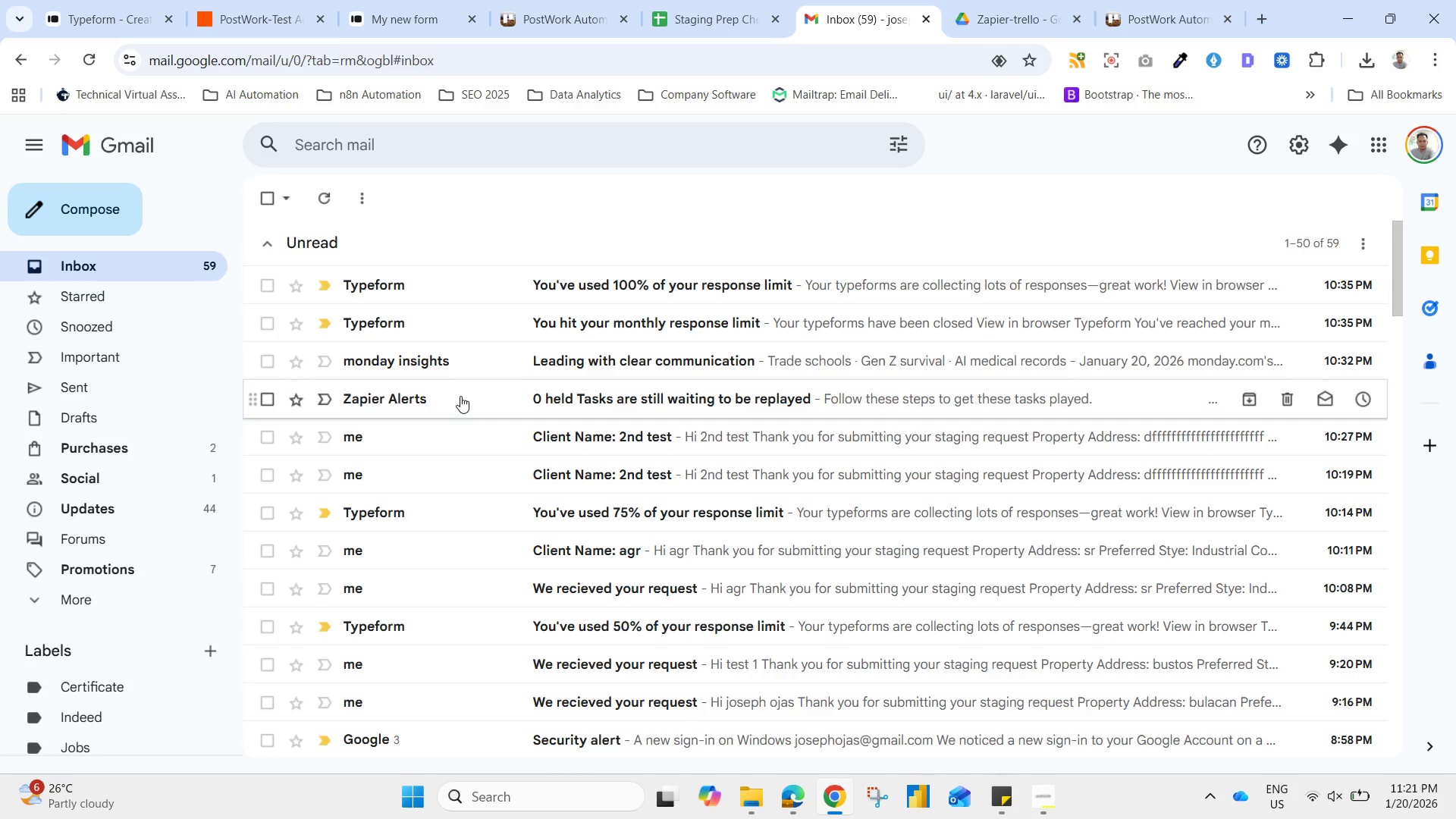 
wait(8.36)
 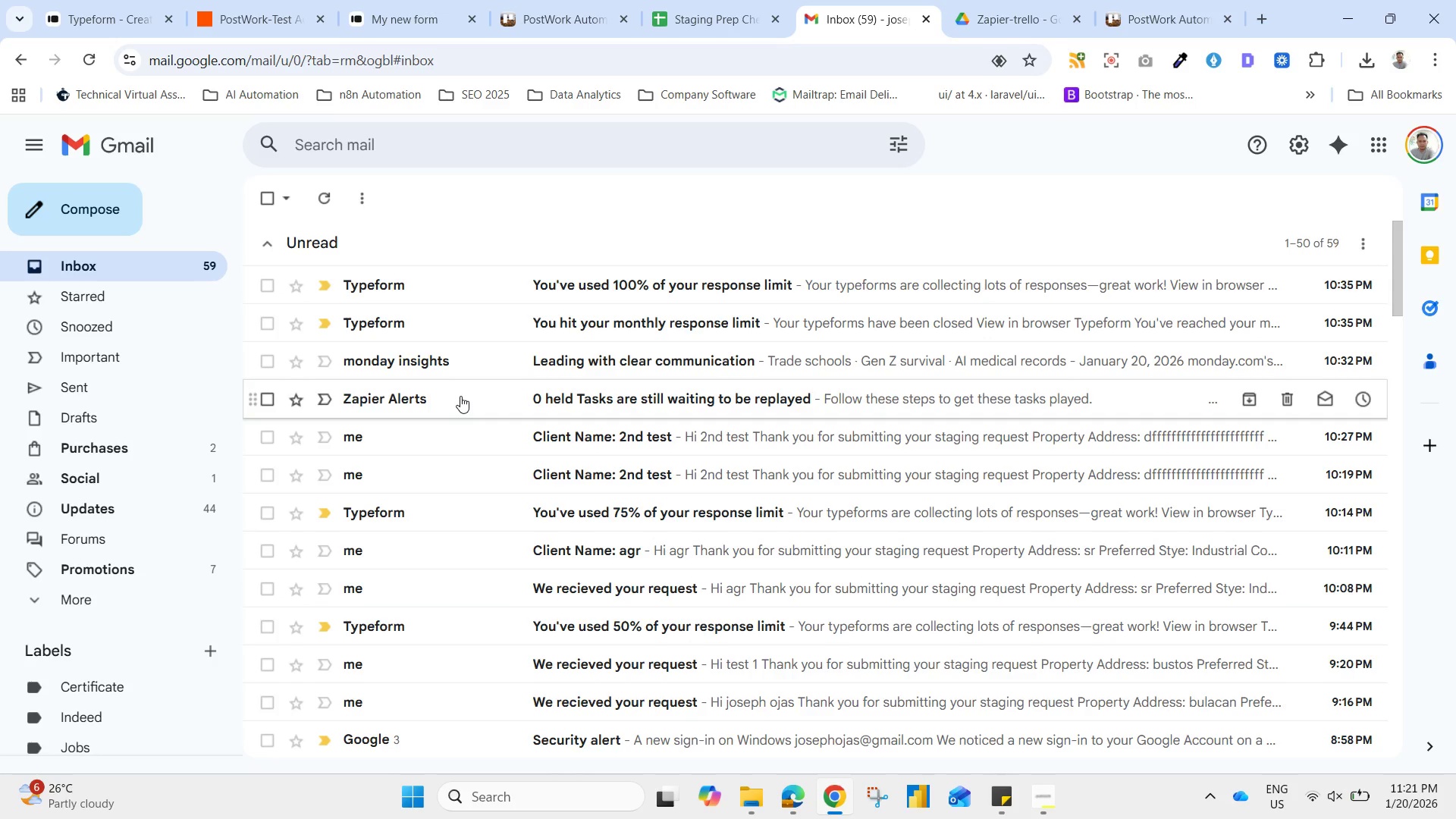 
scroll: coordinate [759, 495], scroll_direction: down, amount: 1.0
 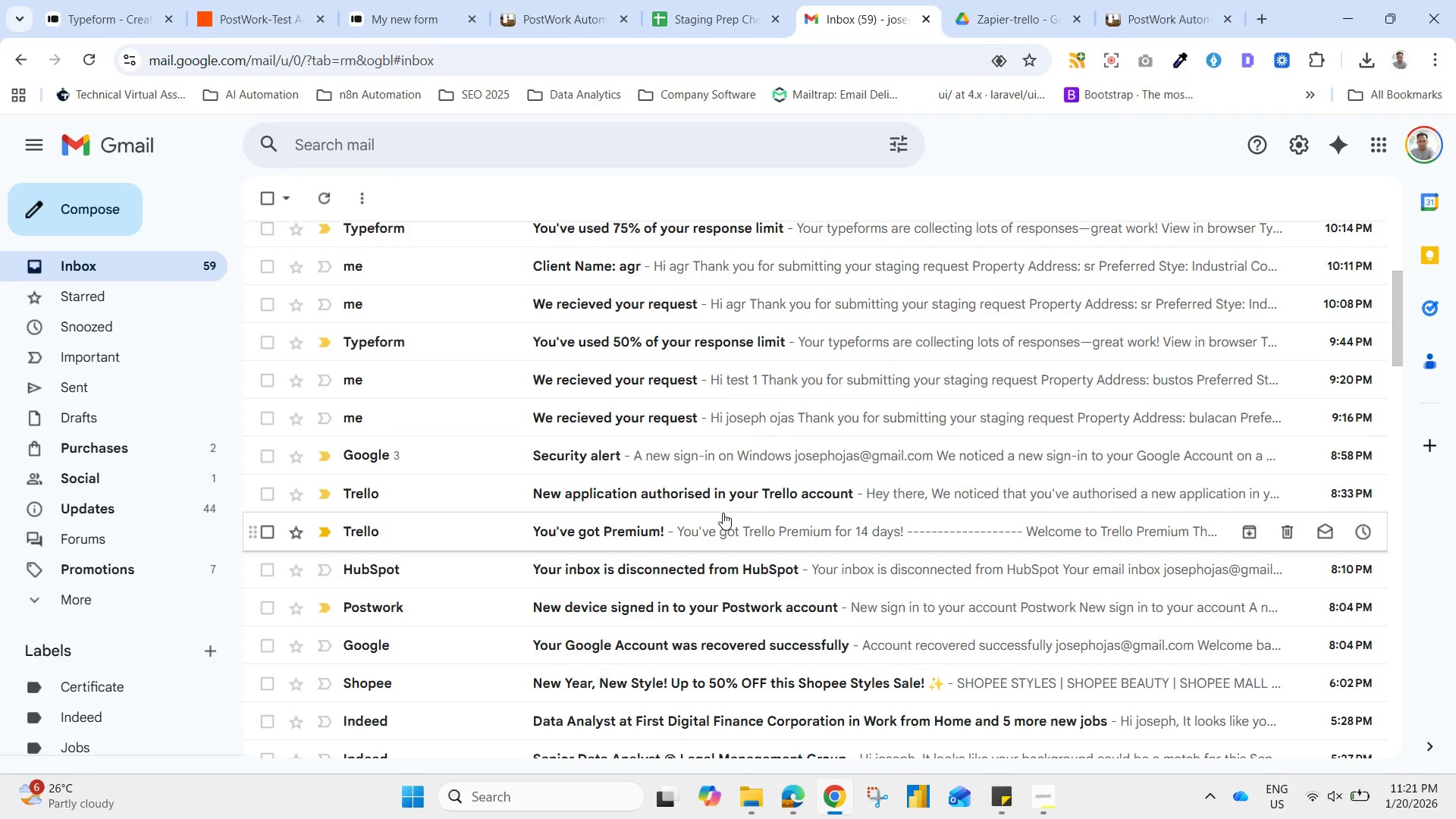 
wait(6.64)
 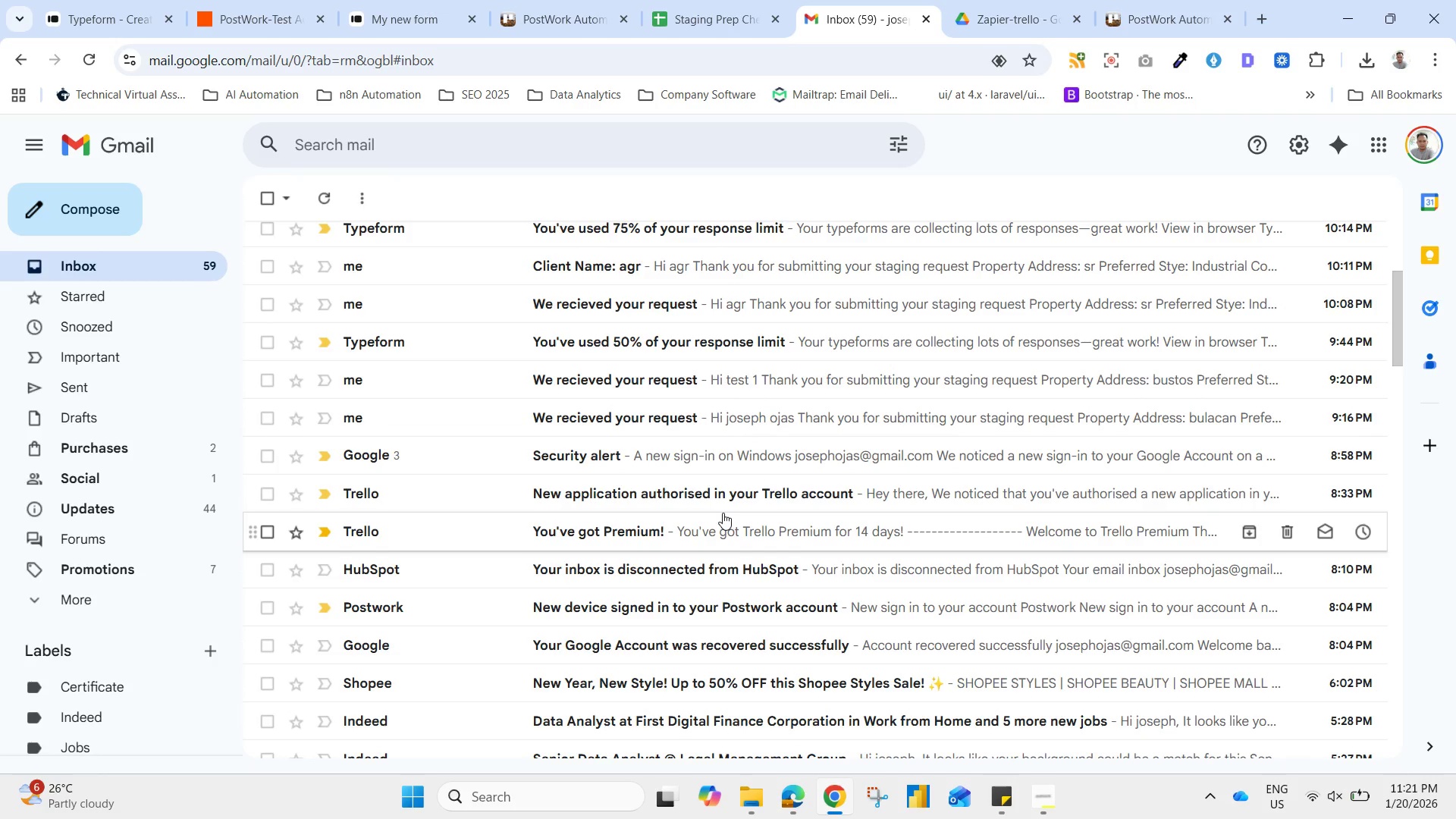 
scroll: coordinate [730, 519], scroll_direction: up, amount: 1.0
 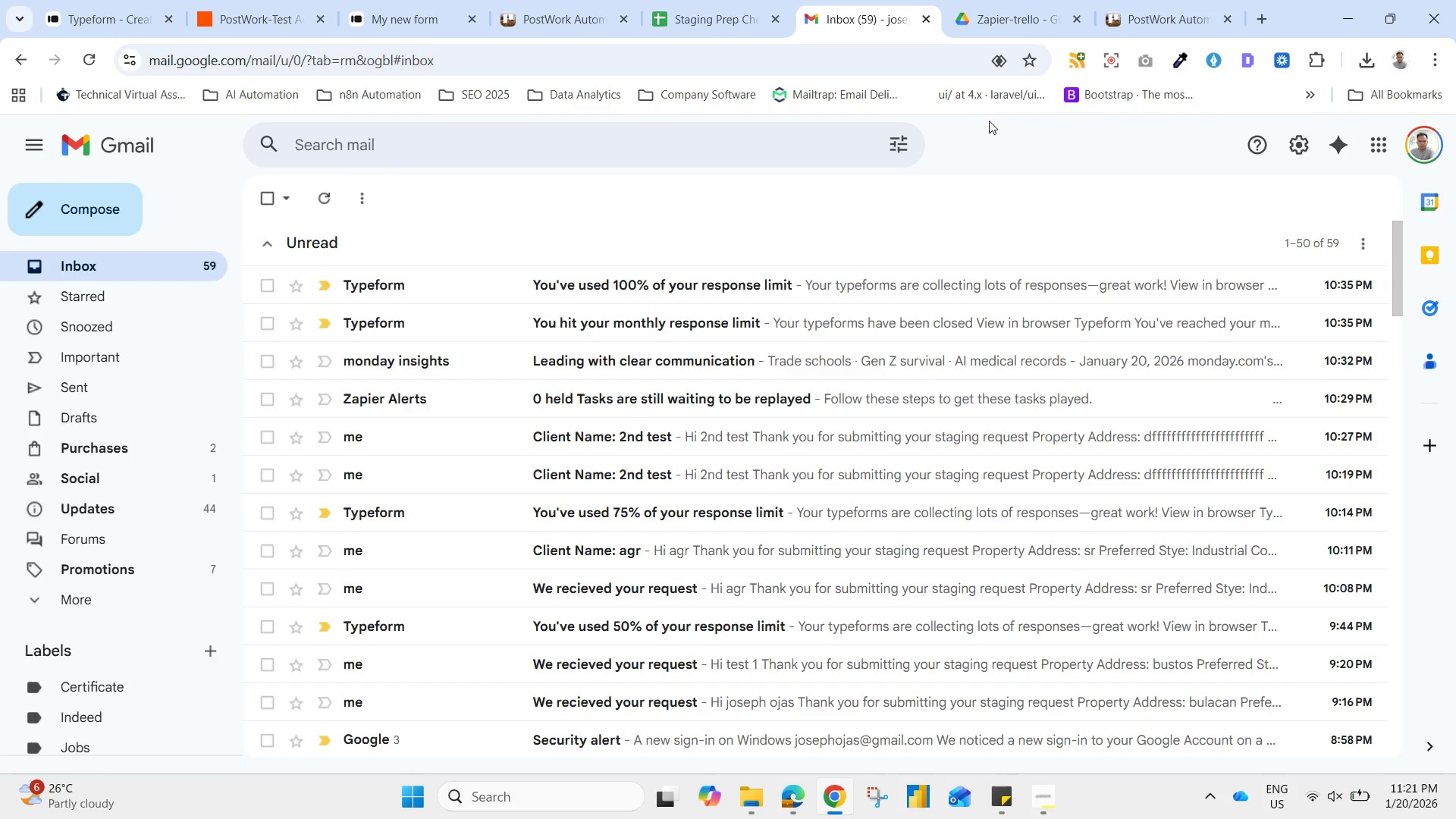 
left_click([1020, 0])
 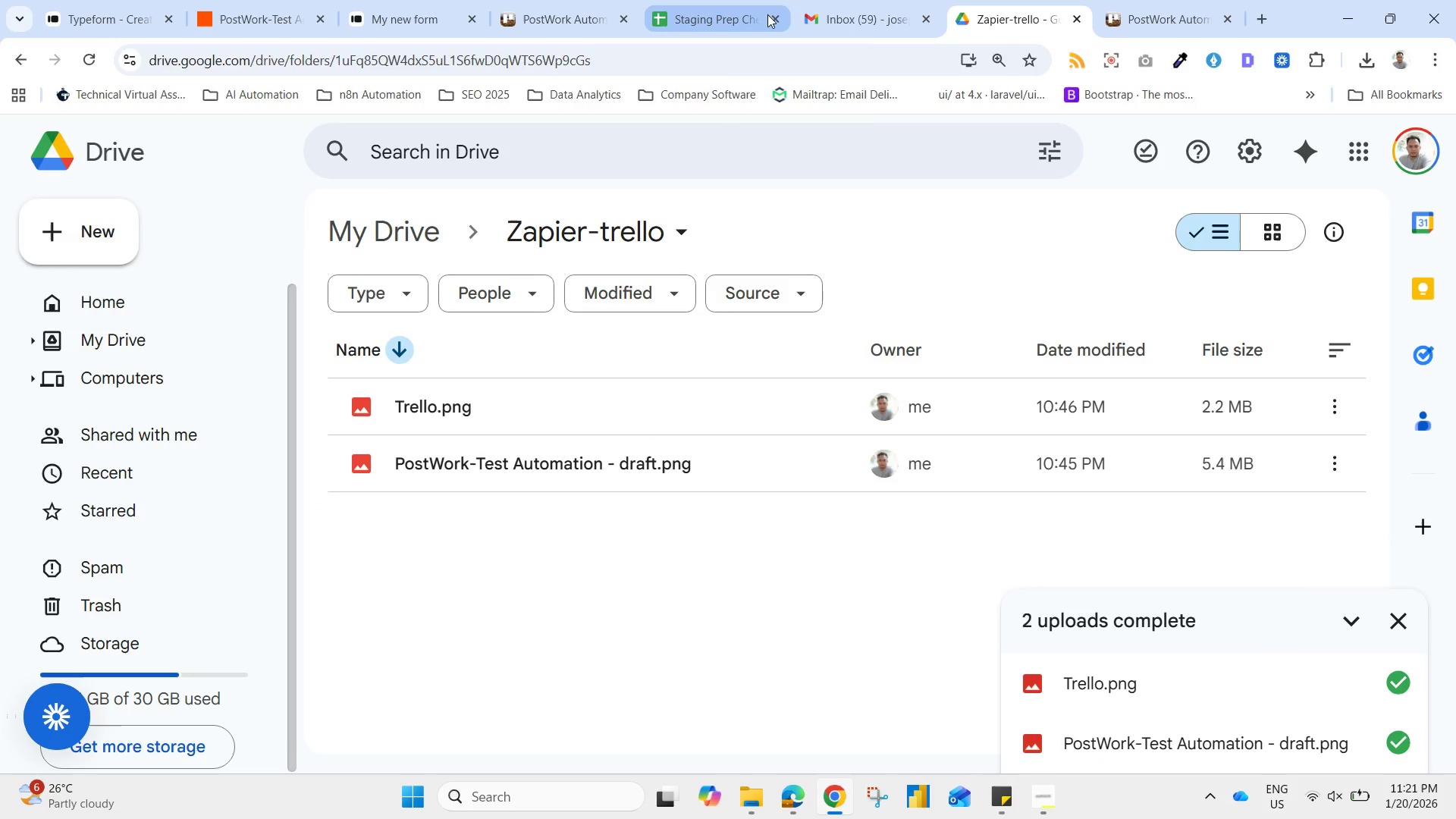 
mouse_move([847, 17])
 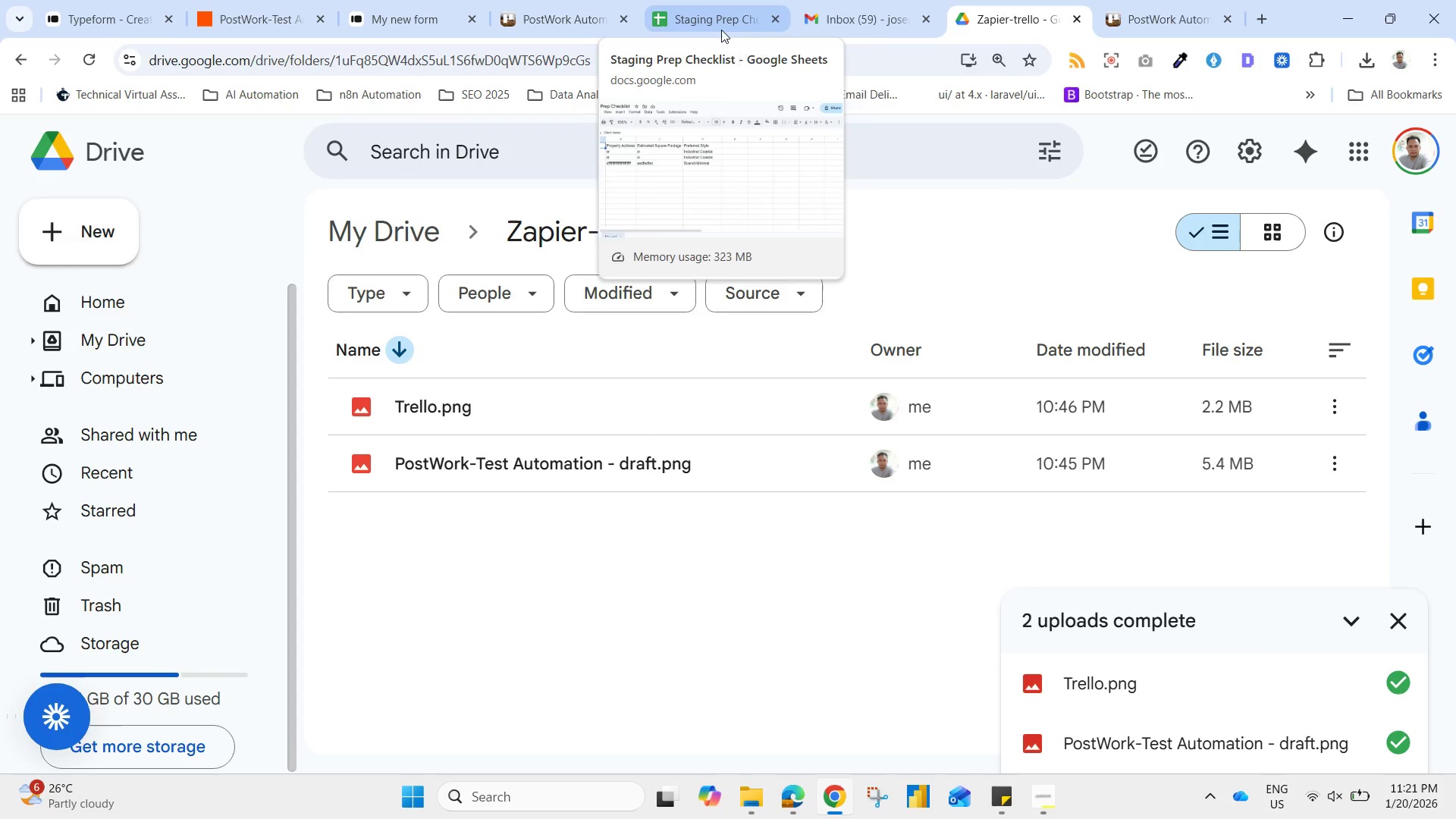 
left_click([849, 5])
 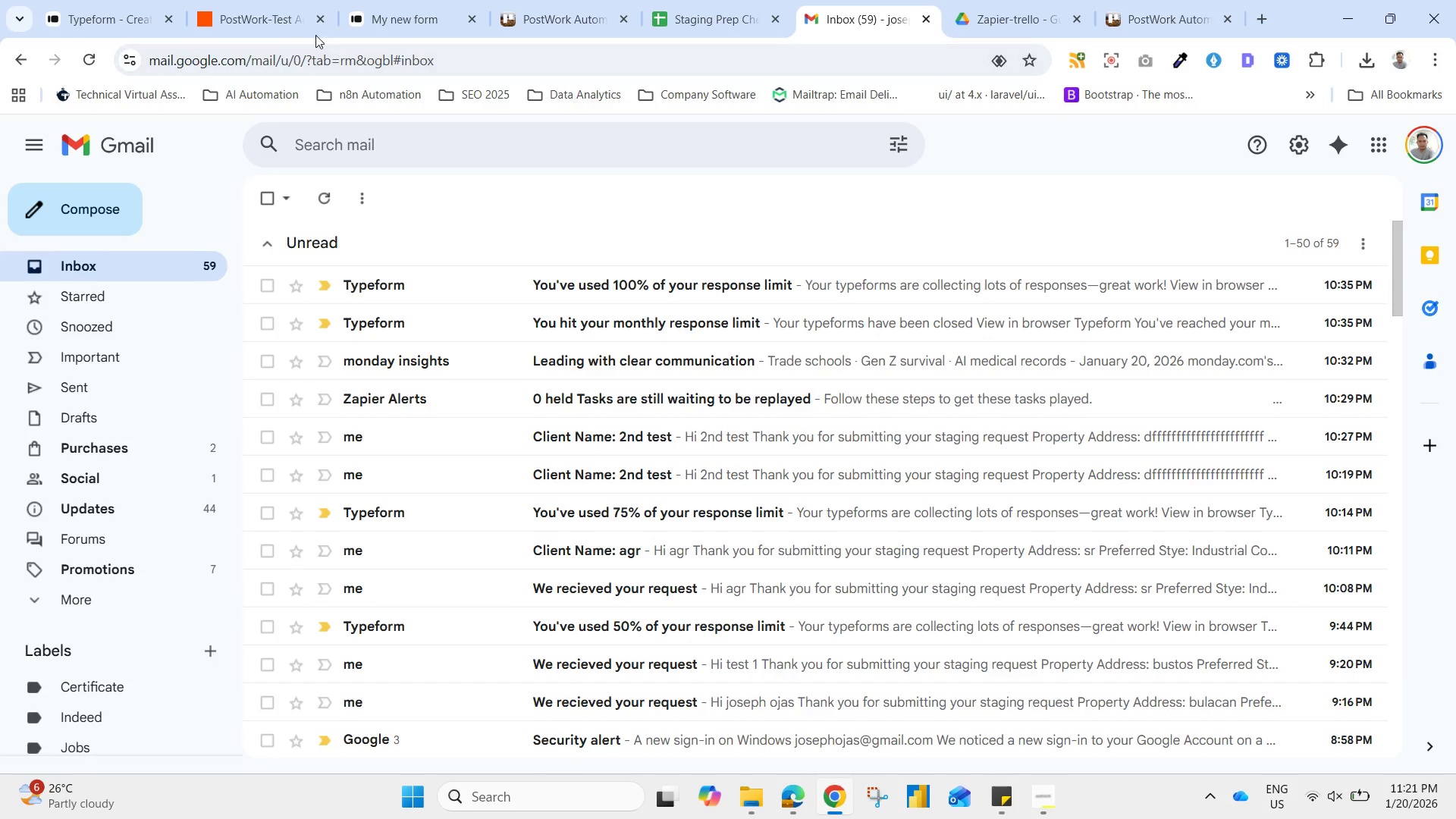 
left_click([249, 17])
 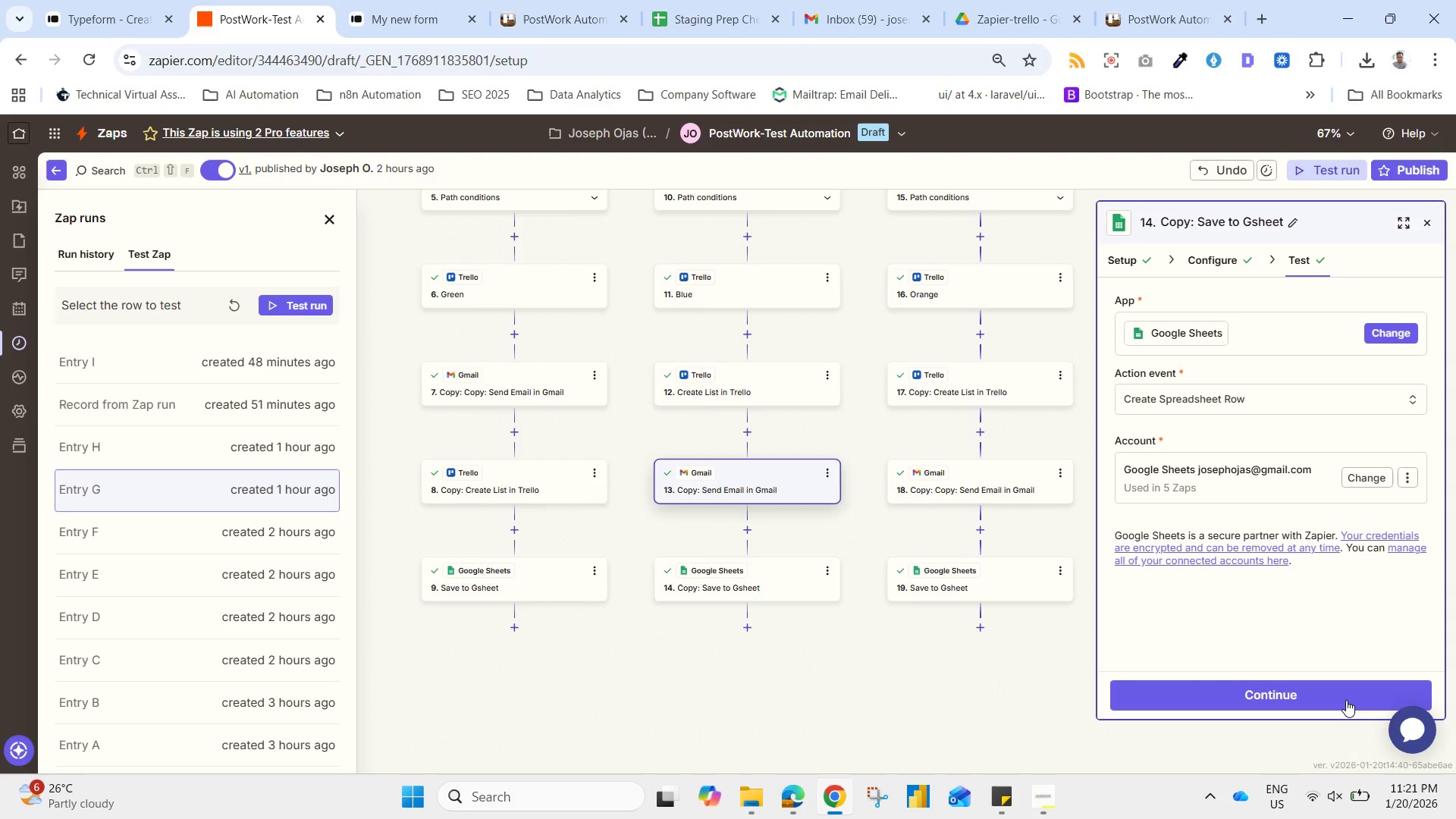 
left_click([1338, 701])
 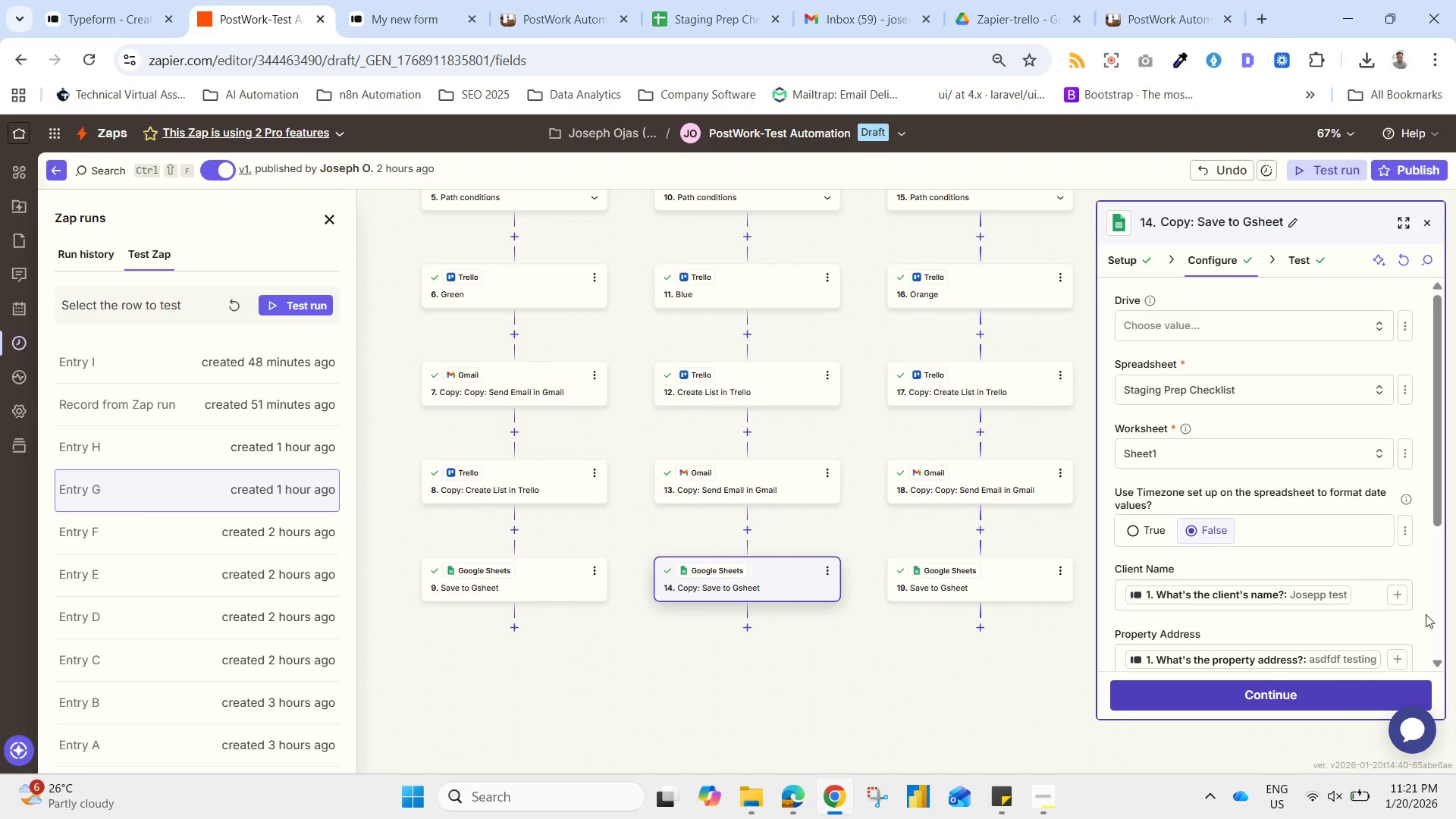 
left_click_drag(start_coordinate=[1432, 480], to_coordinate=[1439, 639])
 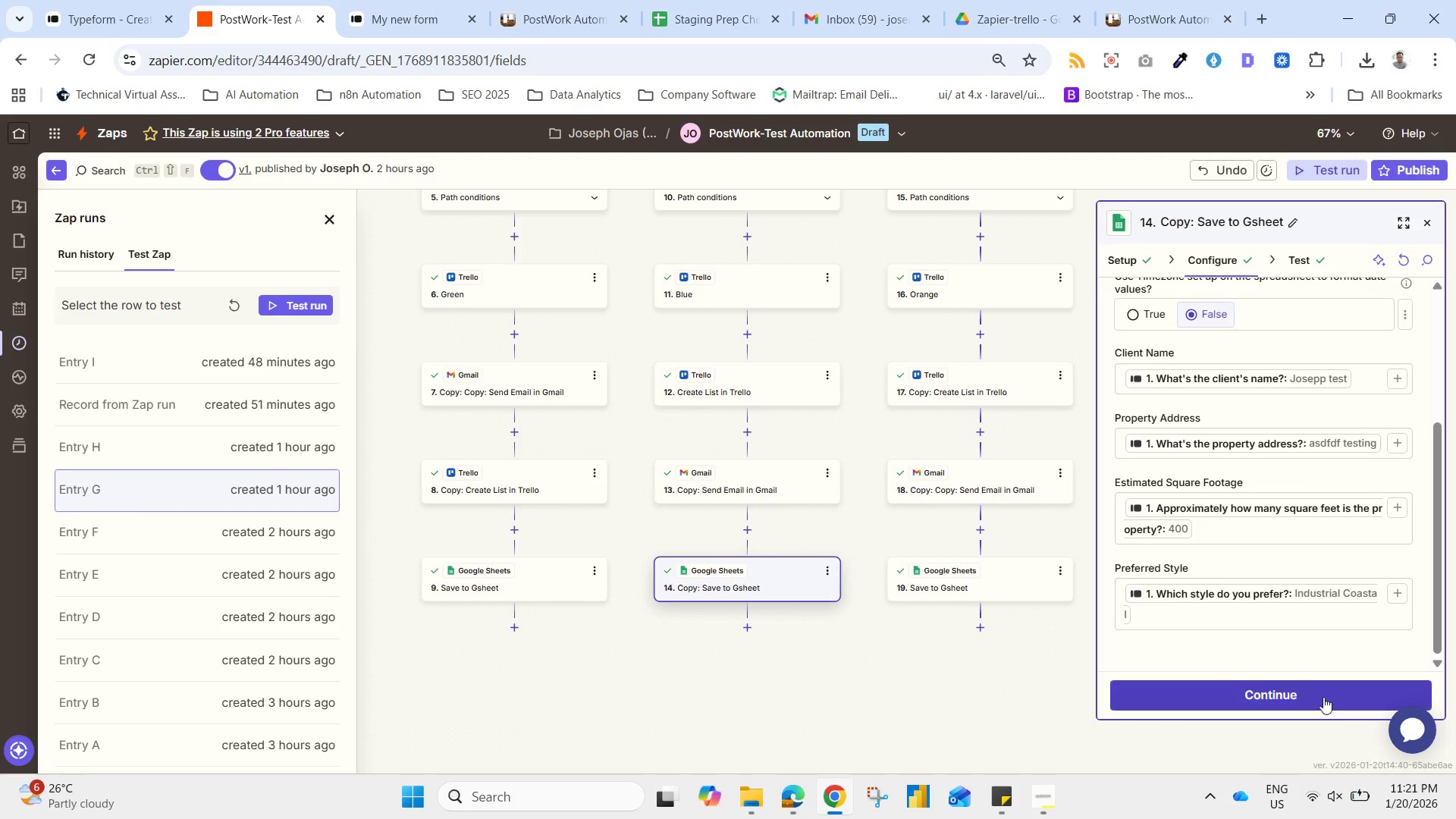 
left_click([1322, 697])
 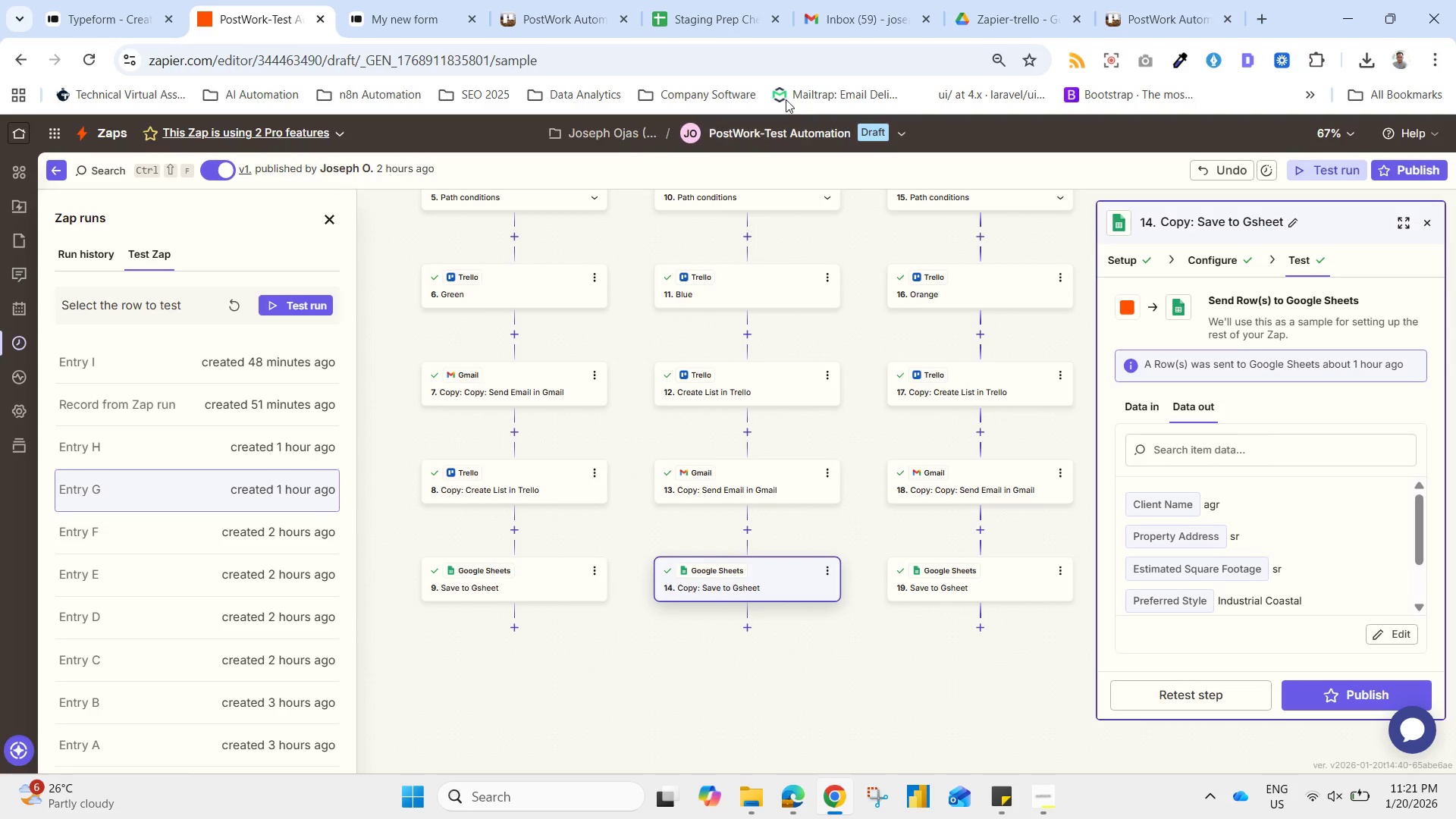 
left_click([890, 0])
 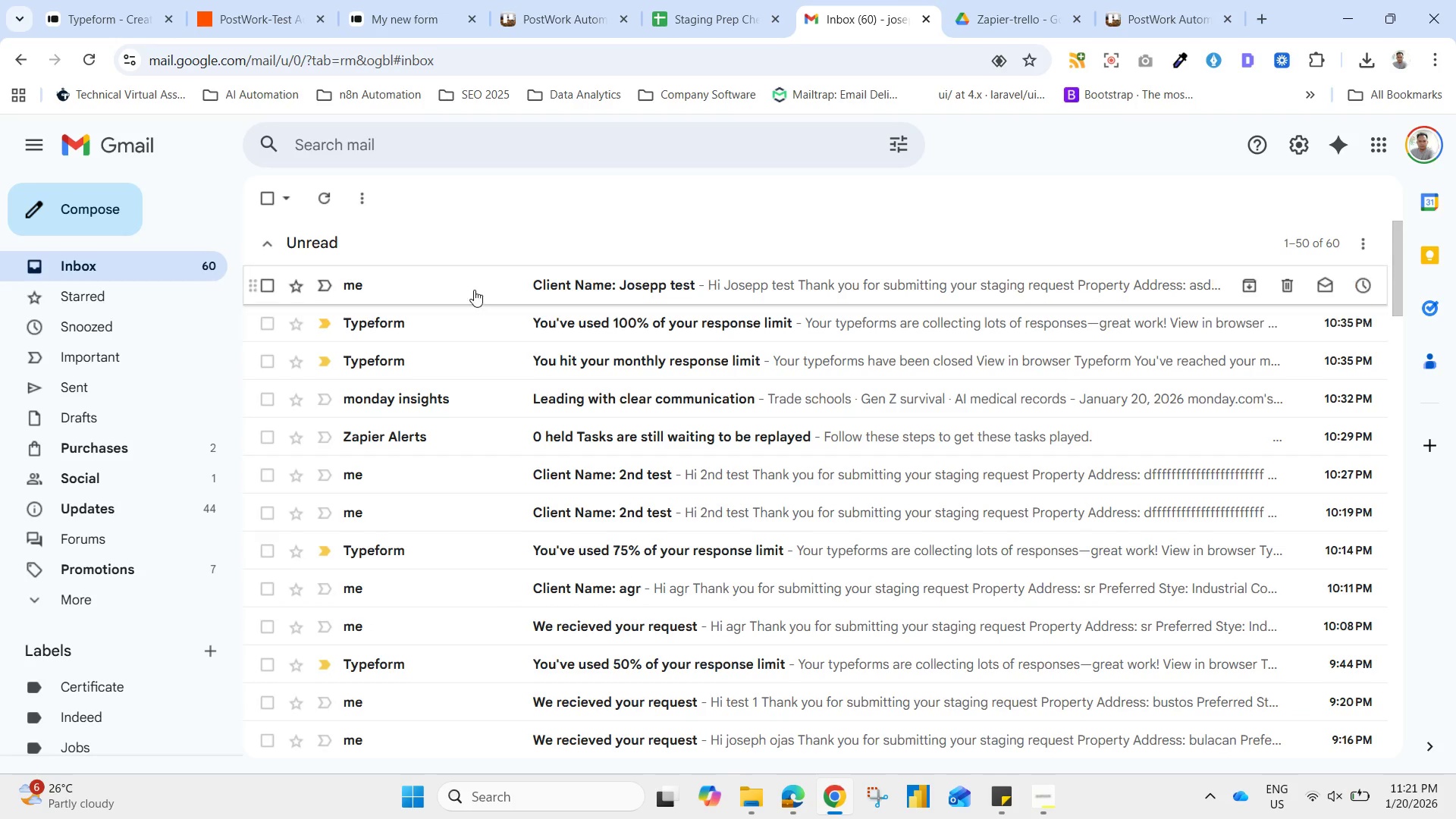 
left_click([471, 288])
 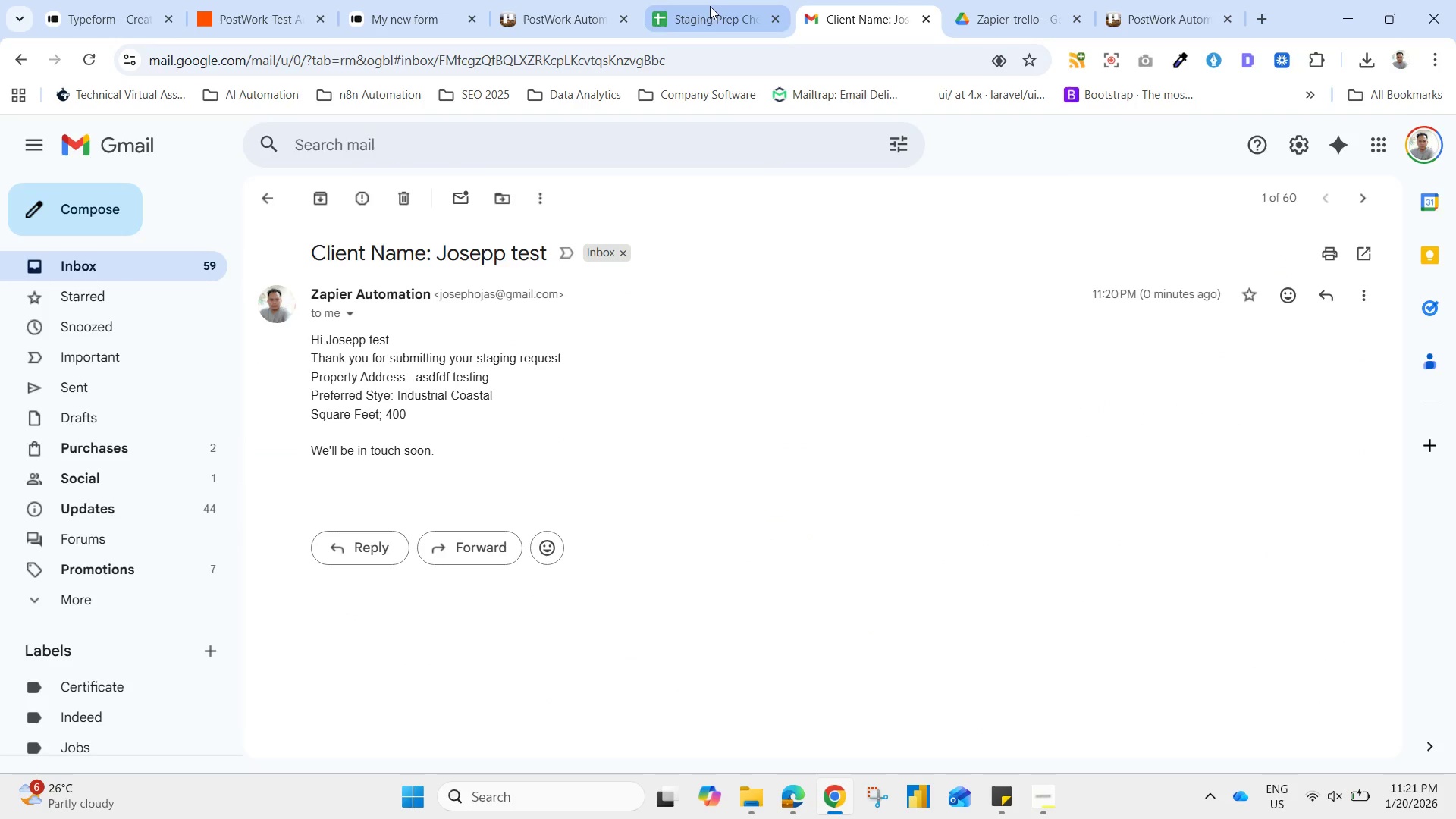 
wait(8.0)
 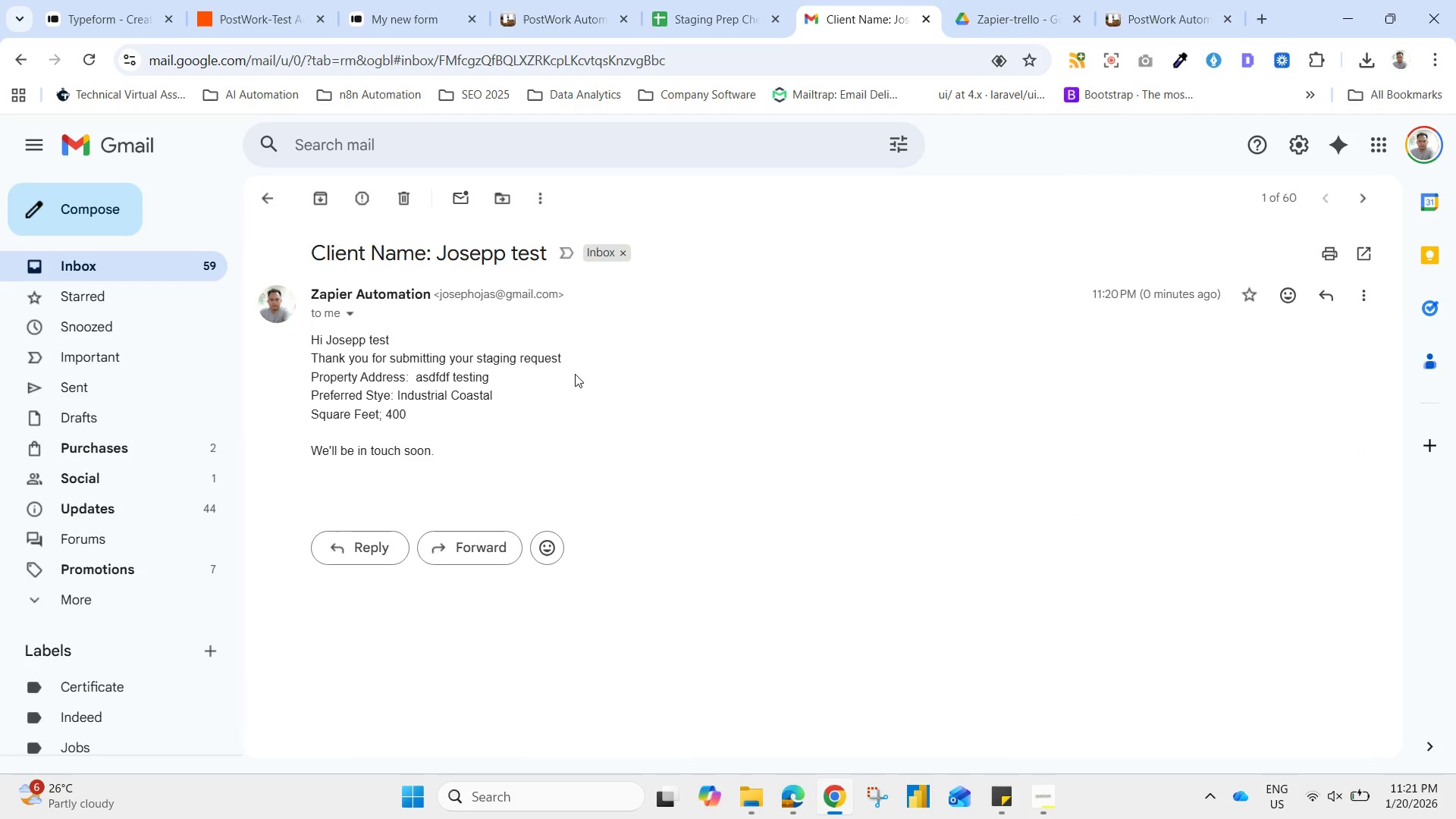 
left_click([89, 72])
 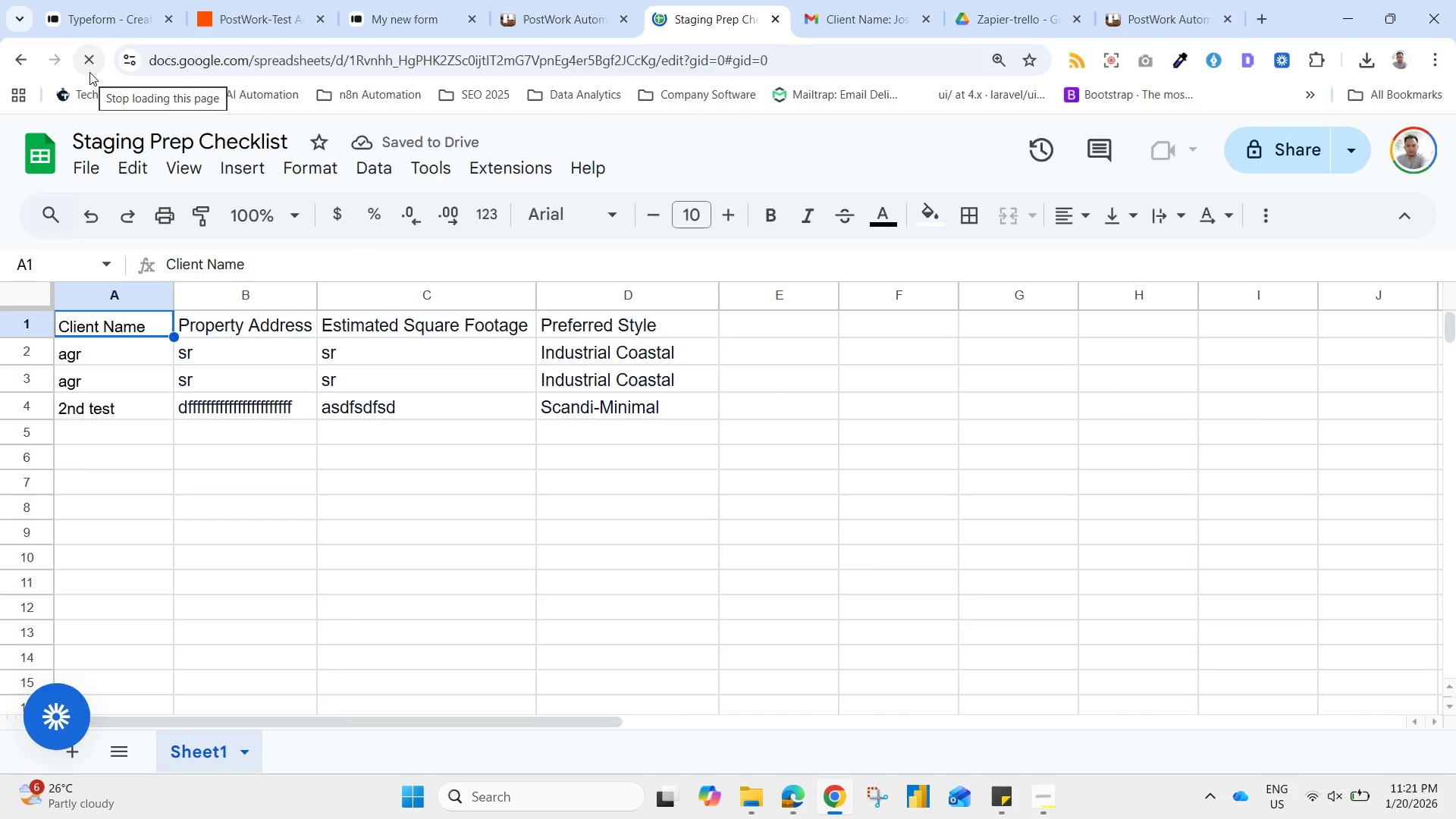 
wait(9.8)
 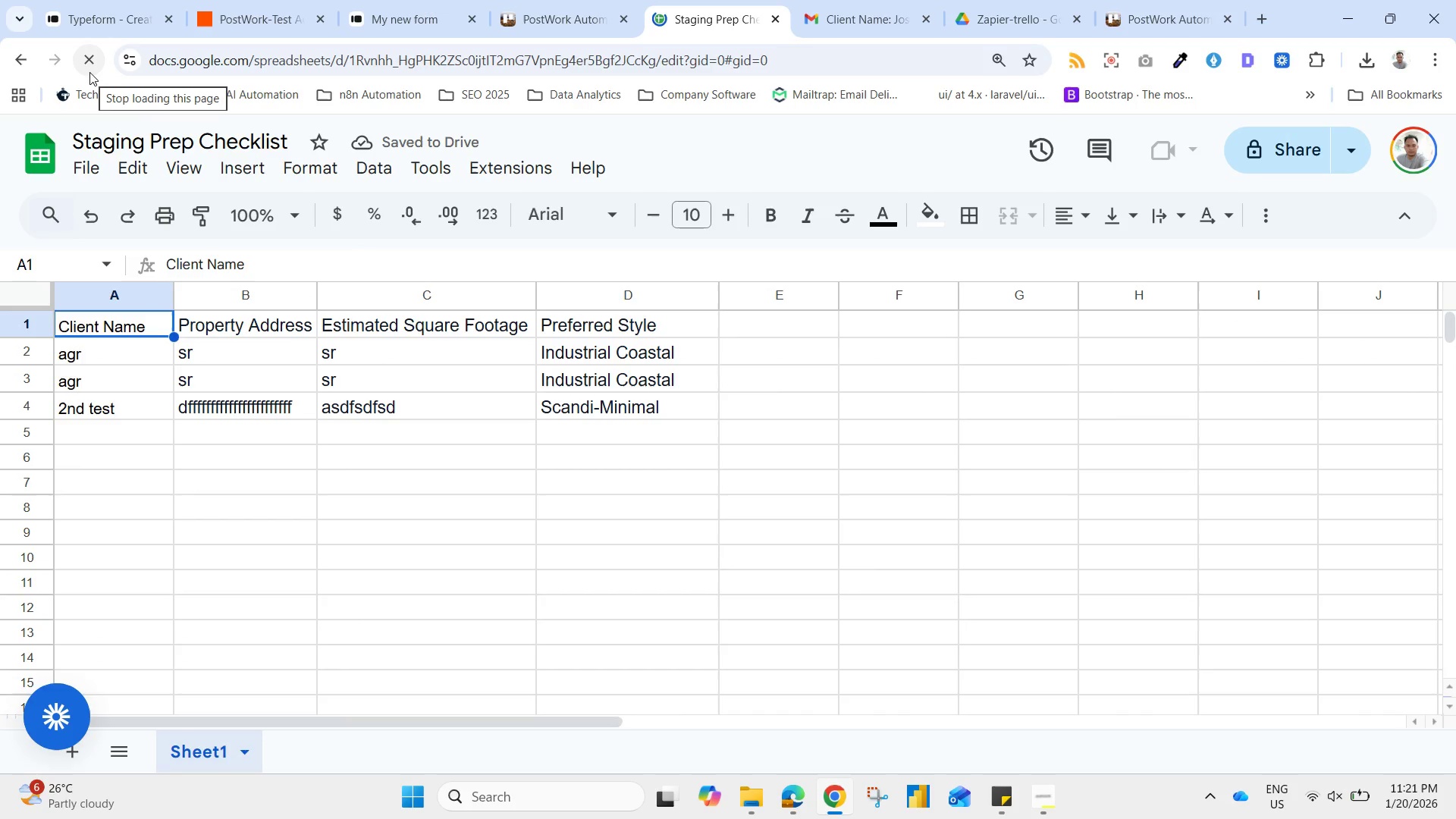 
left_click([238, 0])
 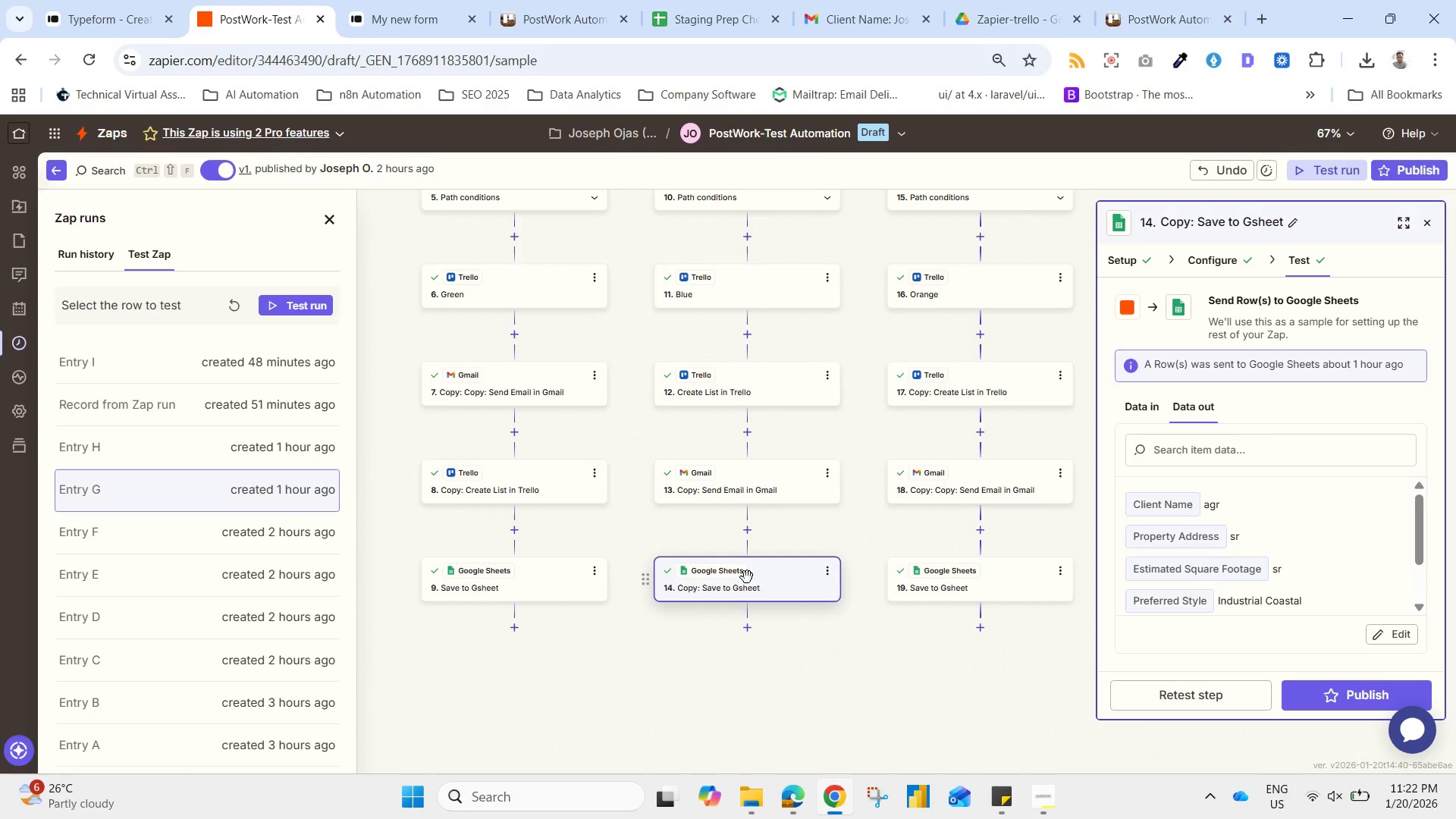 
left_click([747, 577])
 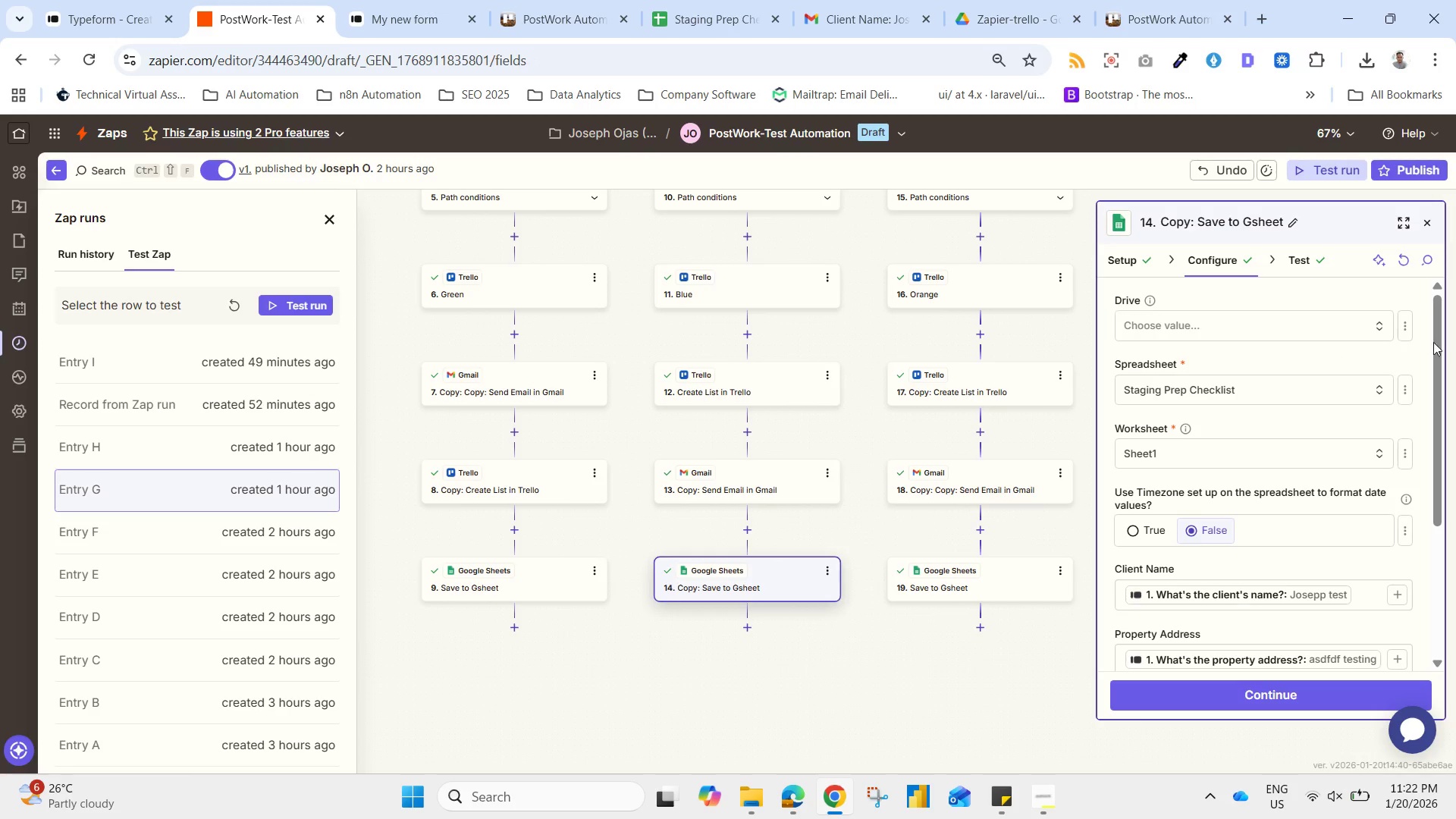 
left_click([1333, 321])
 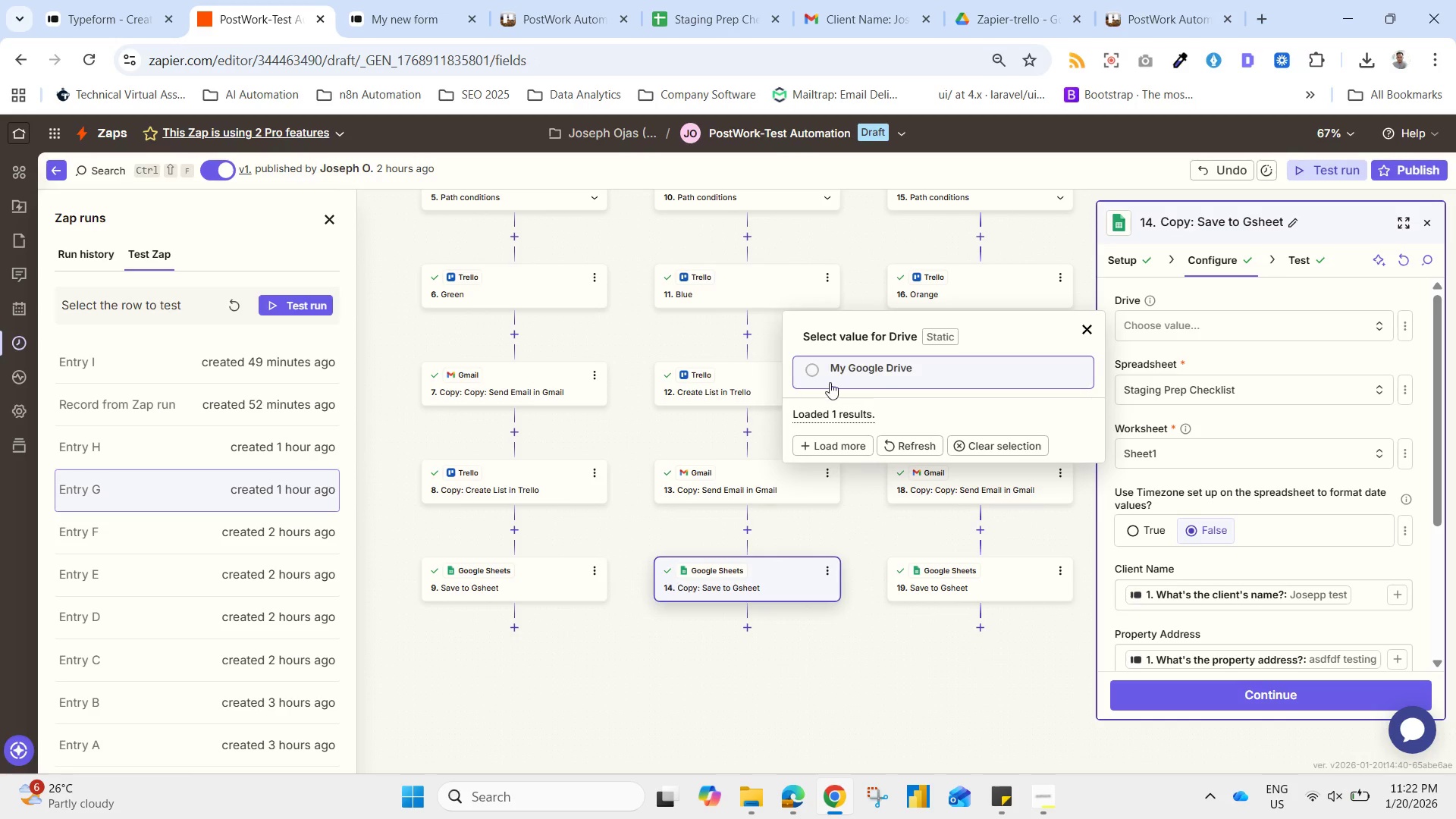 
left_click([839, 374])
 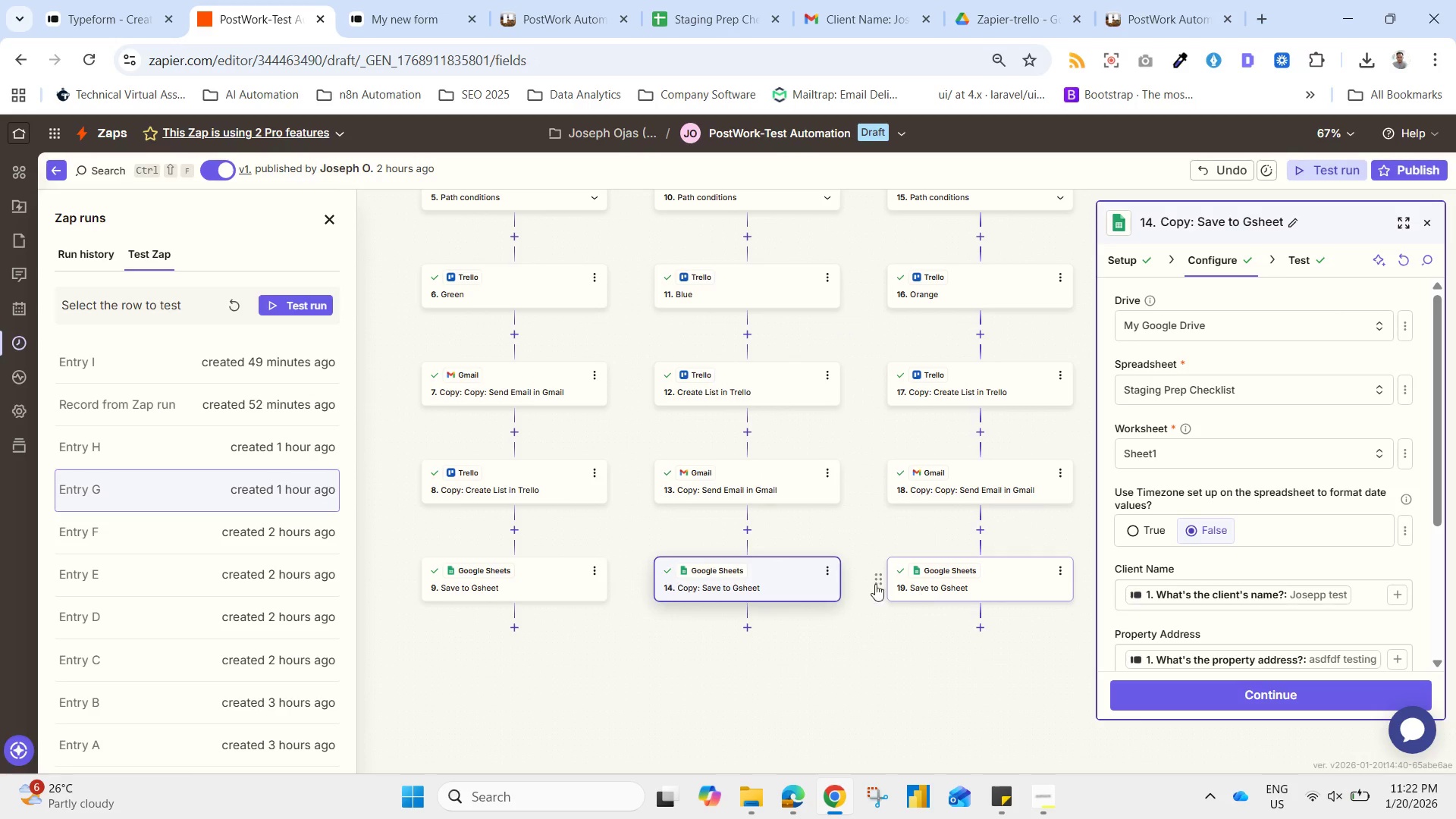 
left_click([535, 568])
 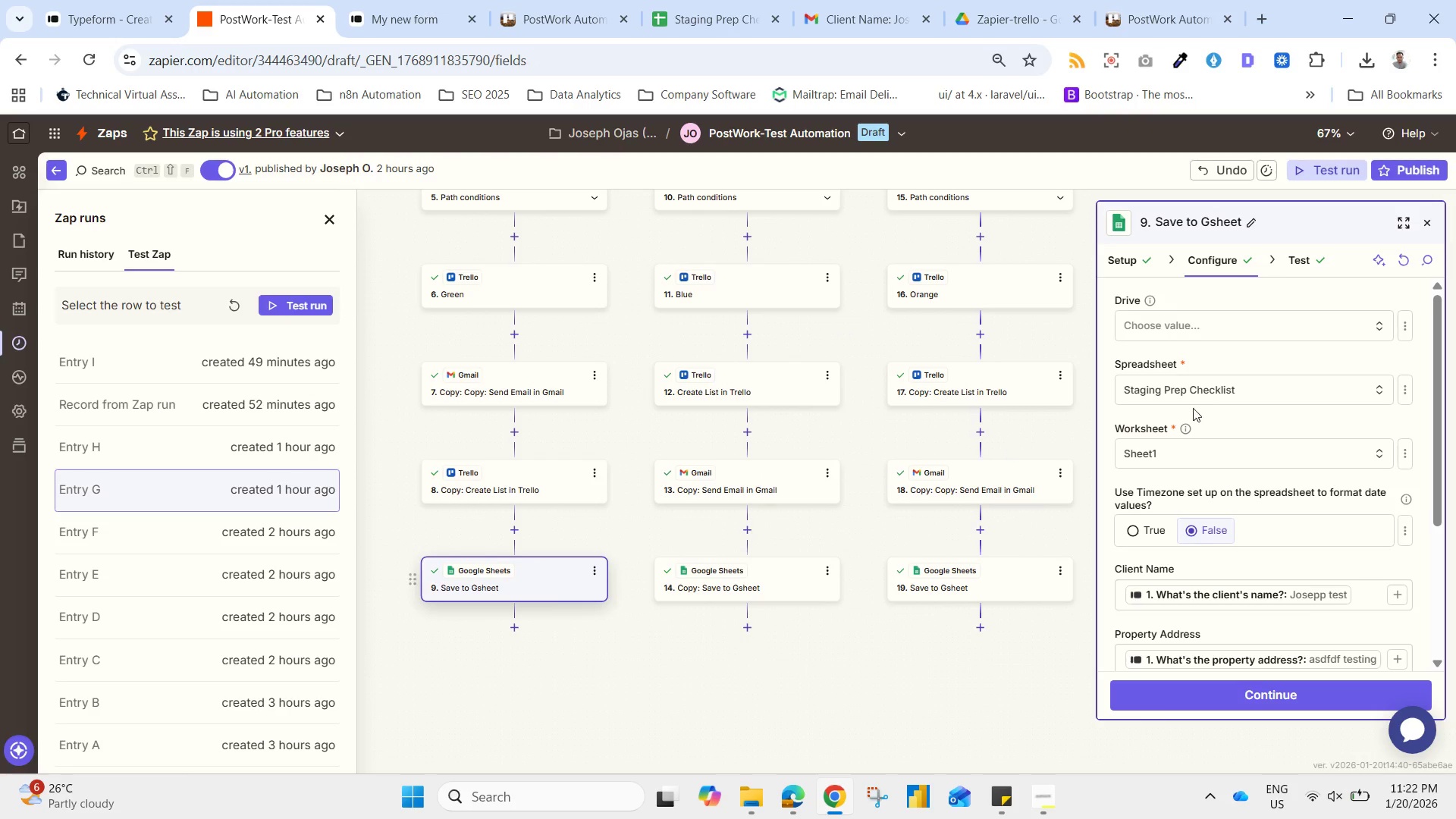 
left_click([1215, 321])
 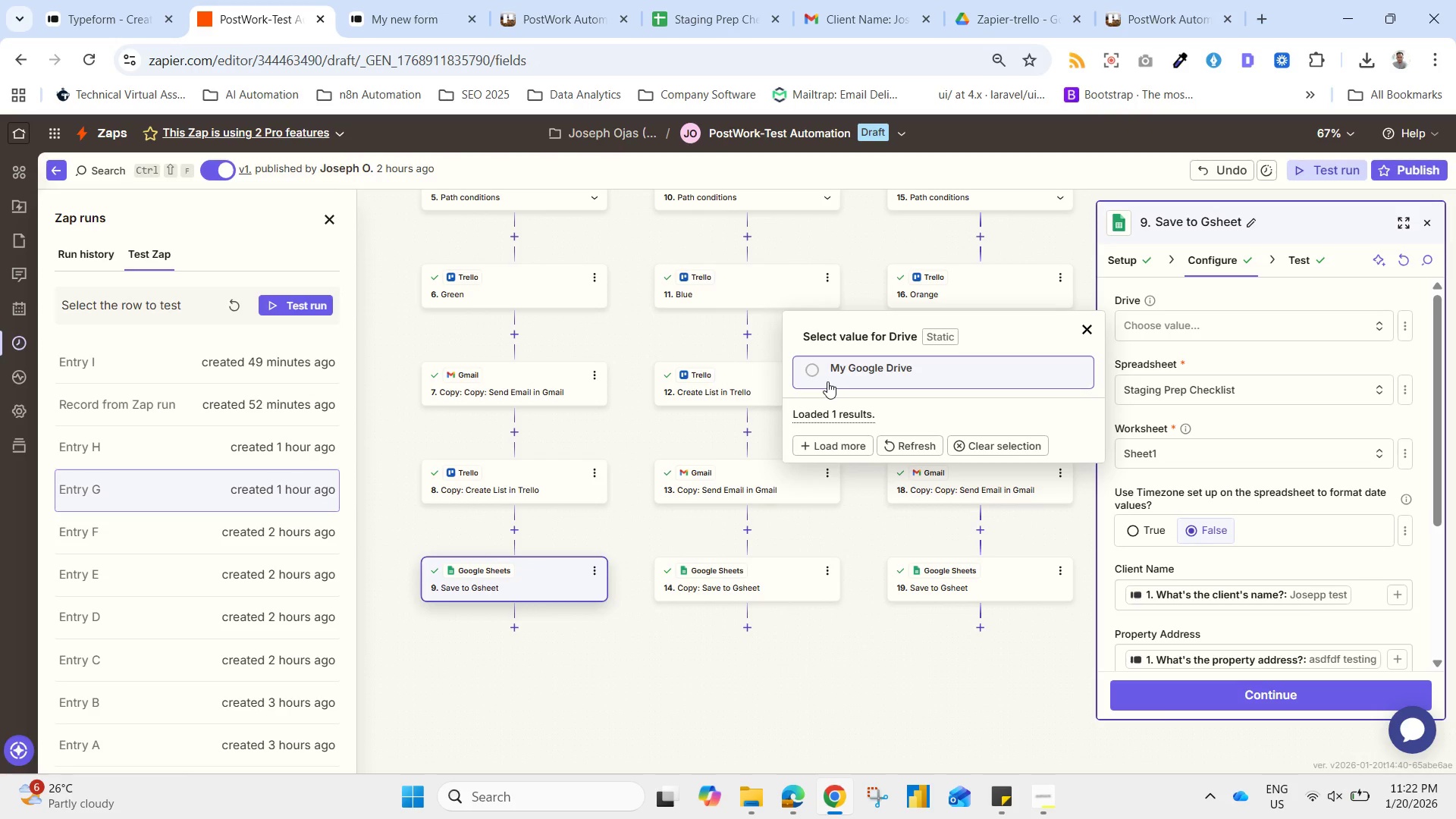 
left_click([823, 378])
 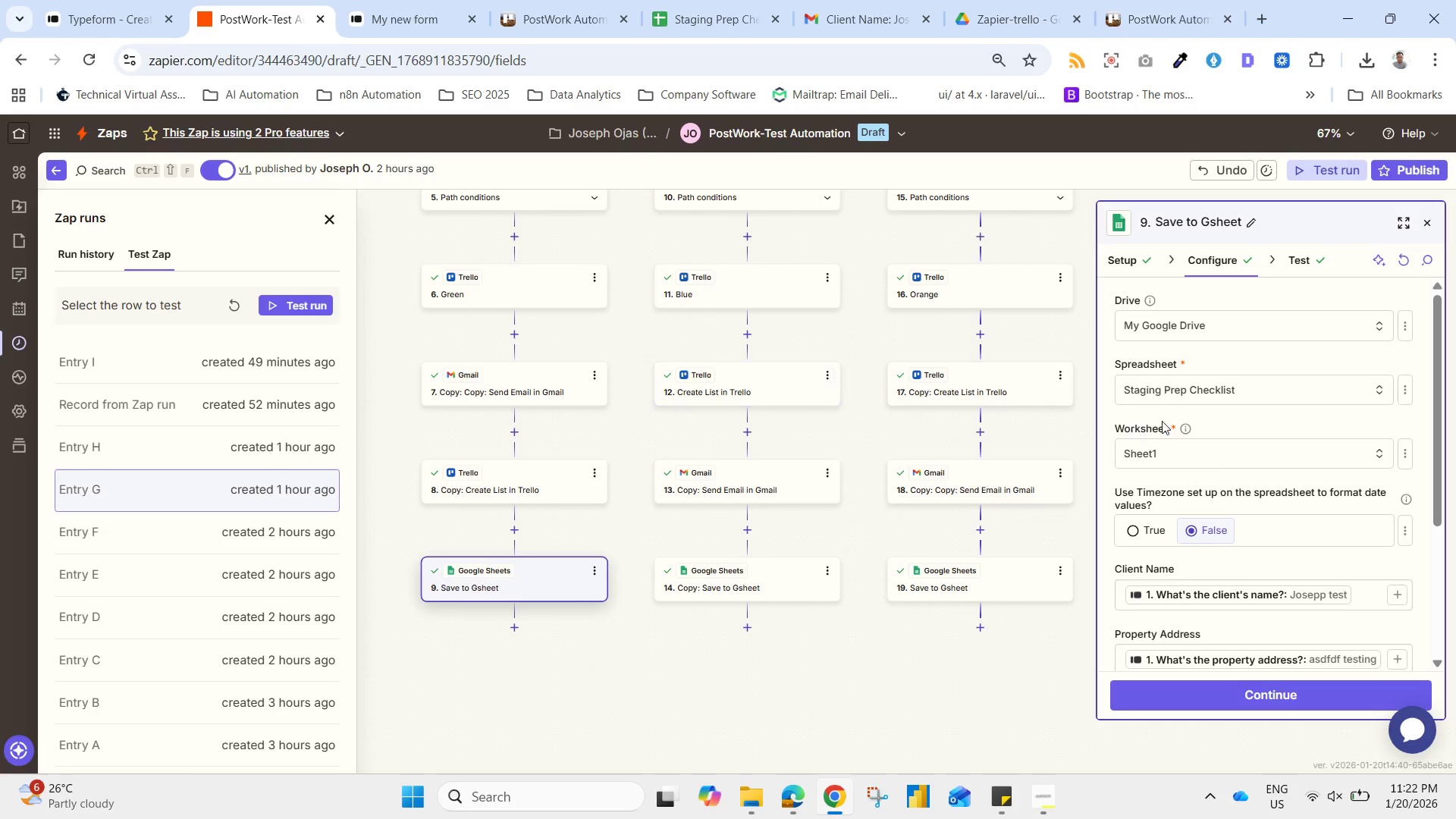 
left_click([1184, 390])
 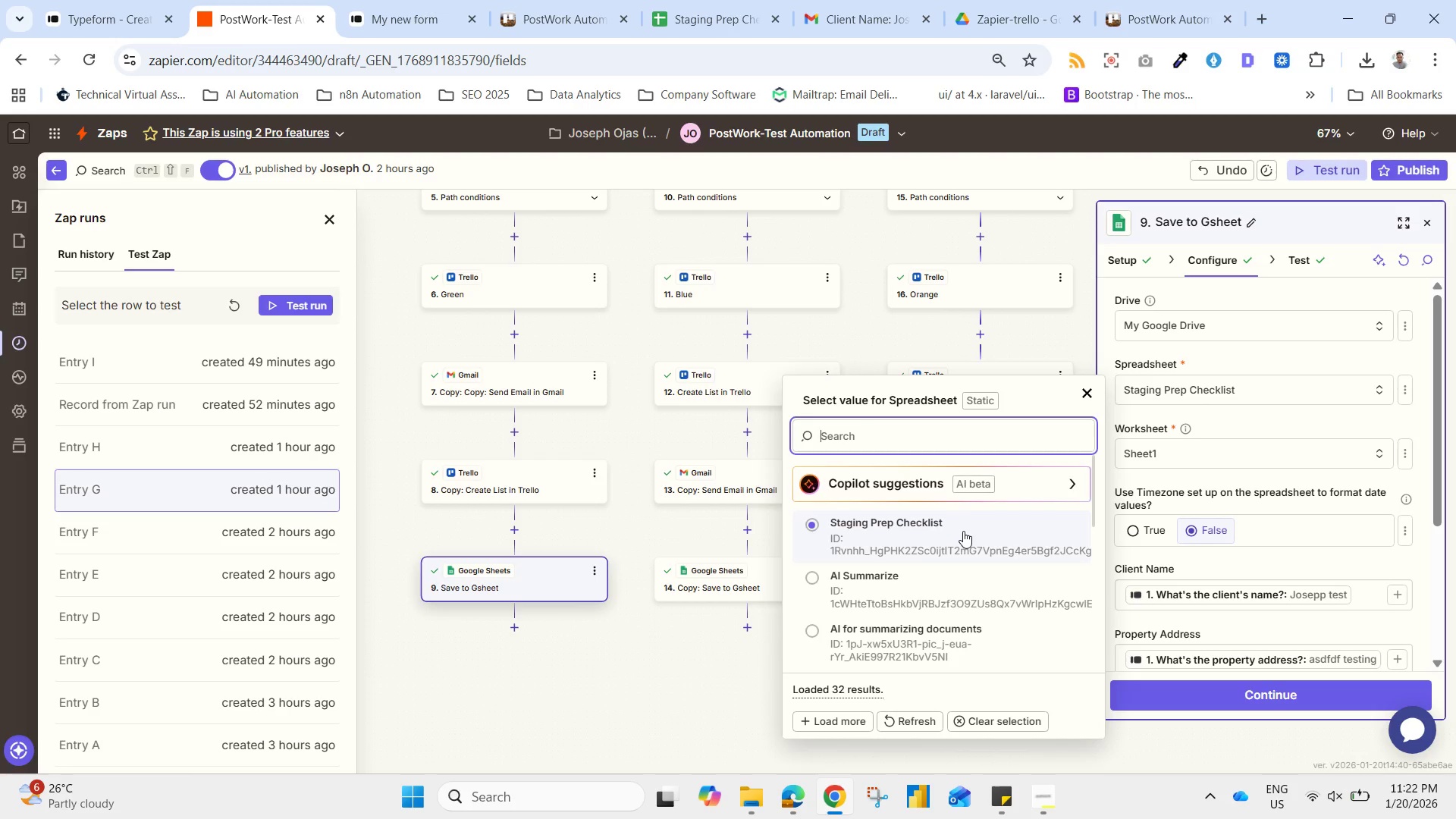 
left_click([979, 531])
 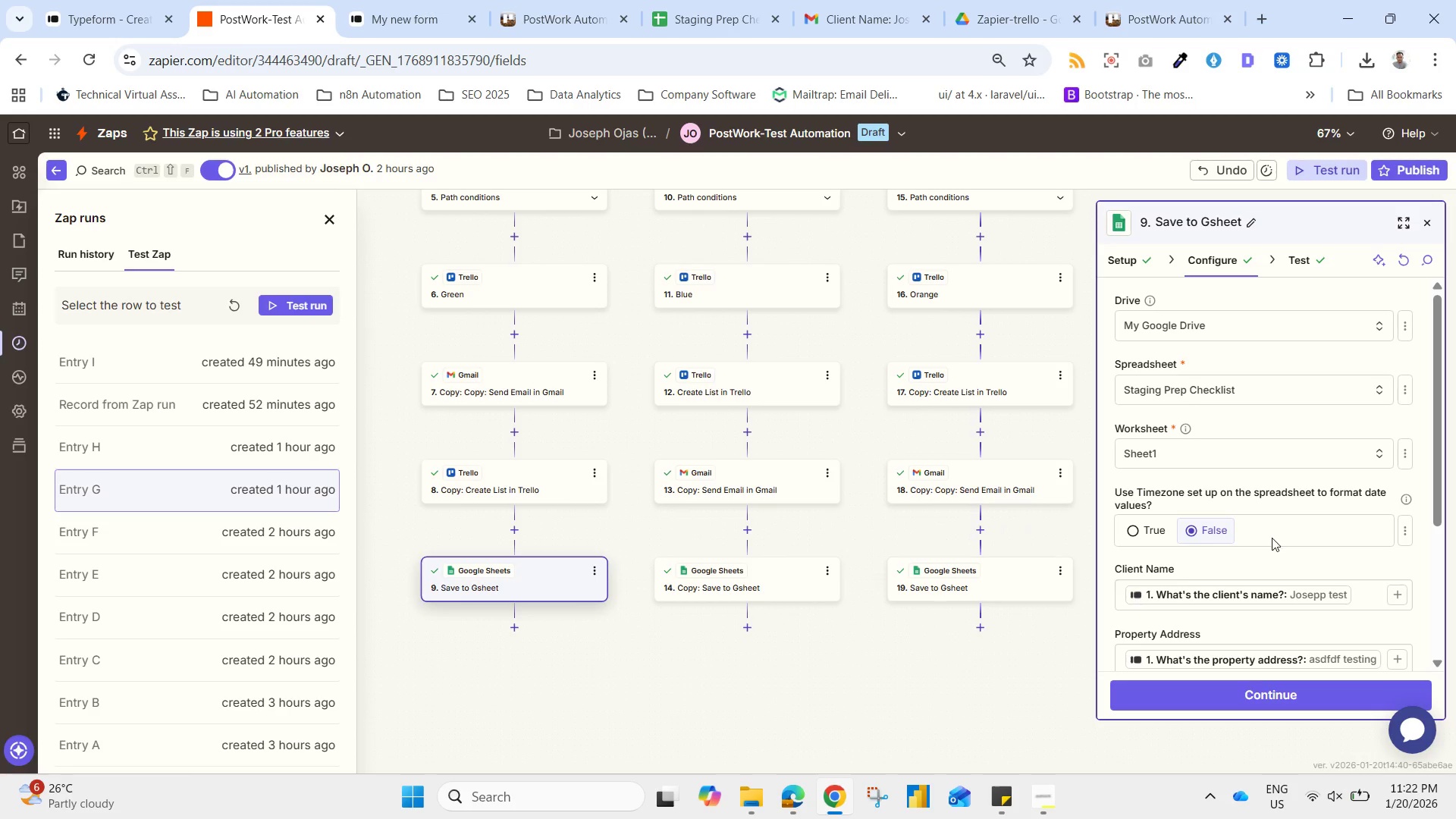 
scroll: coordinate [1314, 538], scroll_direction: down, amount: 2.0
 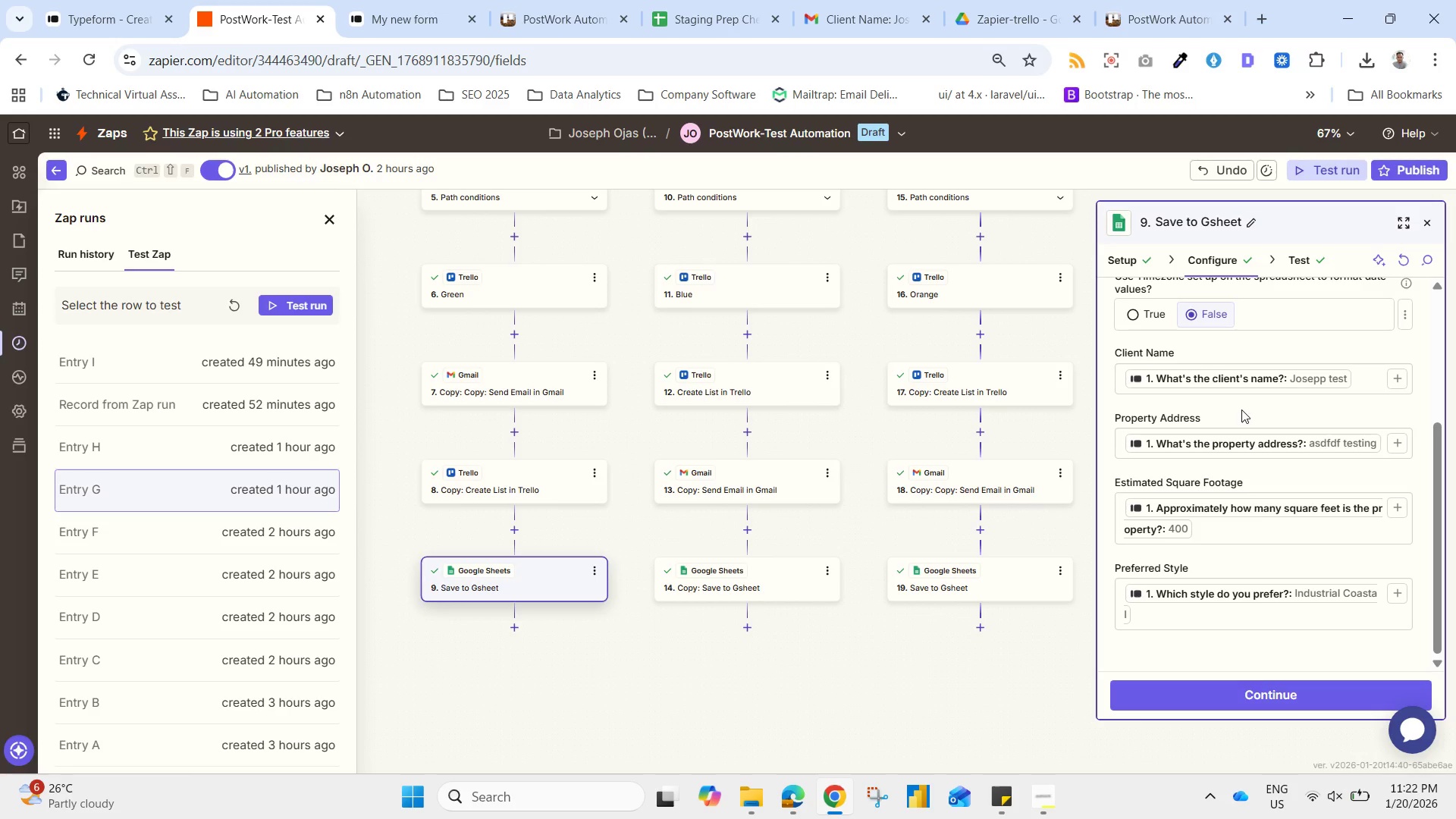 
wait(12.54)
 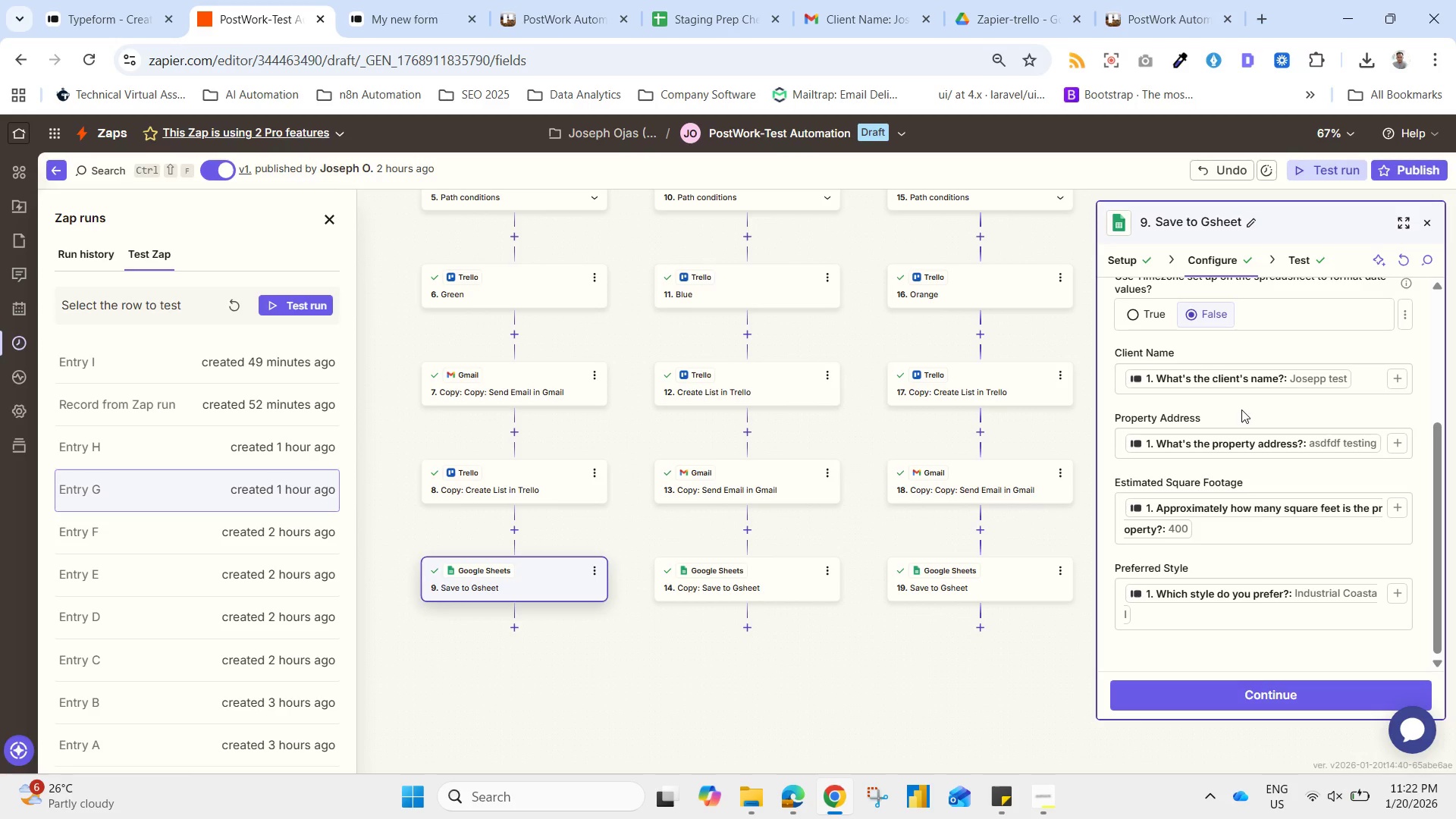 
left_click([1367, 378])
 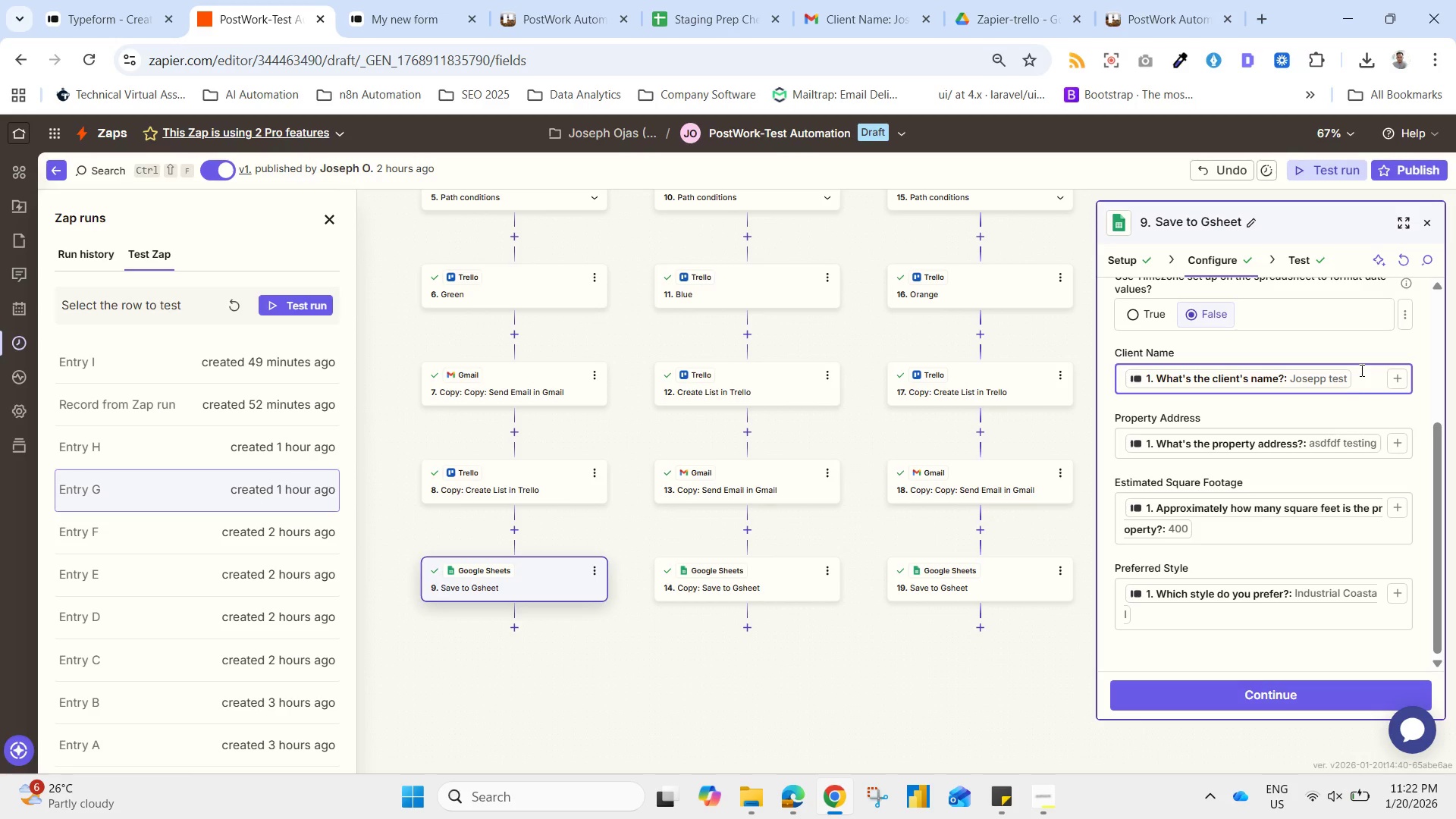 
key(Backspace)
 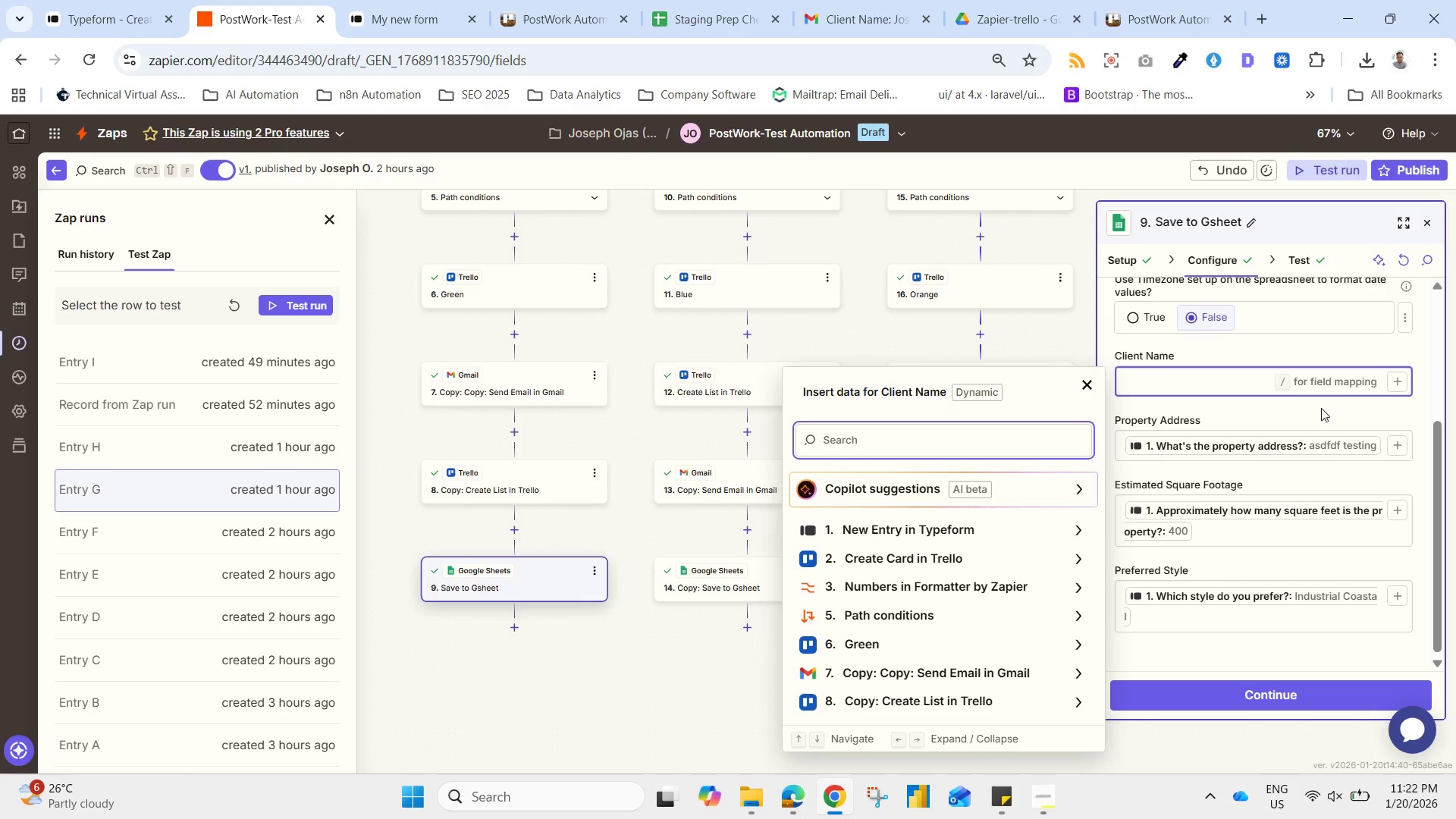 
scroll: coordinate [998, 608], scroll_direction: down, amount: 1.0
 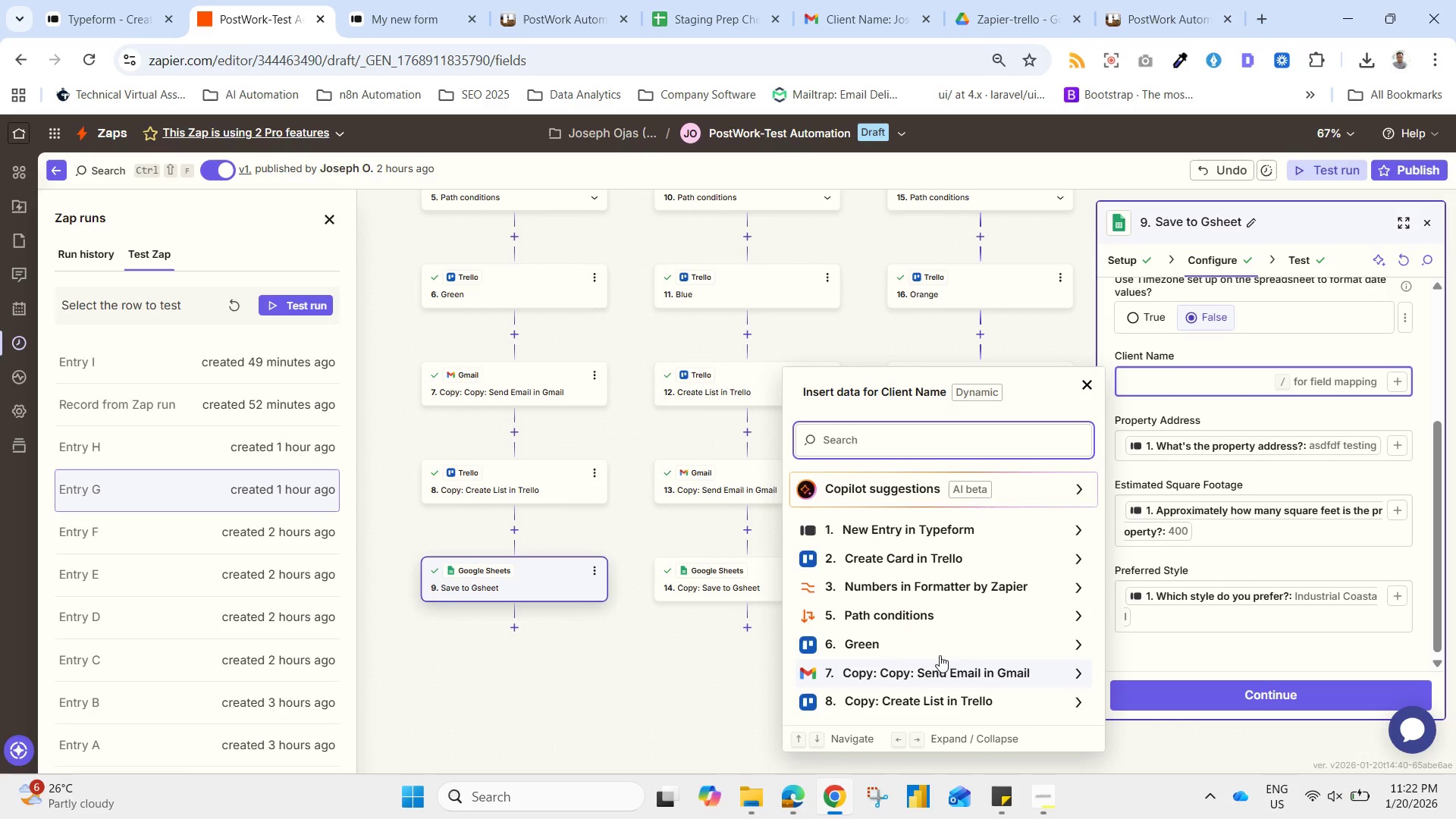 
left_click([934, 644])
 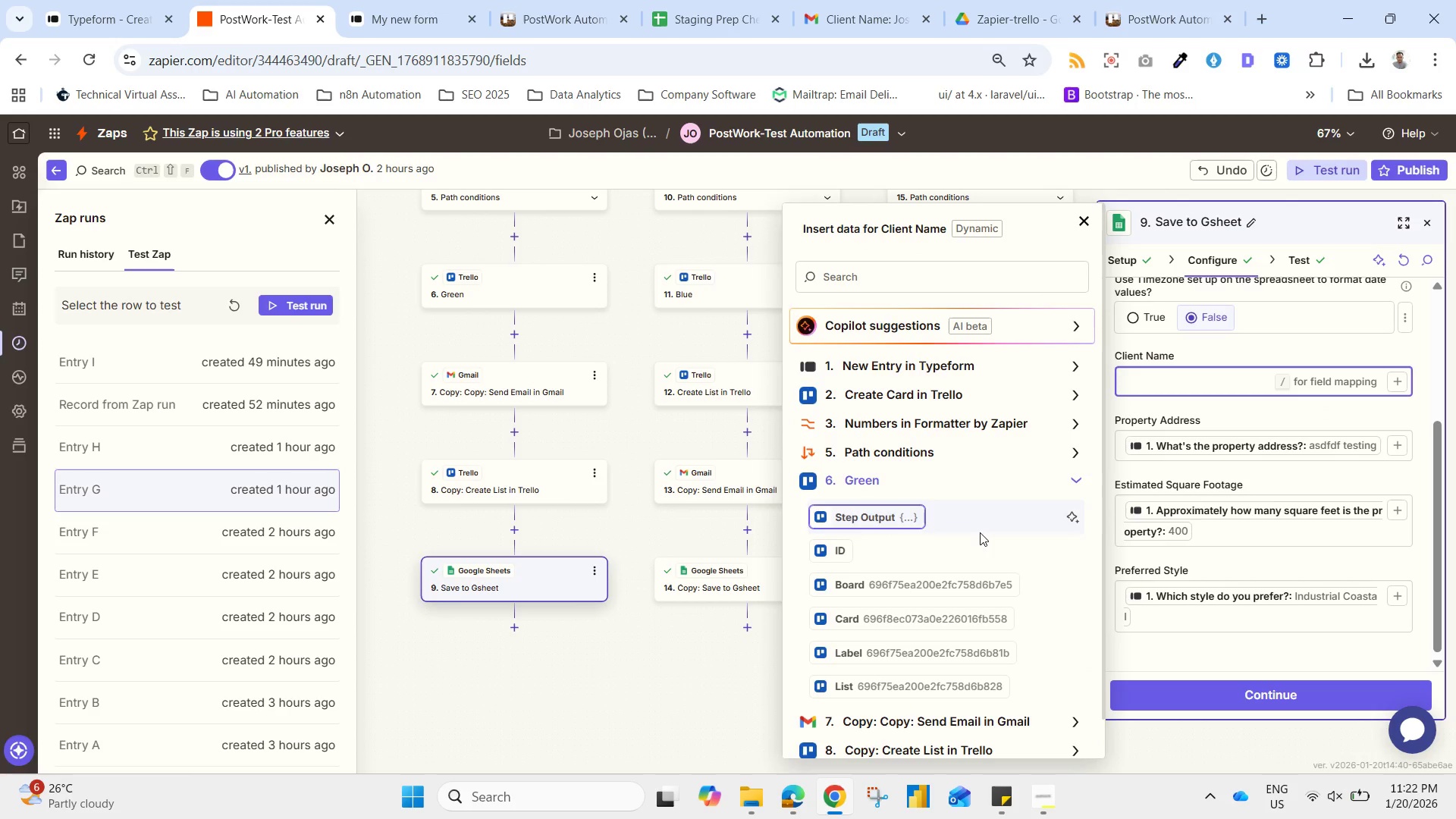 
scroll: coordinate [1059, 579], scroll_direction: down, amount: 3.0
 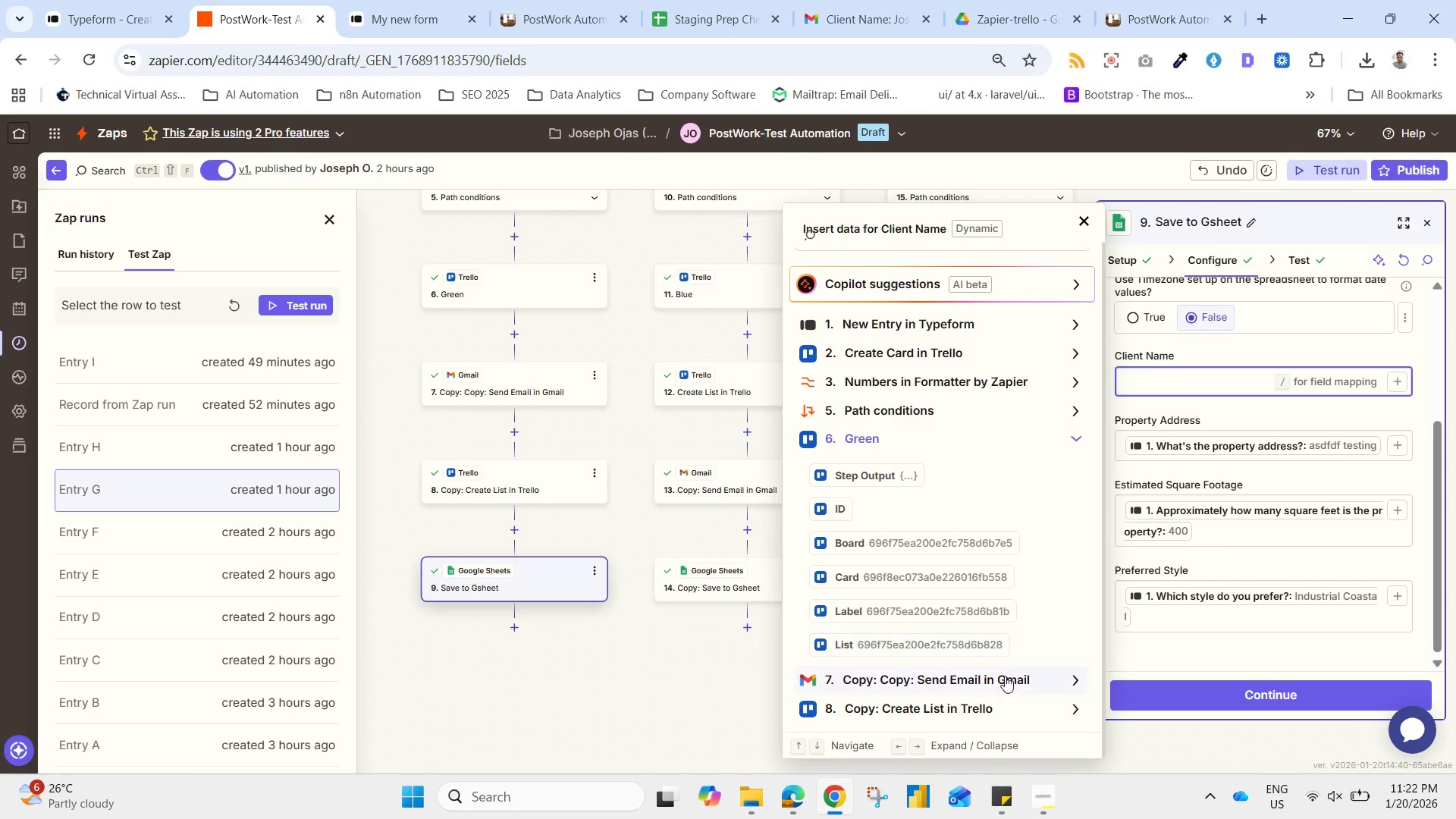 
left_click([1011, 711])
 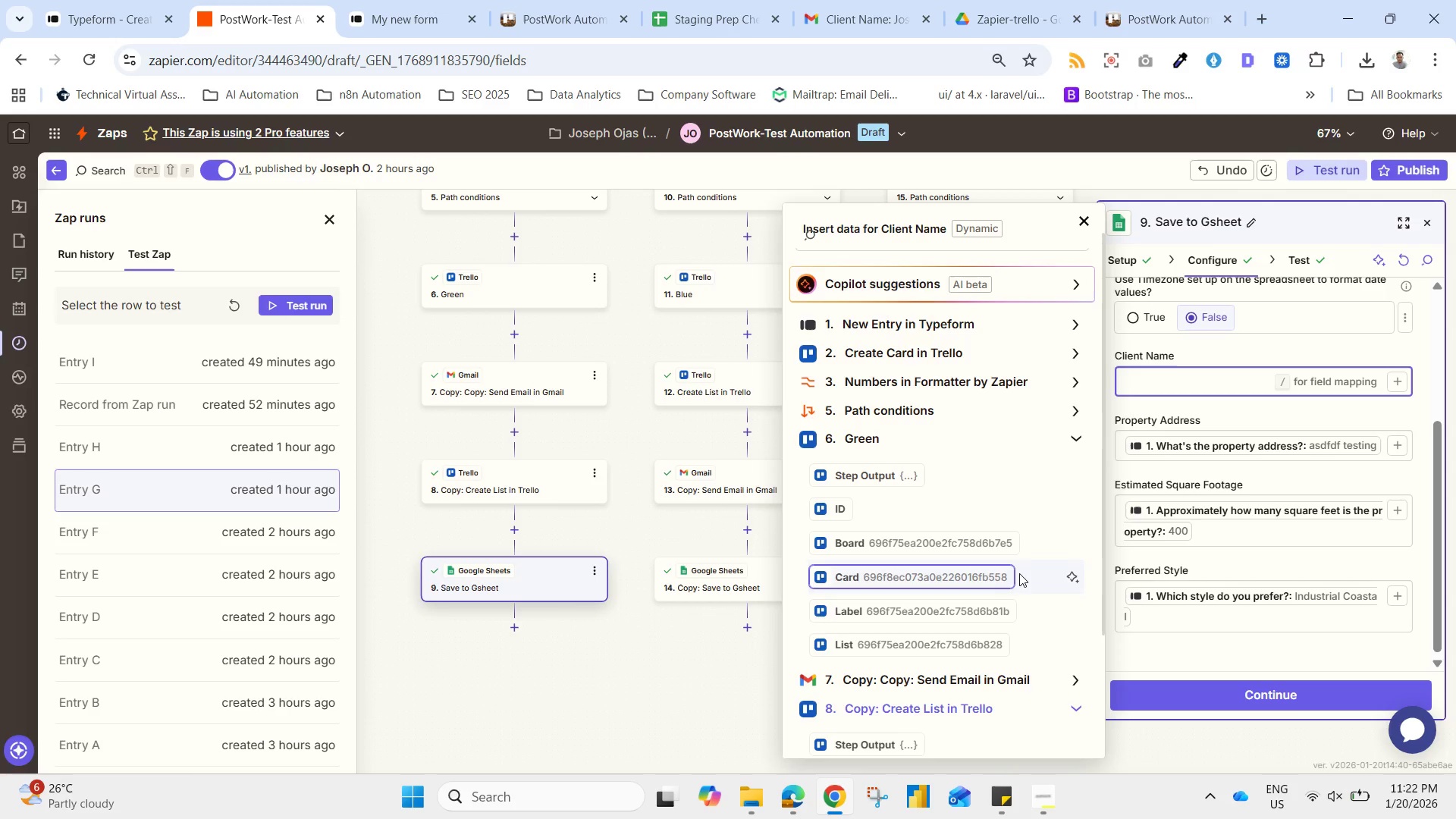 
scroll: coordinate [1020, 569], scroll_direction: down, amount: 4.0
 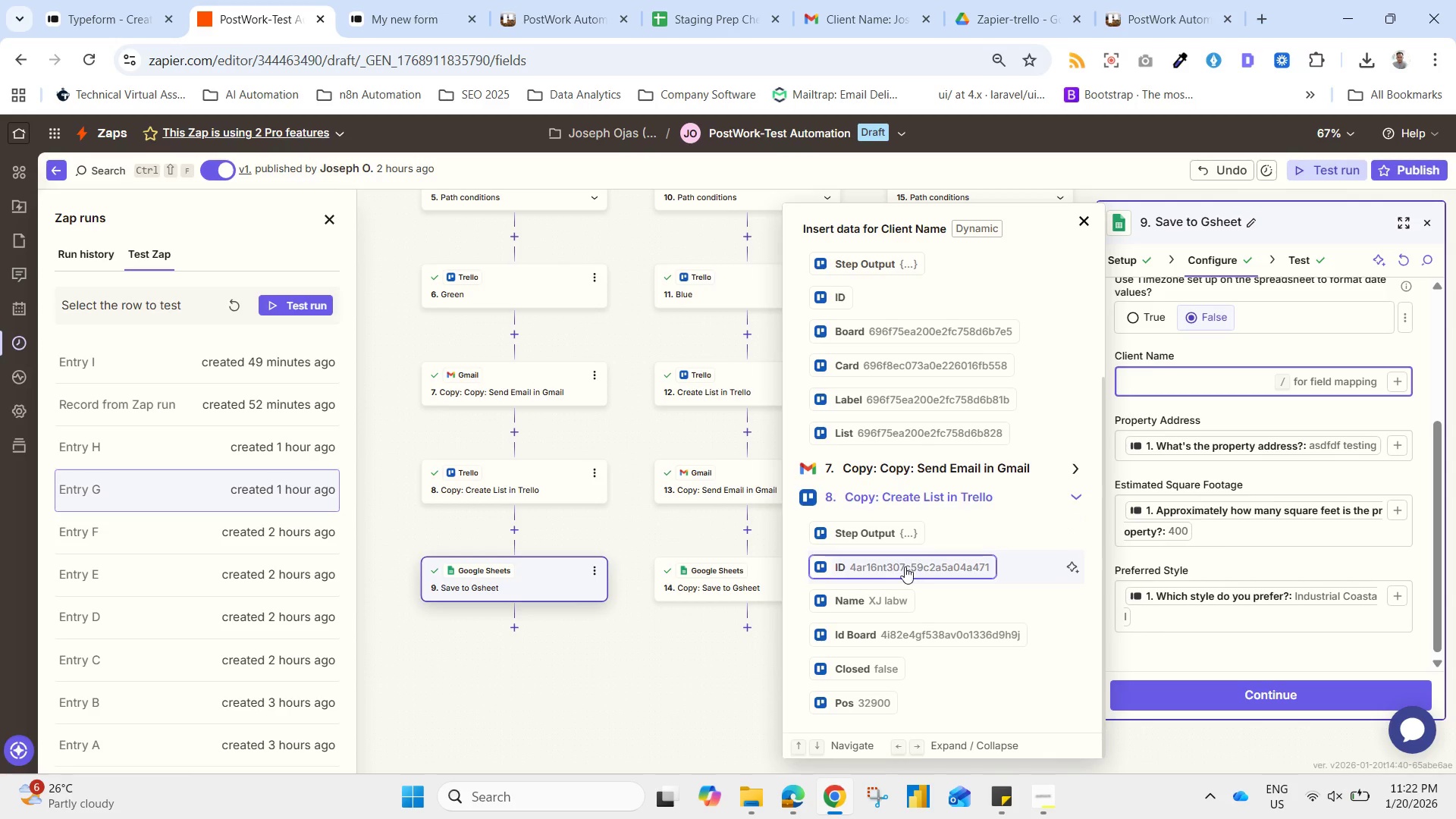 
wait(14.22)
 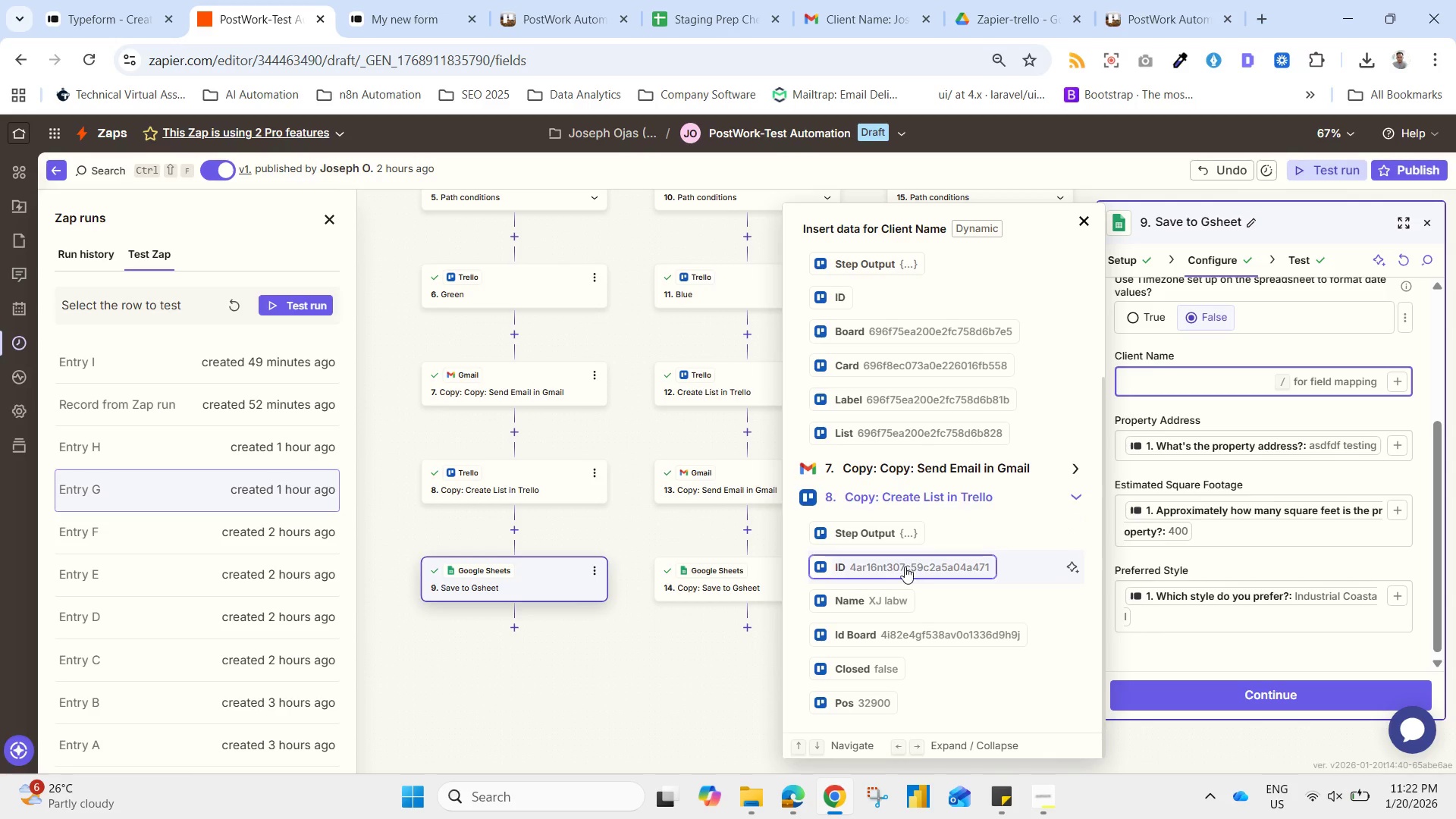 
scroll: coordinate [1005, 418], scroll_direction: up, amount: 1.0
 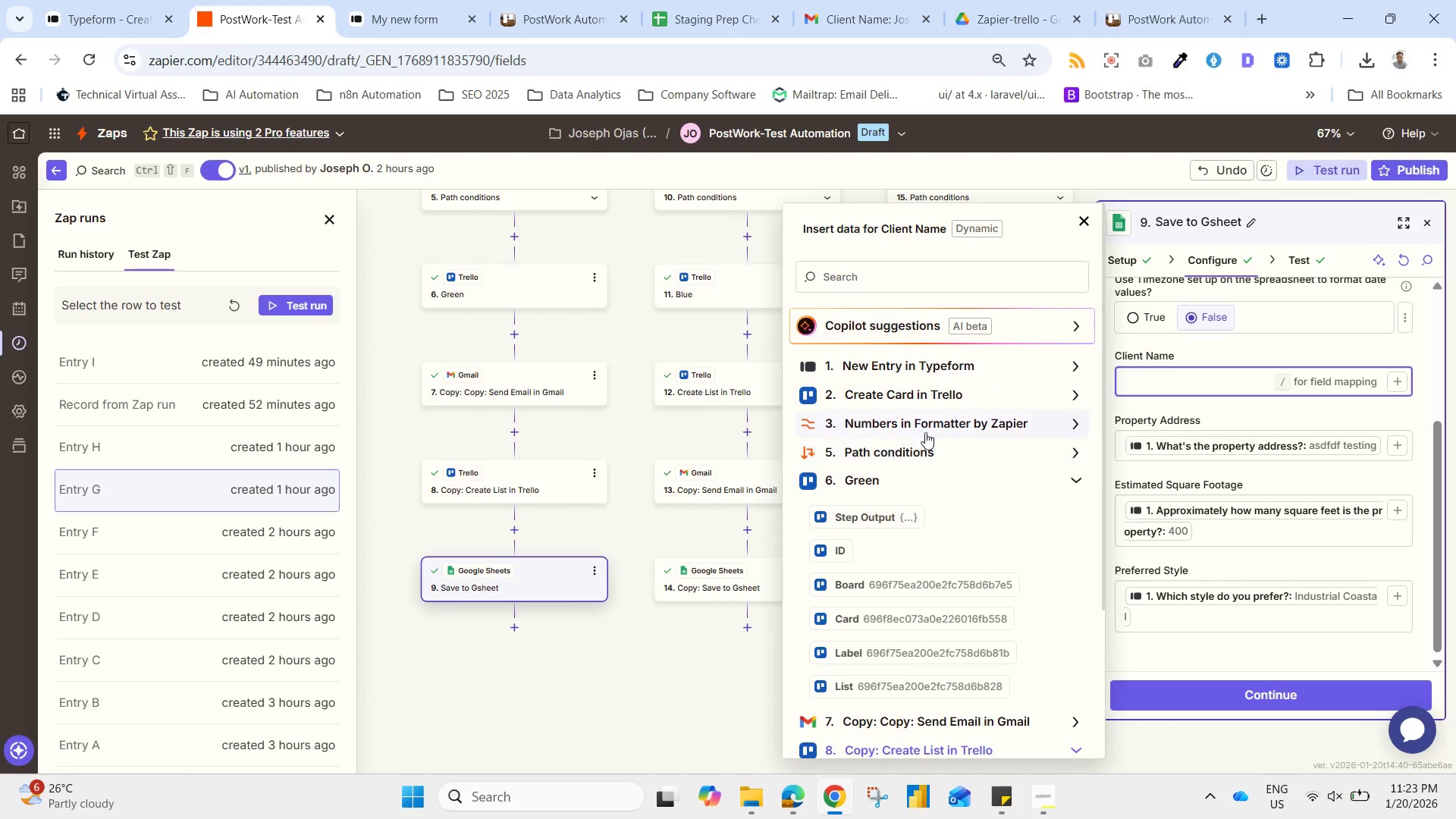 
left_click([912, 388])
 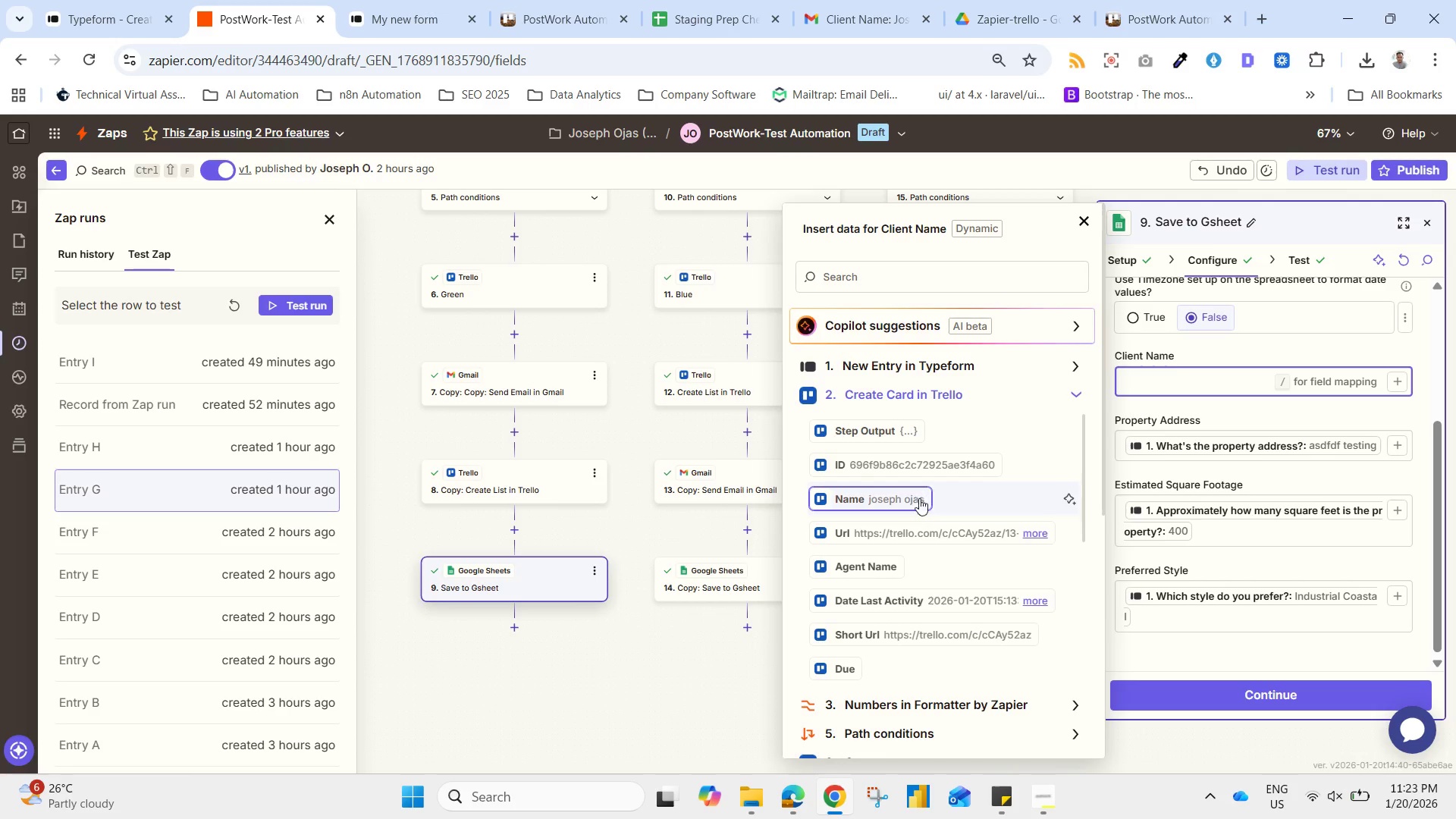 
left_click([911, 502])
 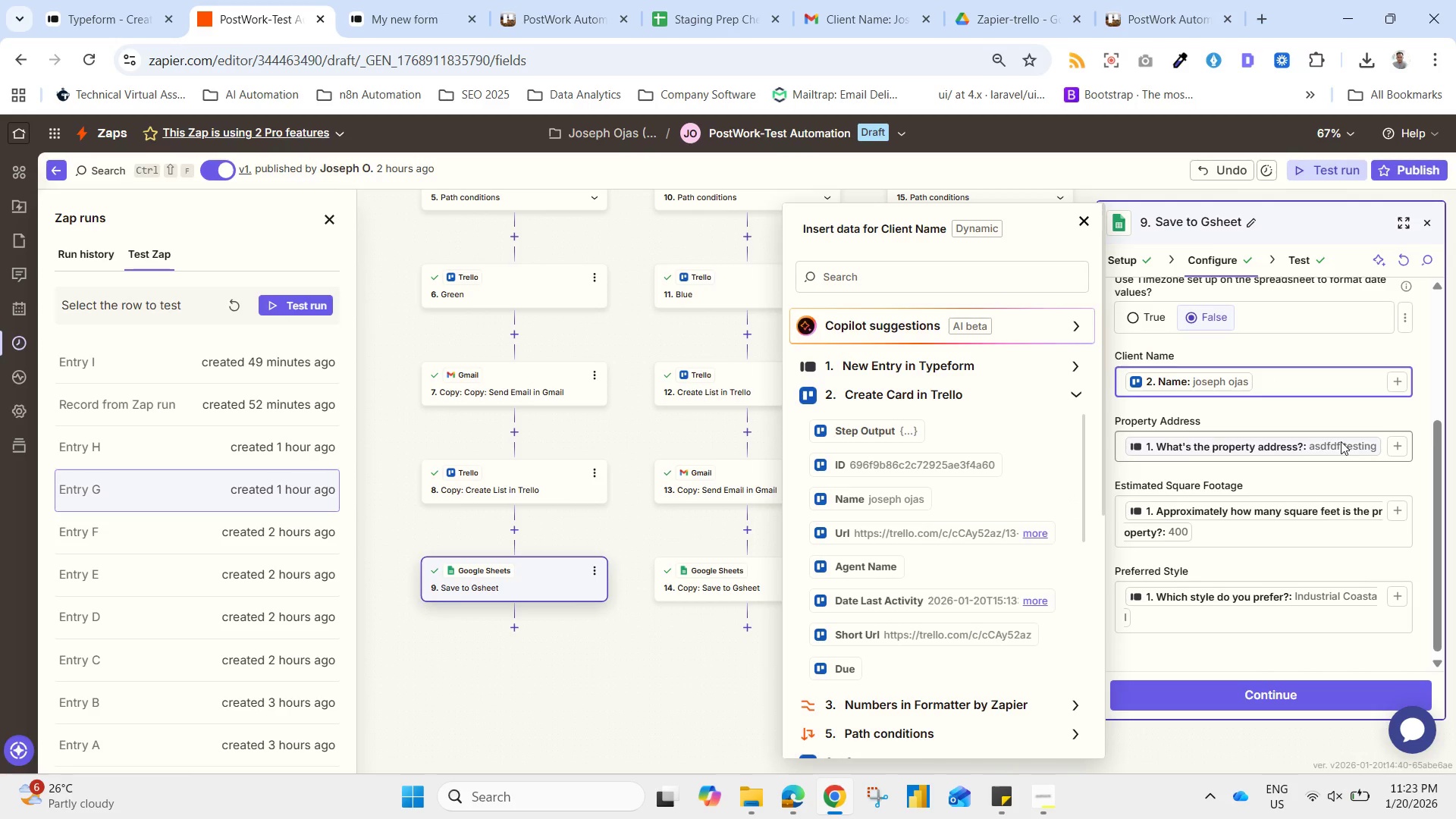 
left_click([1333, 450])
 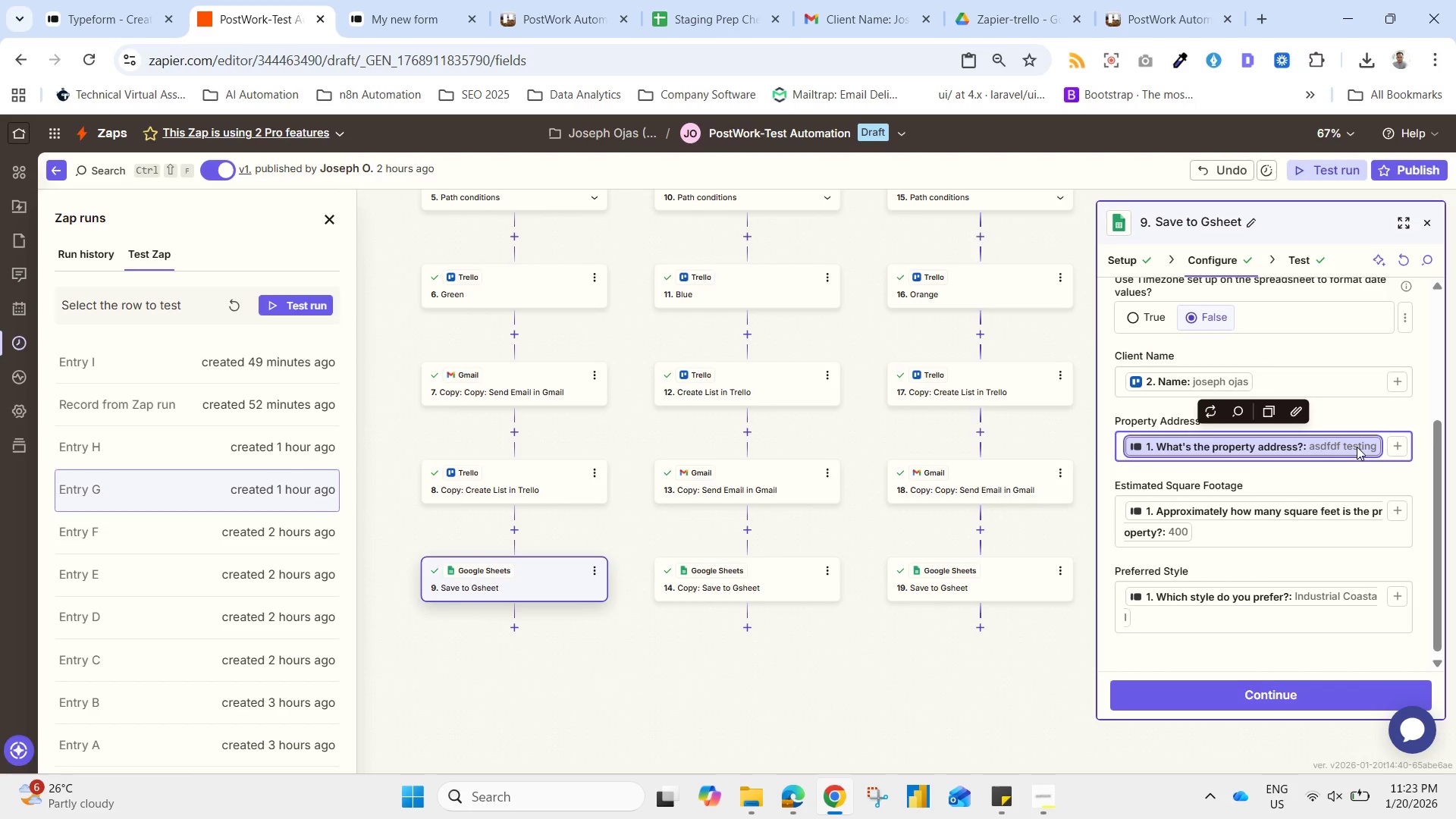 
key(Delete)
 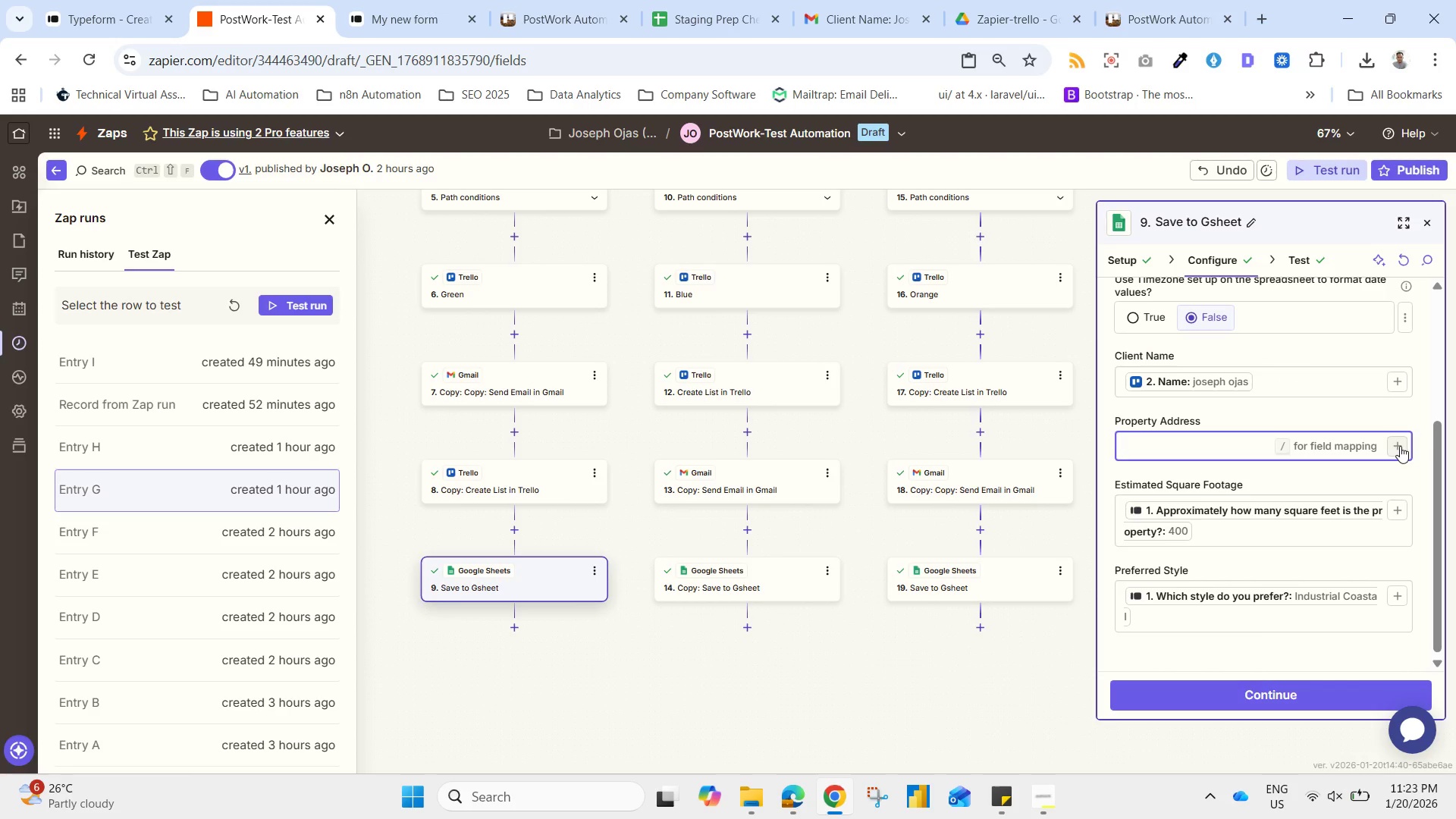 
left_click([1400, 446])
 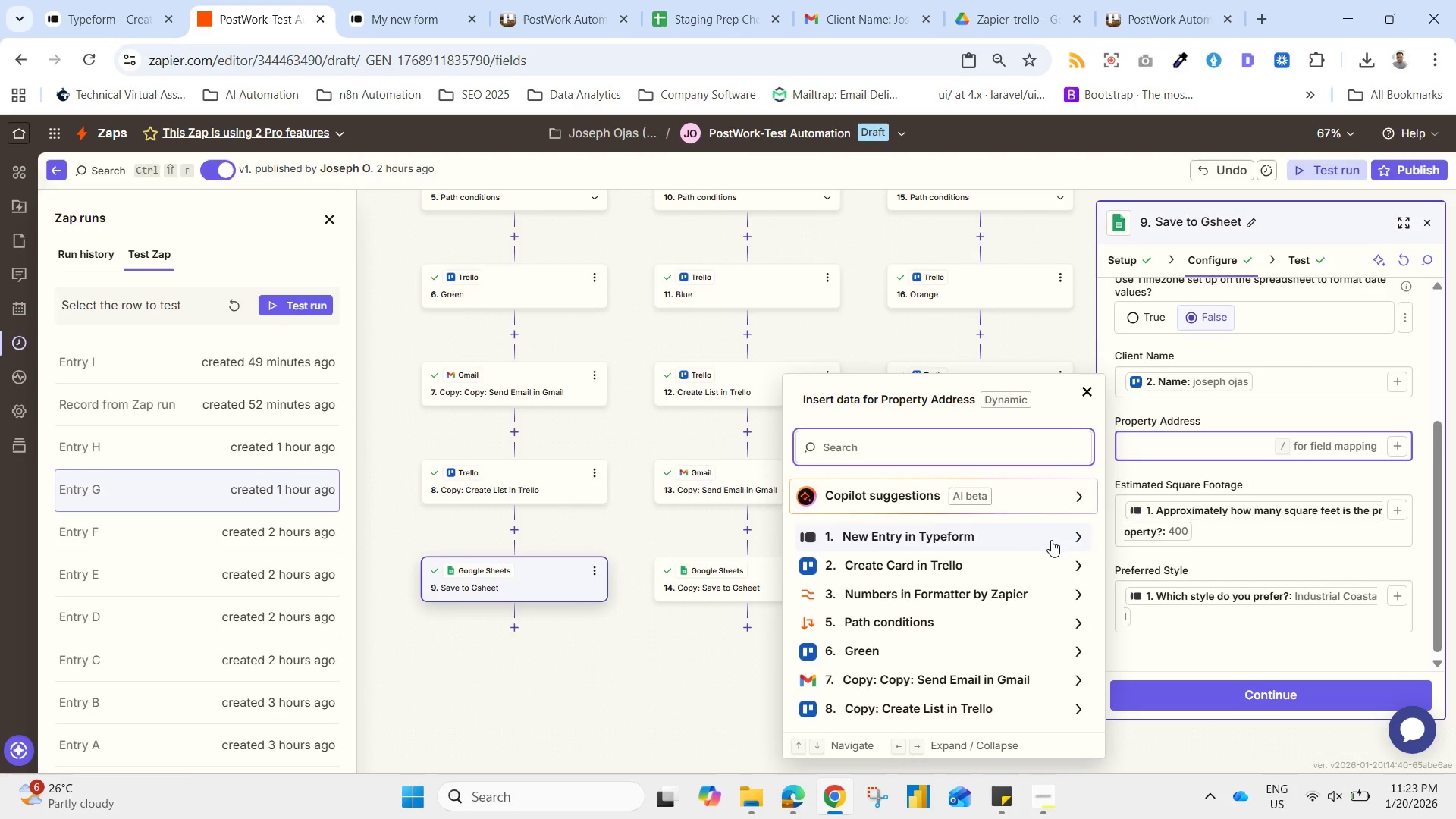 
left_click([1028, 560])
 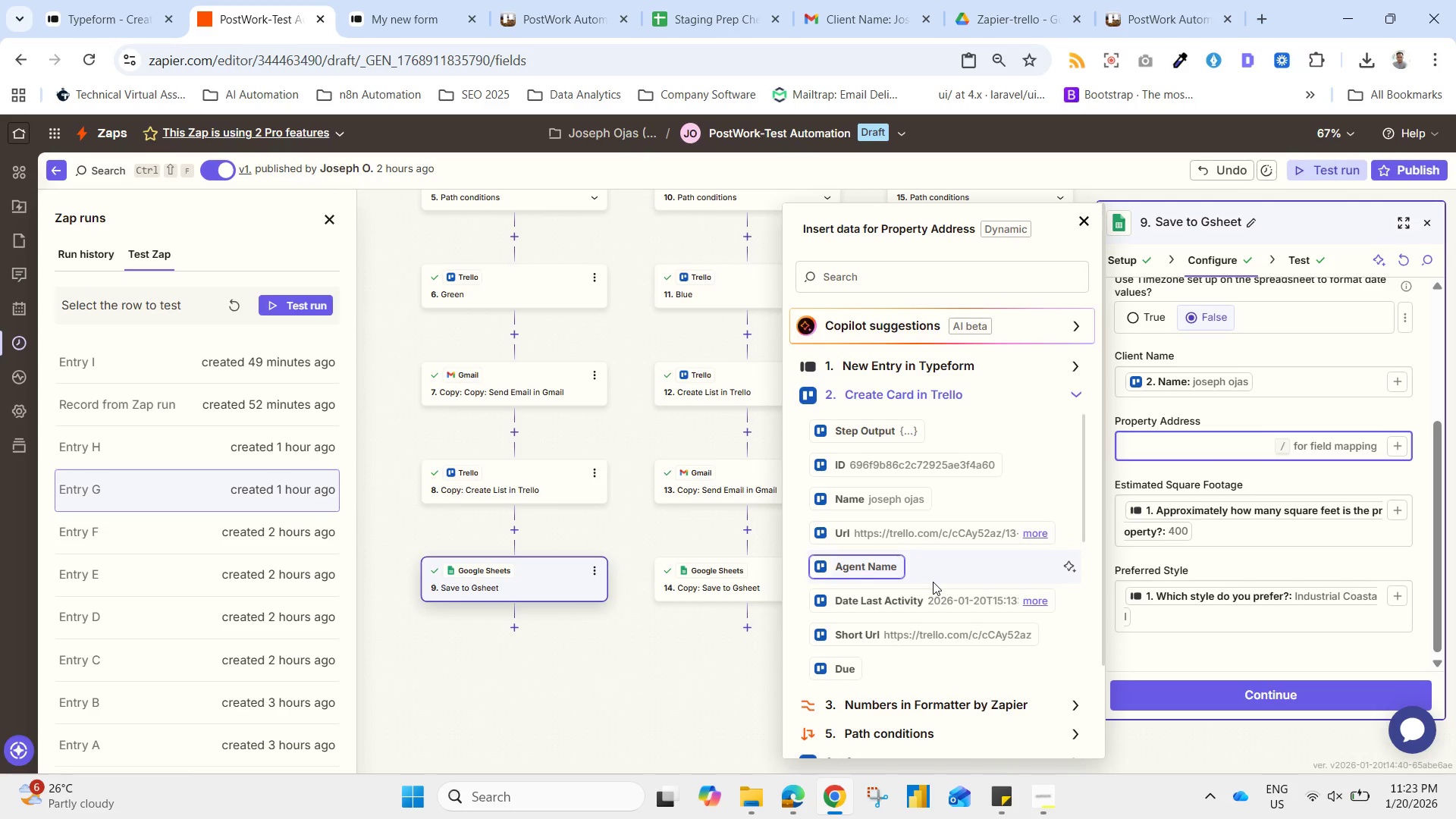 
wait(11.51)
 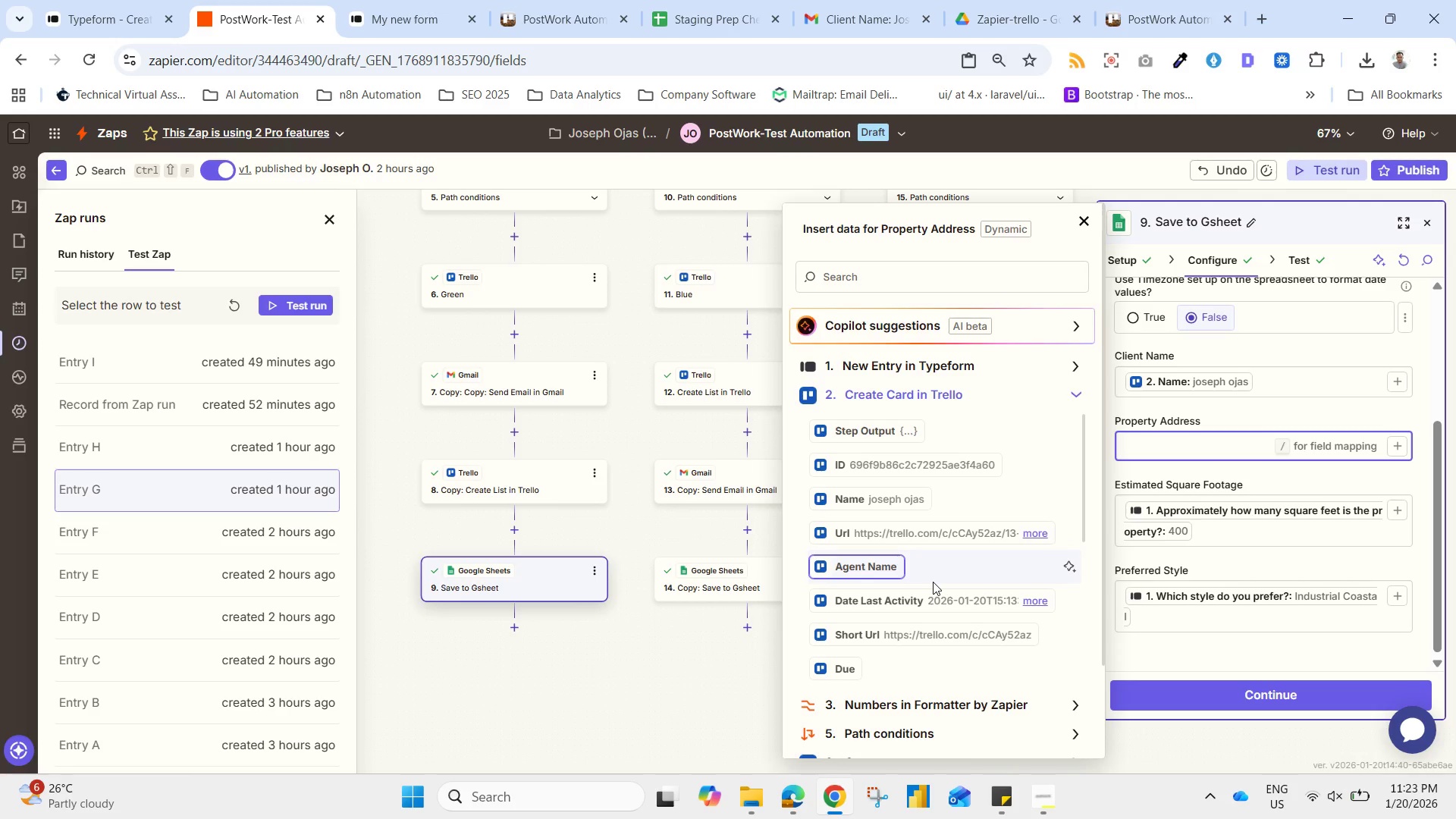 
left_click_drag(start_coordinate=[612, 317], to_coordinate=[588, 543])
 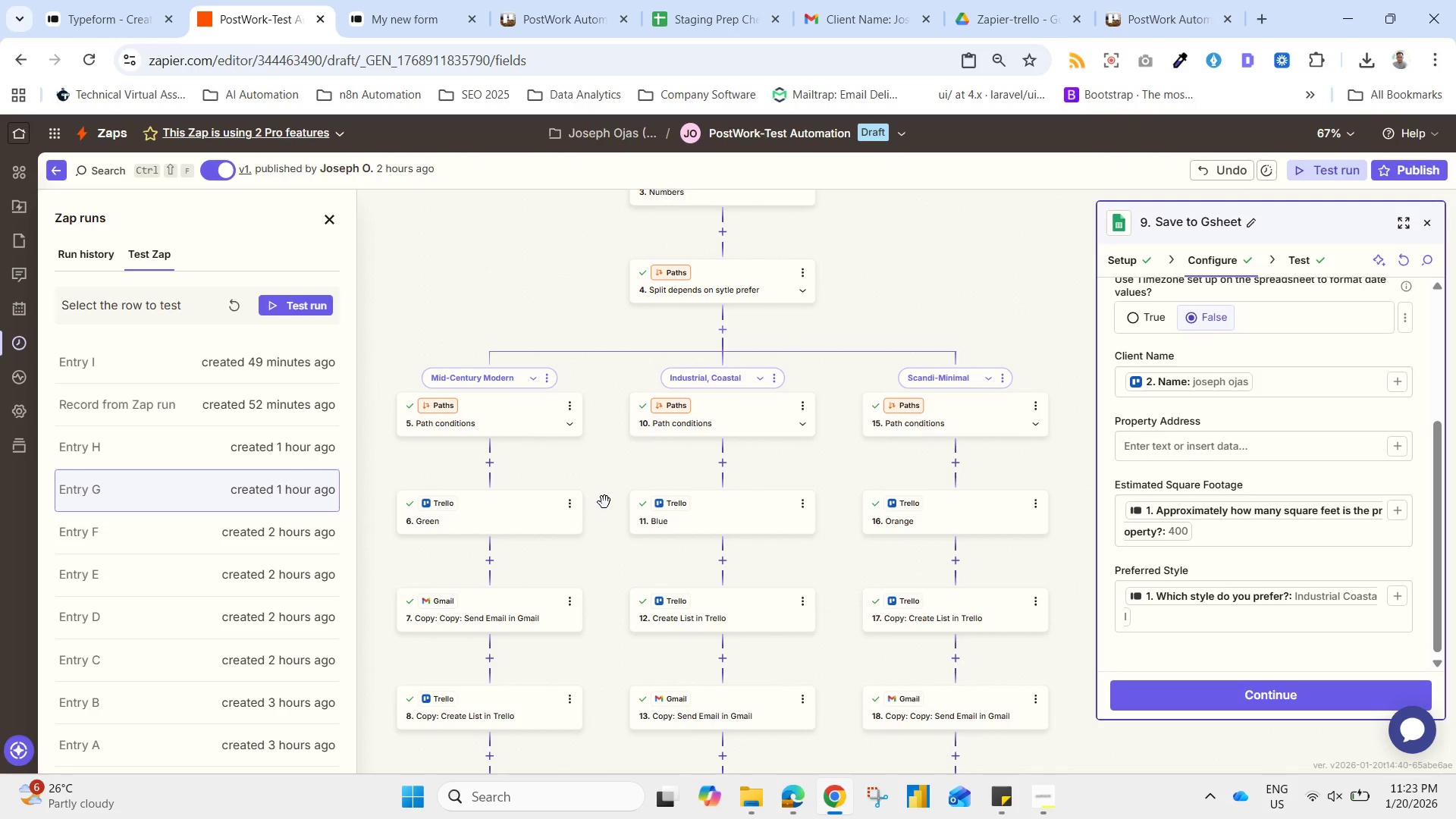 
left_click_drag(start_coordinate=[608, 484], to_coordinate=[629, 328])
 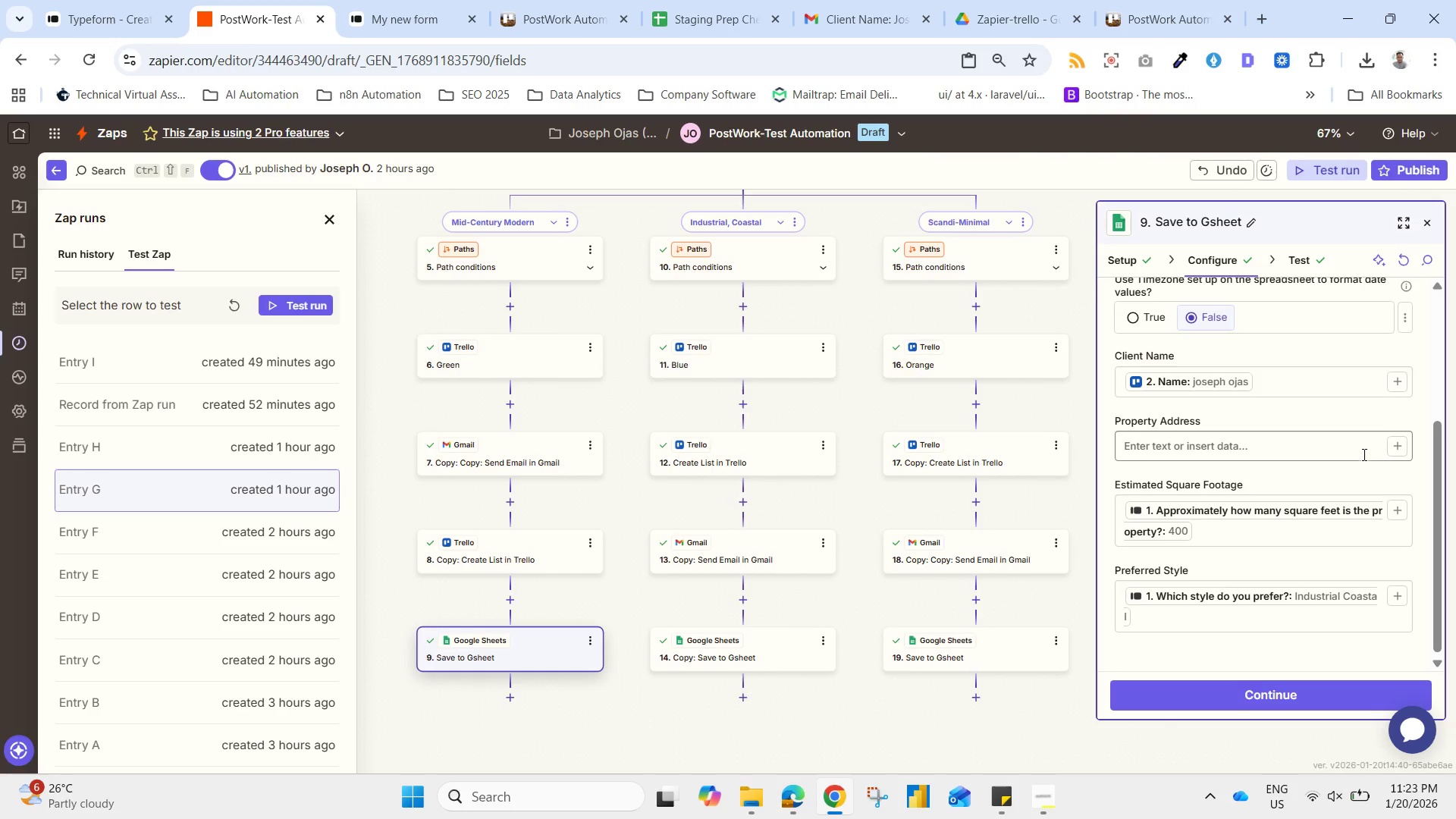 
left_click([1392, 449])
 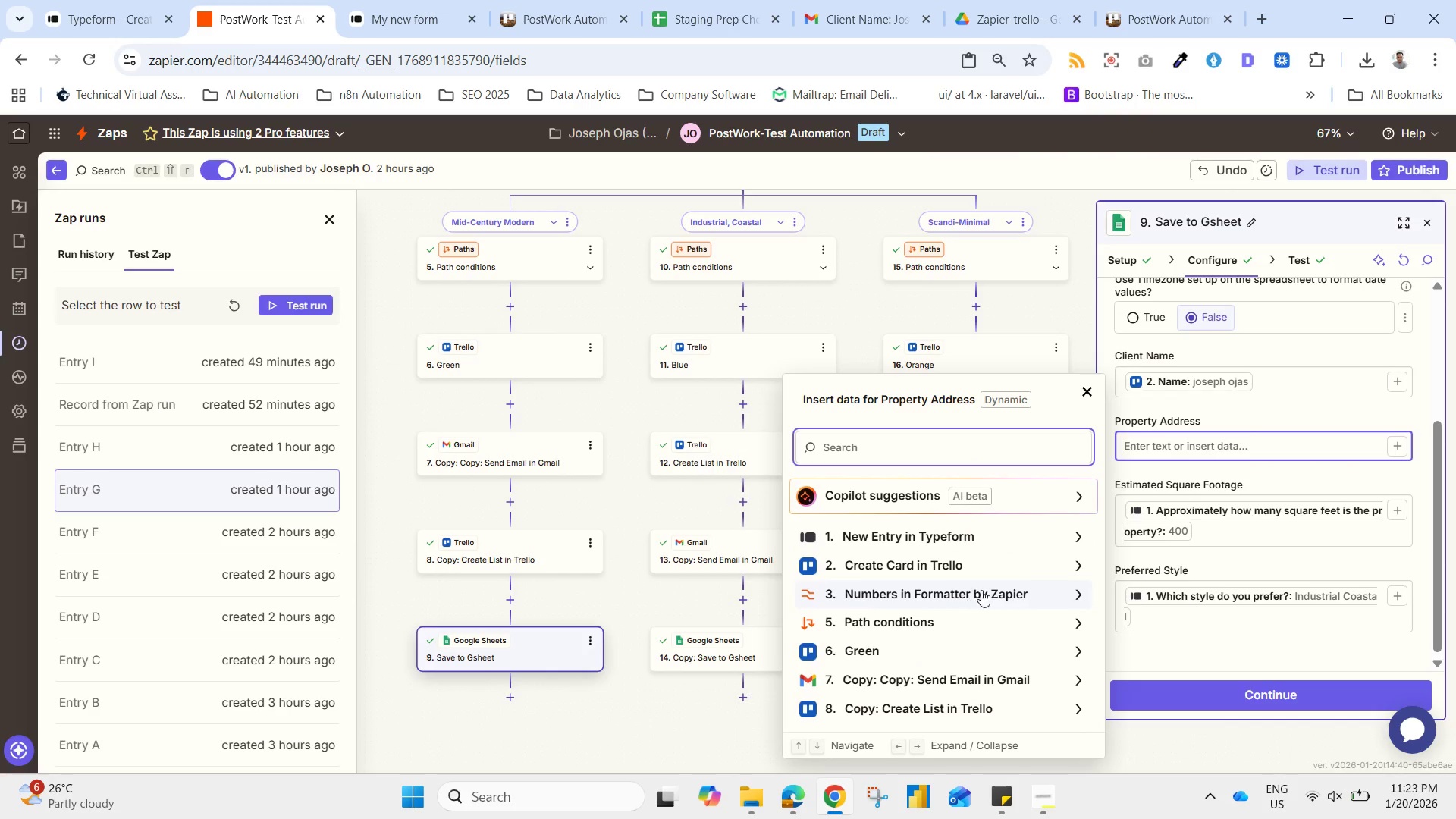 
wait(5.56)
 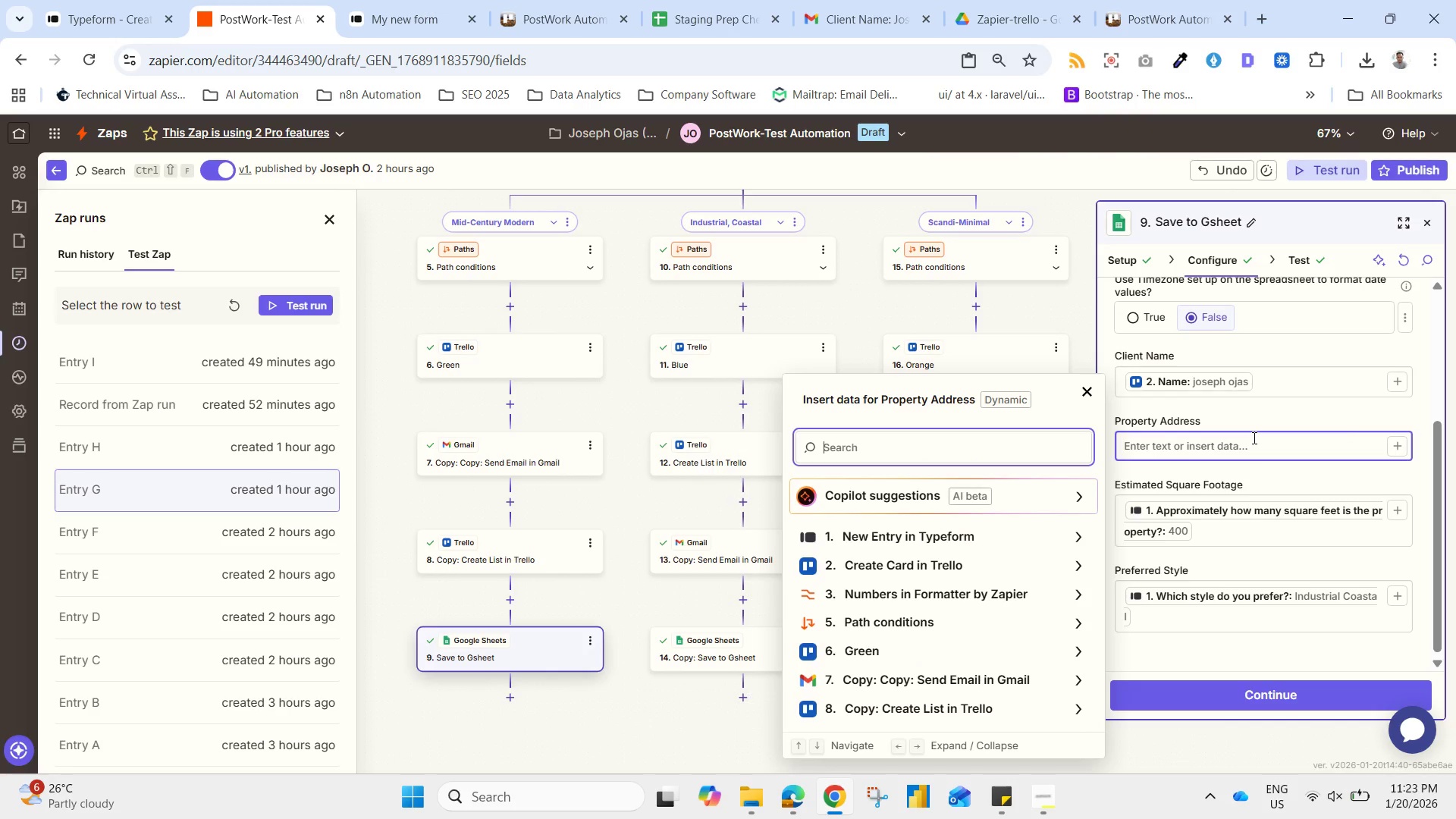 
left_click([981, 649])
 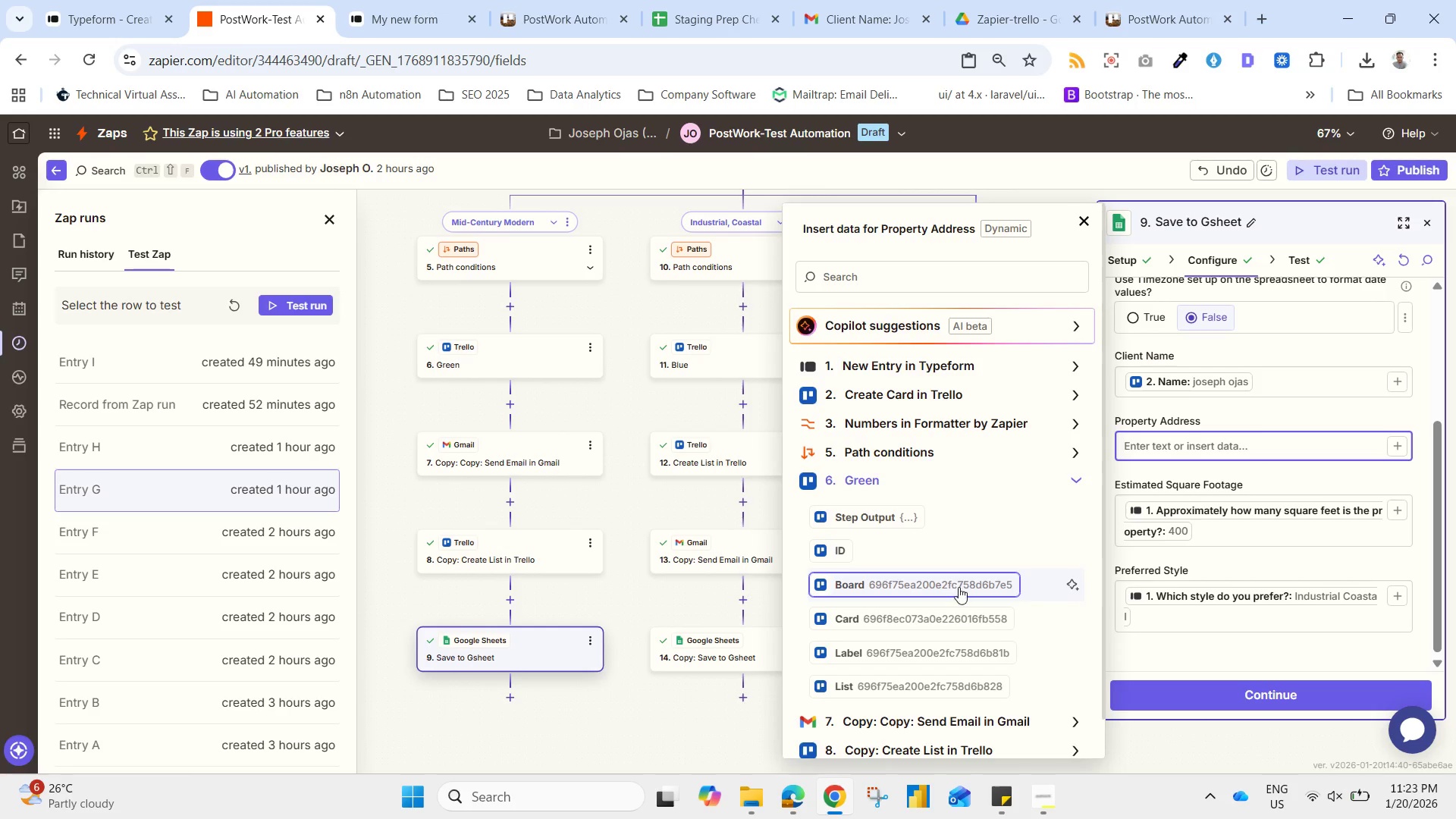 
scroll: coordinate [953, 541], scroll_direction: down, amount: 4.0
 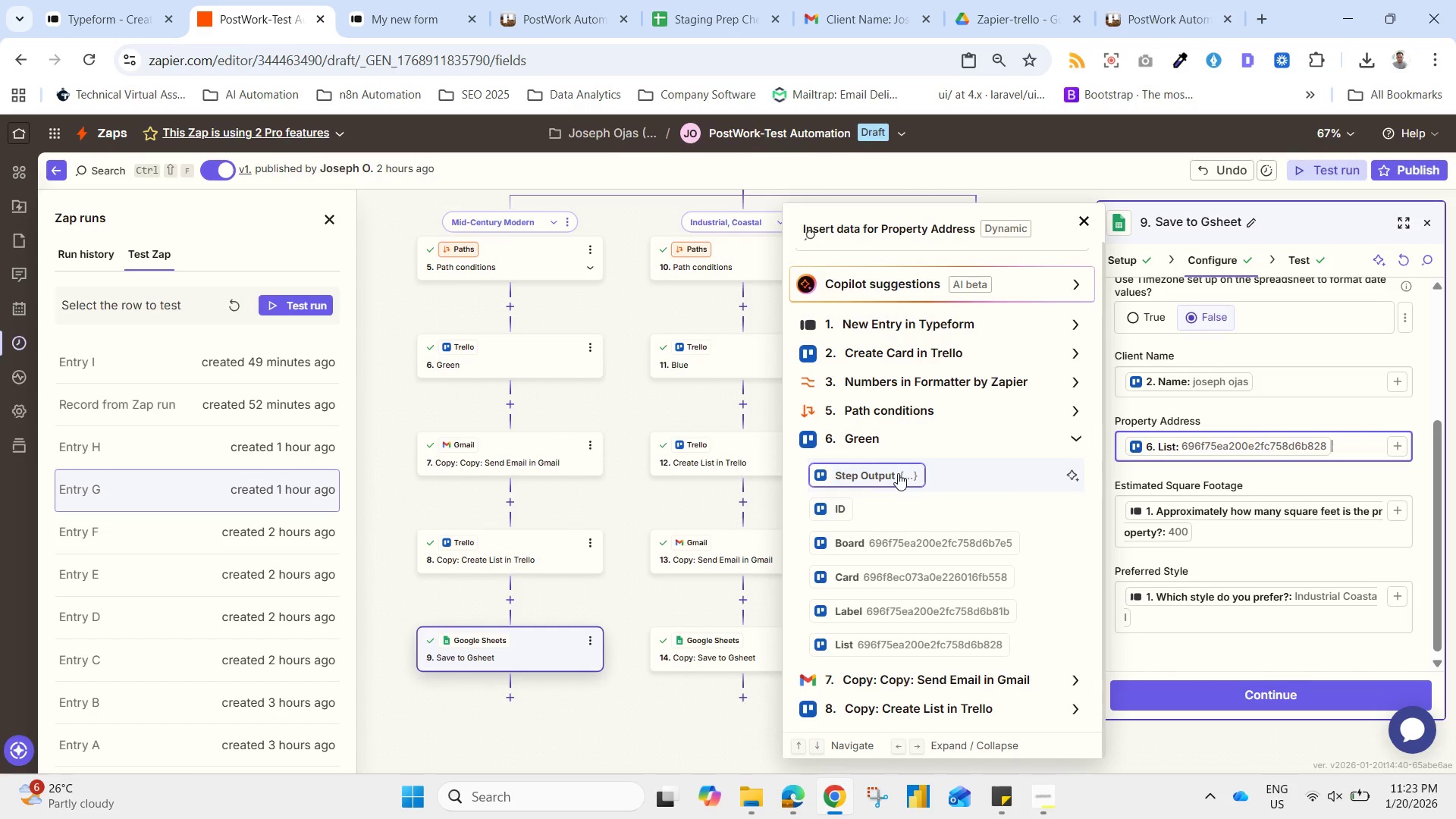 
left_click([871, 473])
 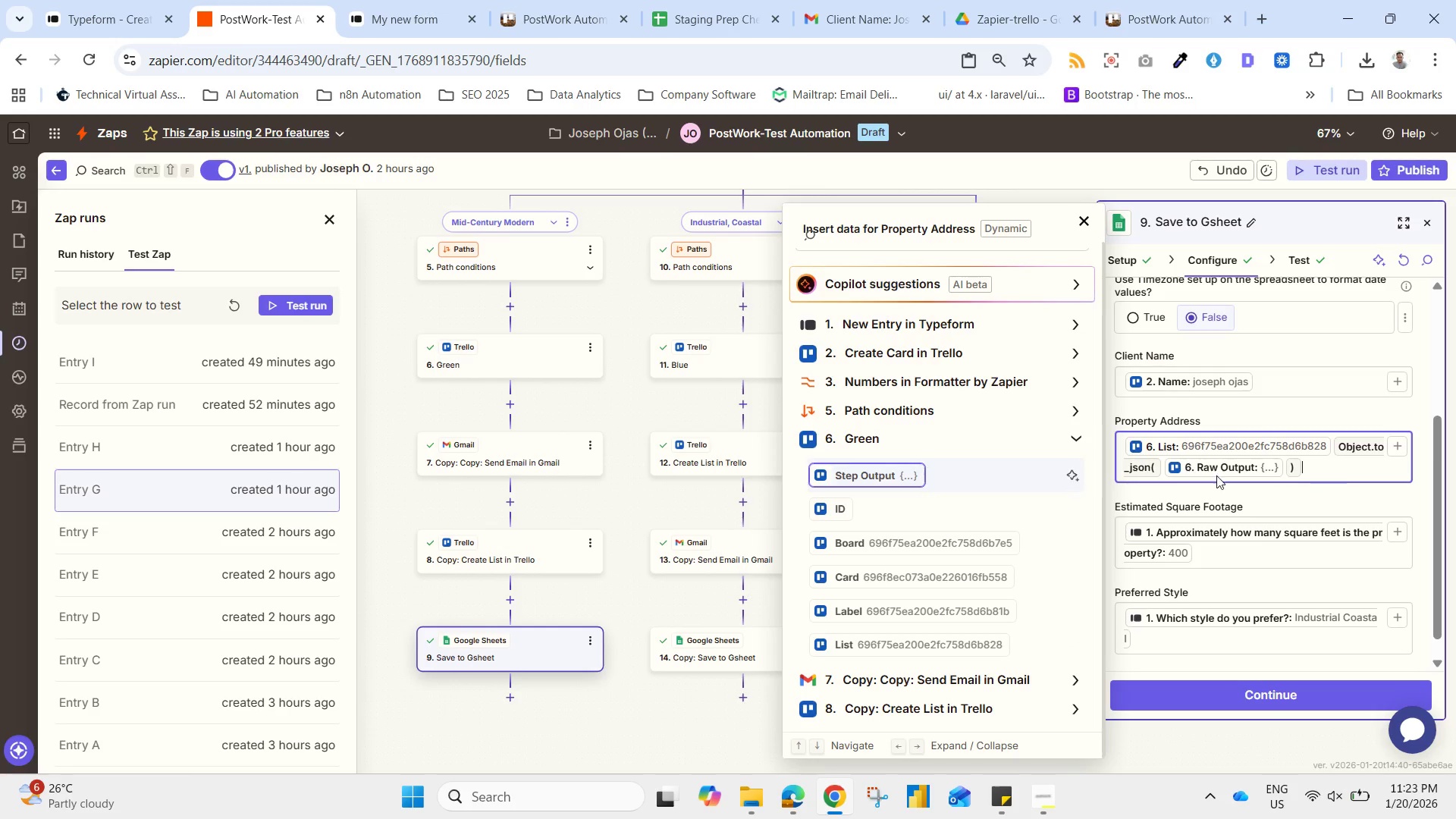 
left_click_drag(start_coordinate=[1344, 469], to_coordinate=[1129, 448])
 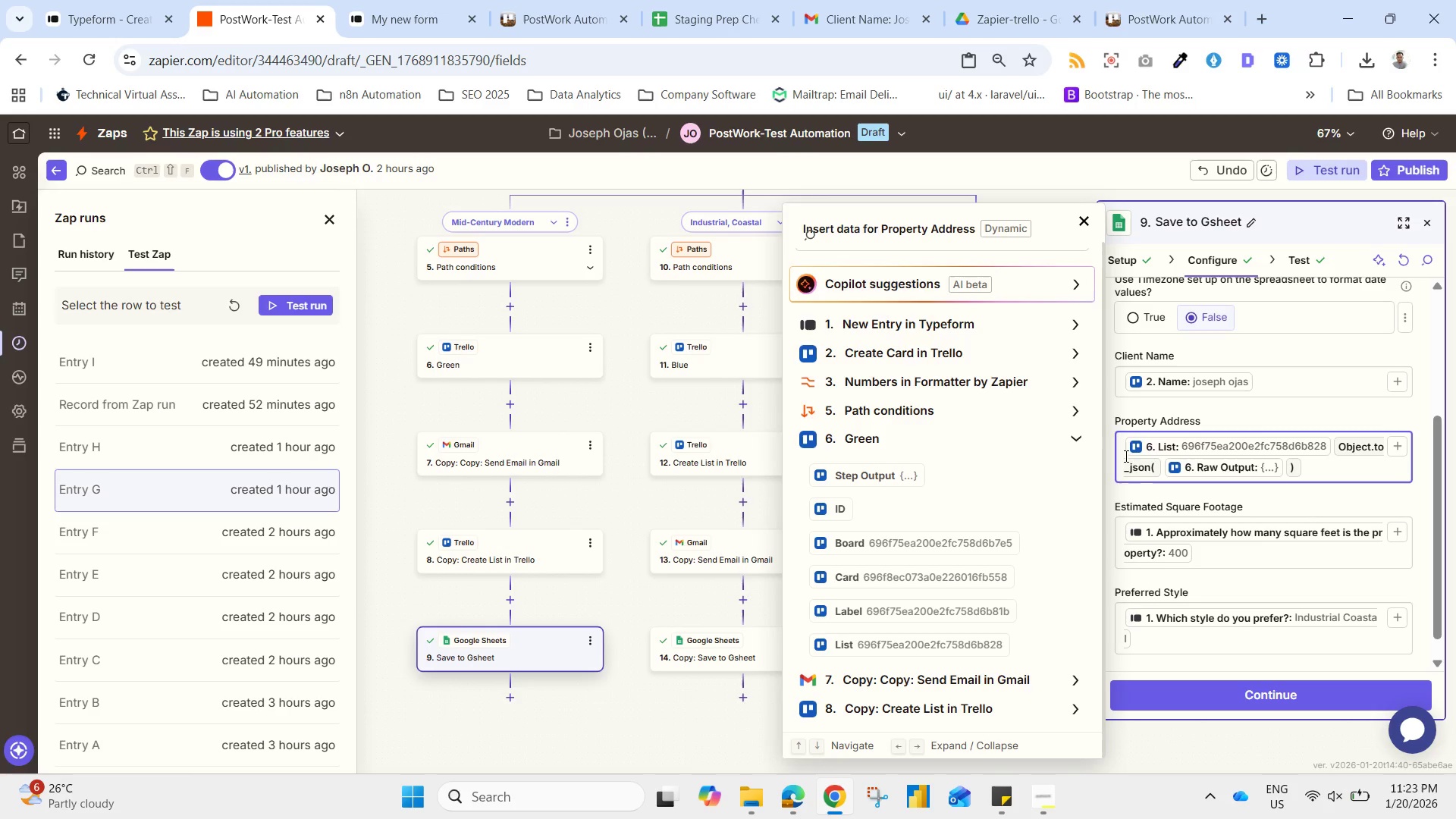 
key(Delete)
 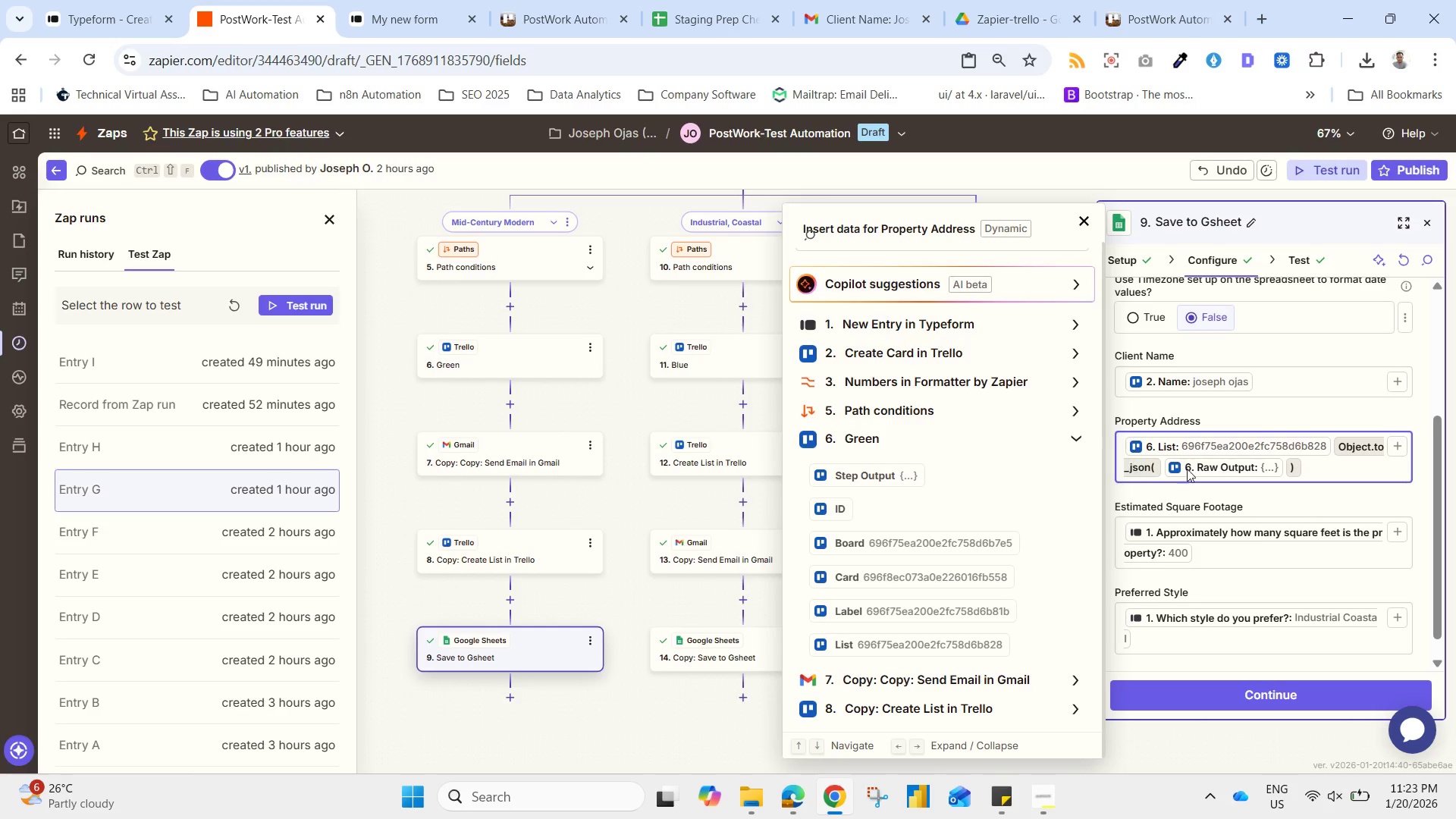 
key(Delete)
 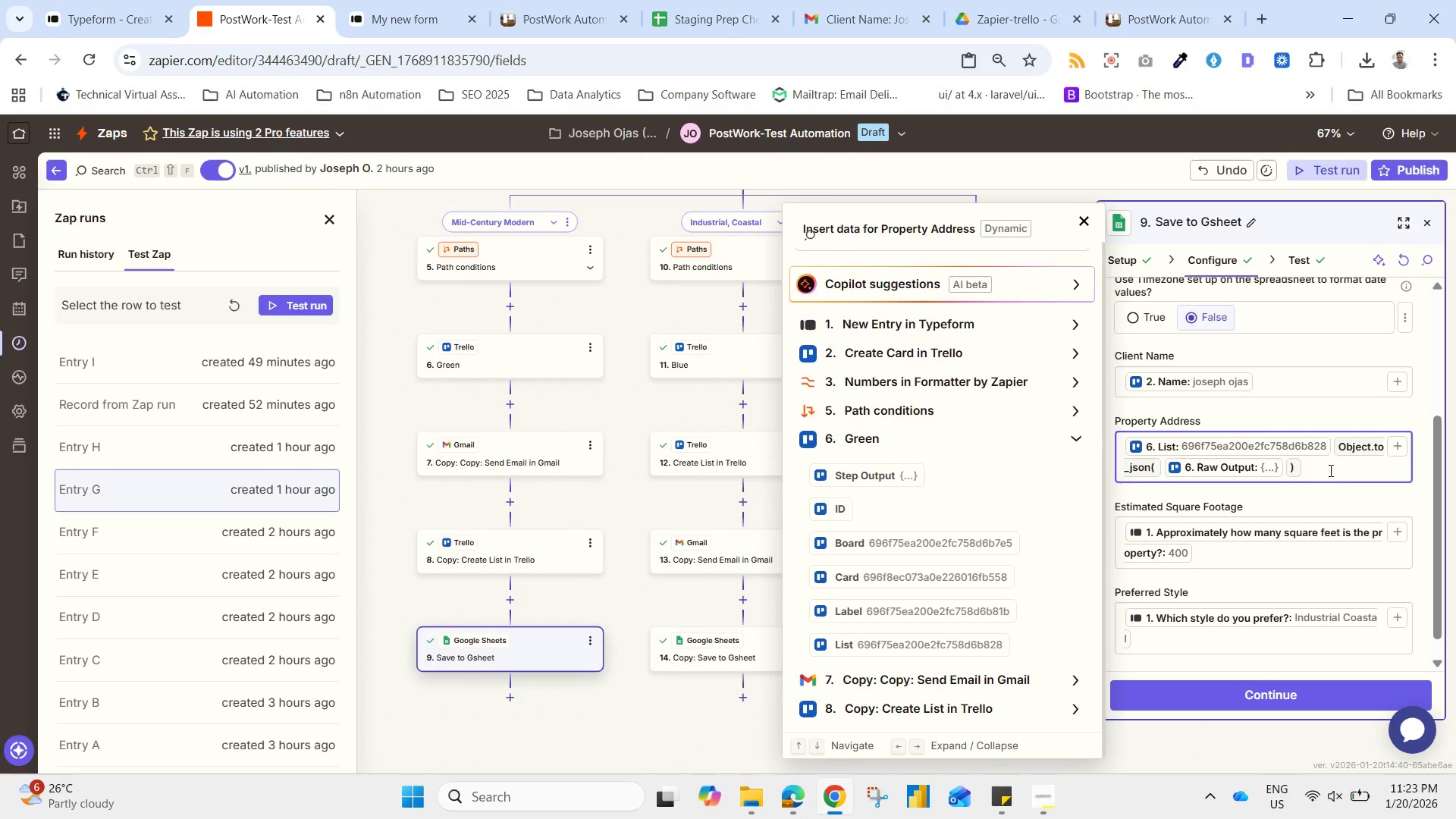 
left_click([1327, 466])
 